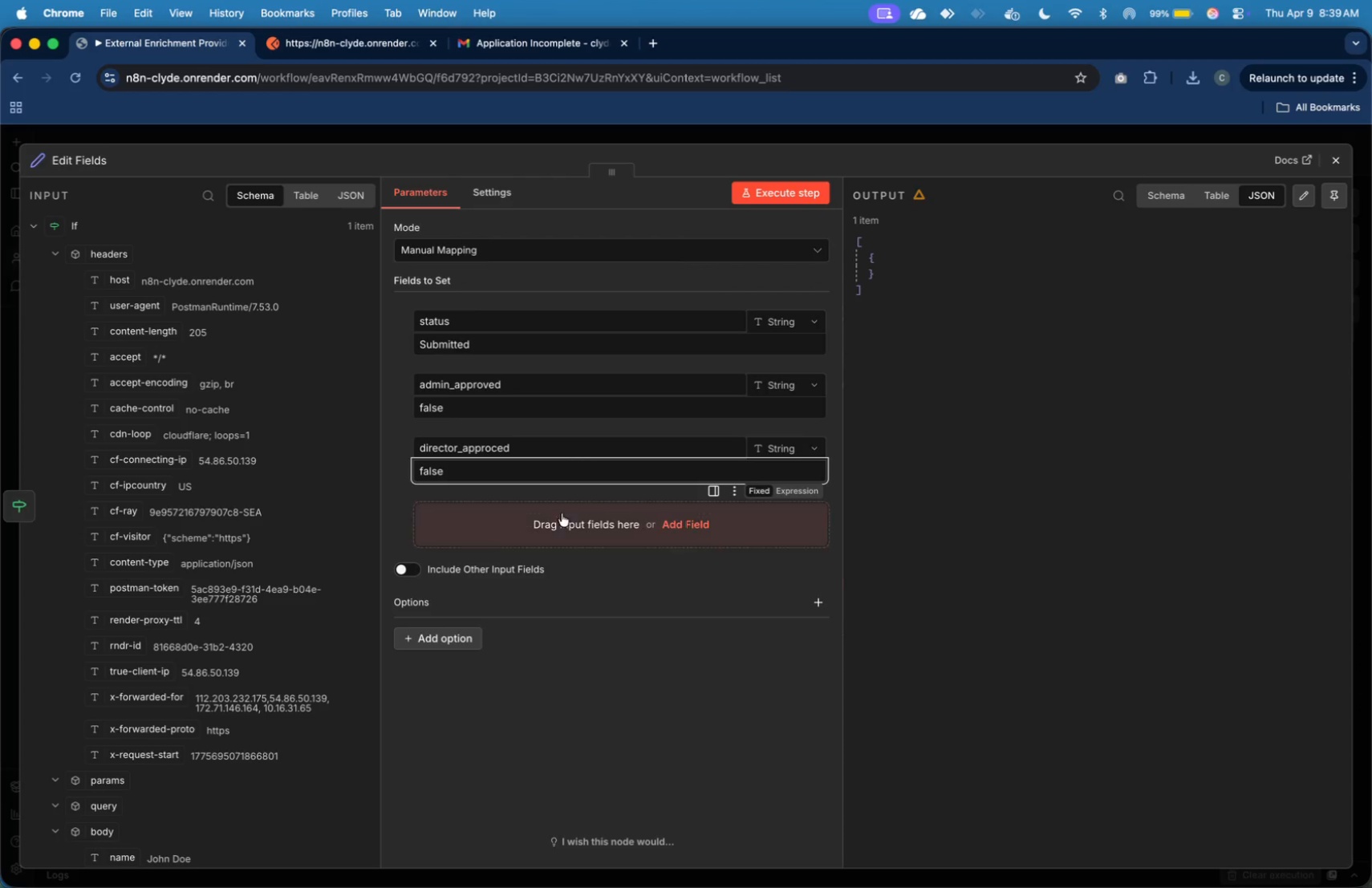 
left_click([408, 564])
 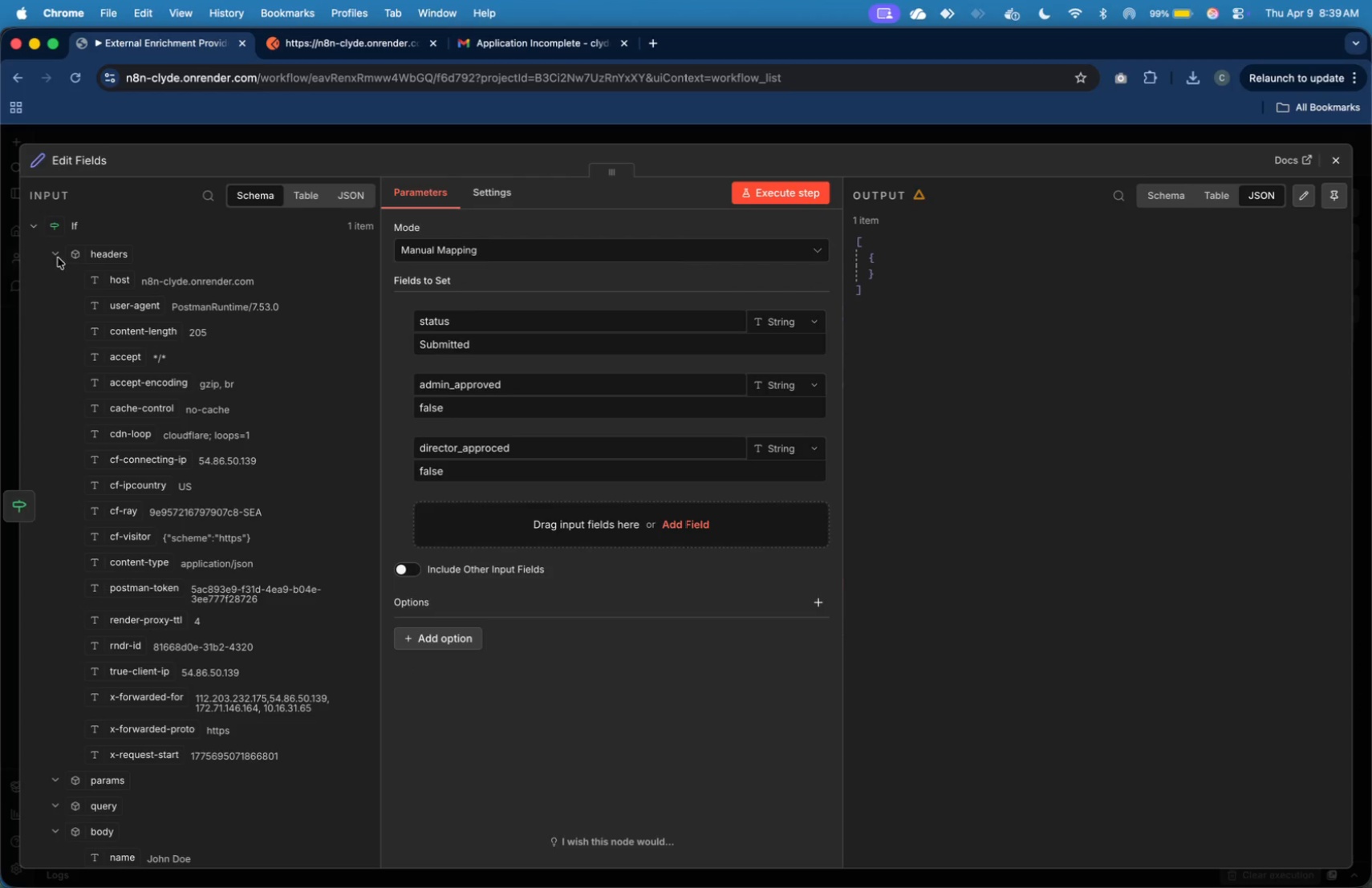 
left_click([54, 254])
 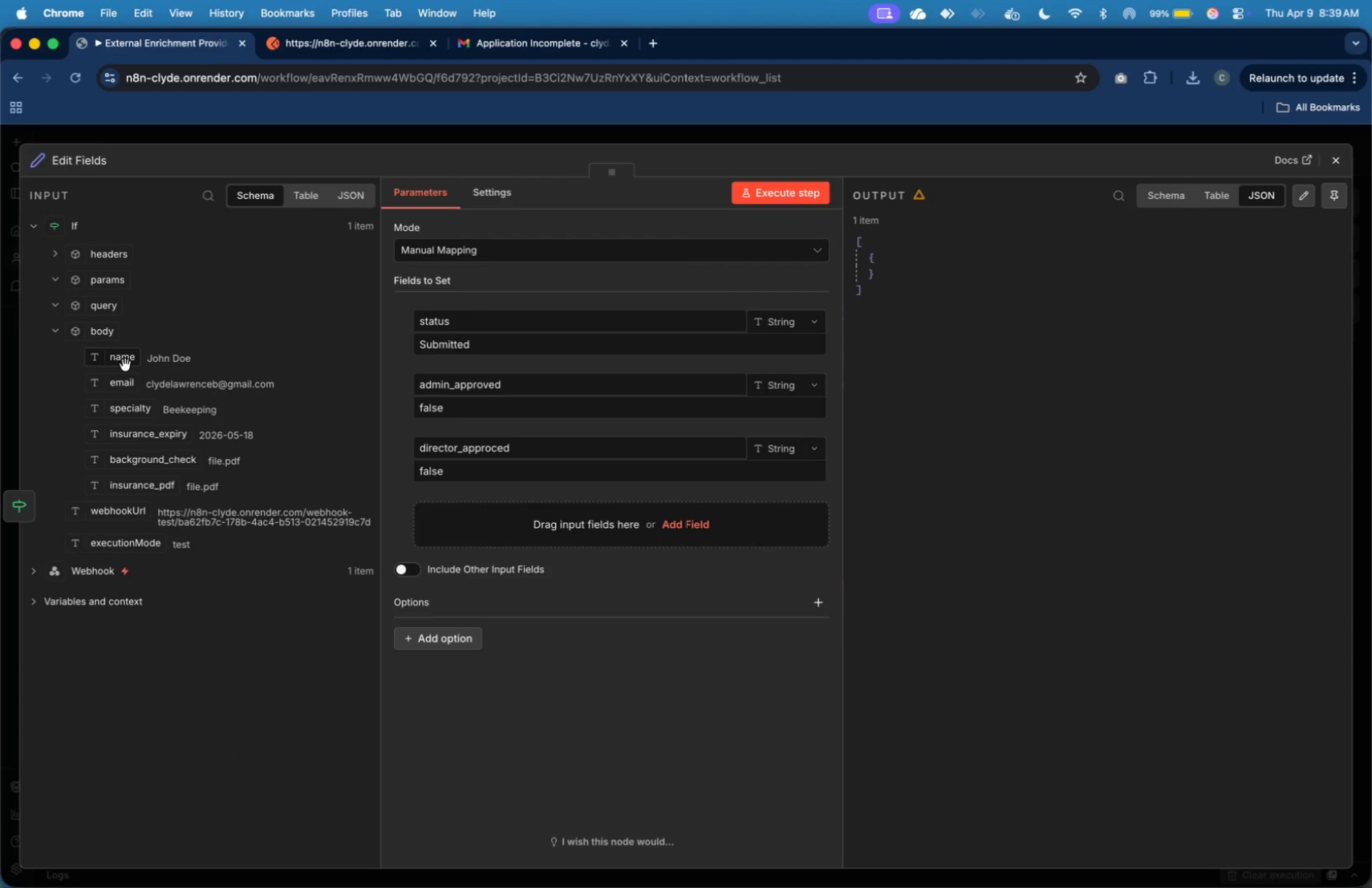 
left_click([443, 533])
 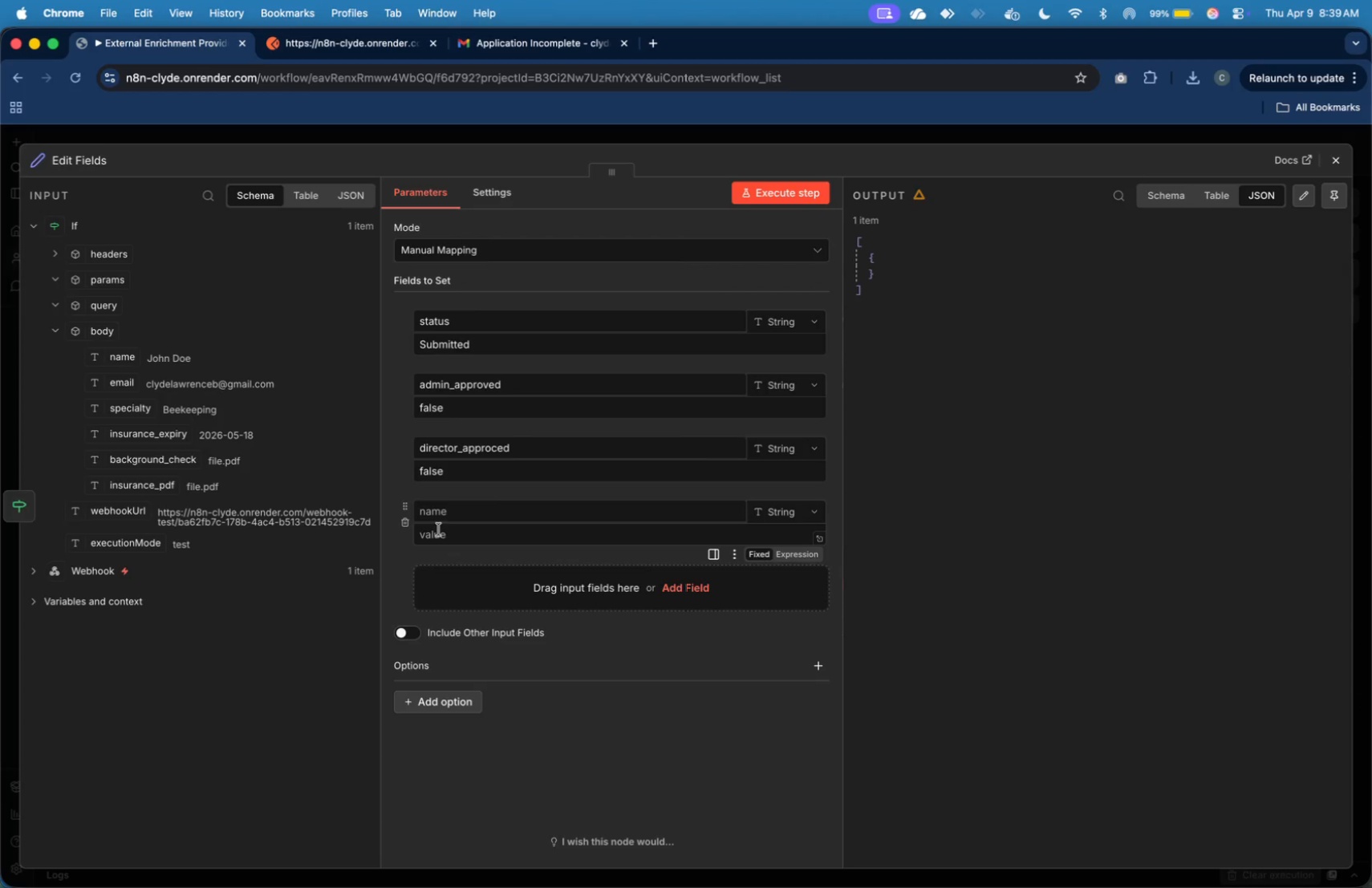 
left_click([406, 524])
 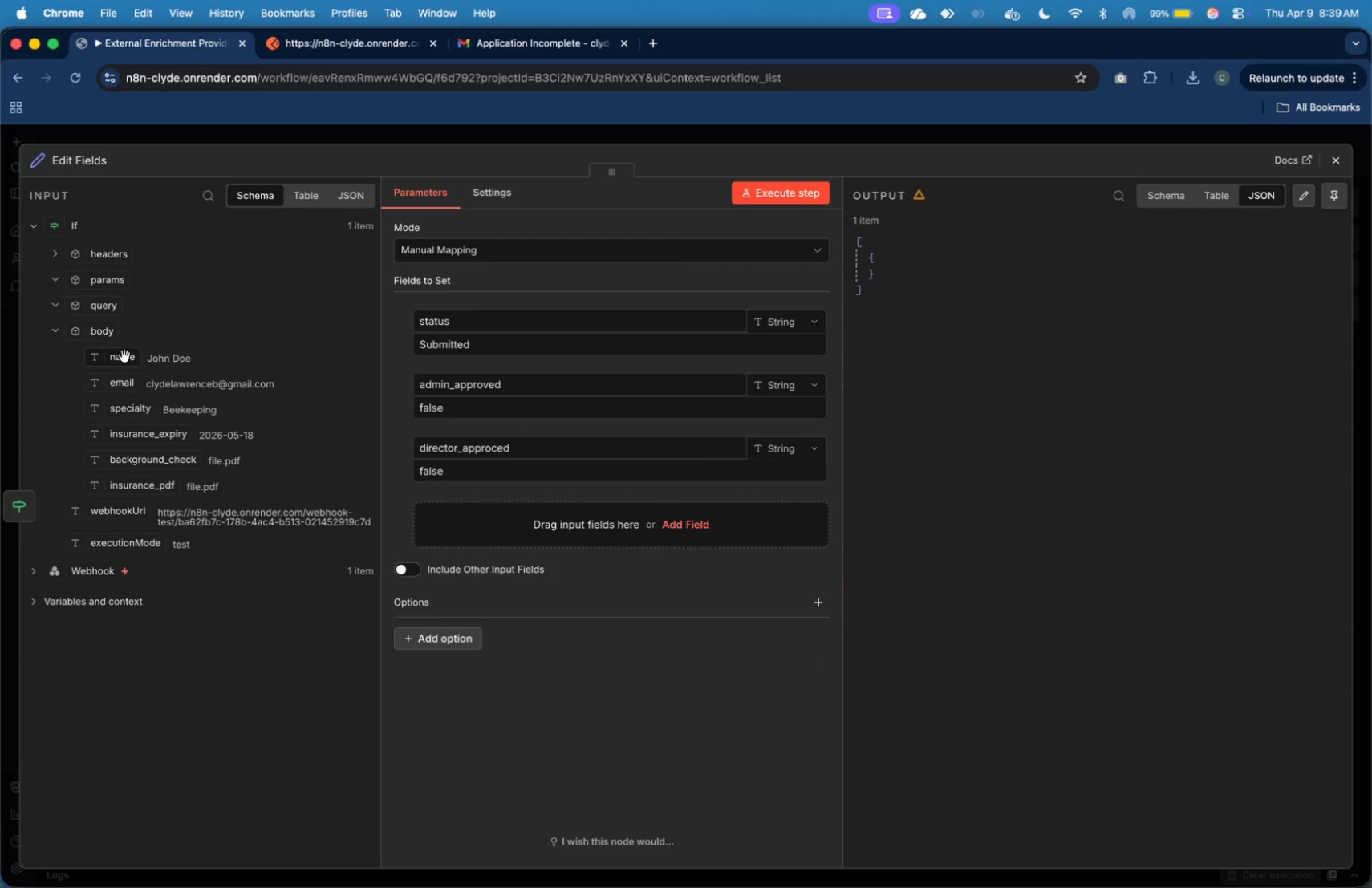 
left_click_drag(start_coordinate=[124, 356], to_coordinate=[461, 528])
 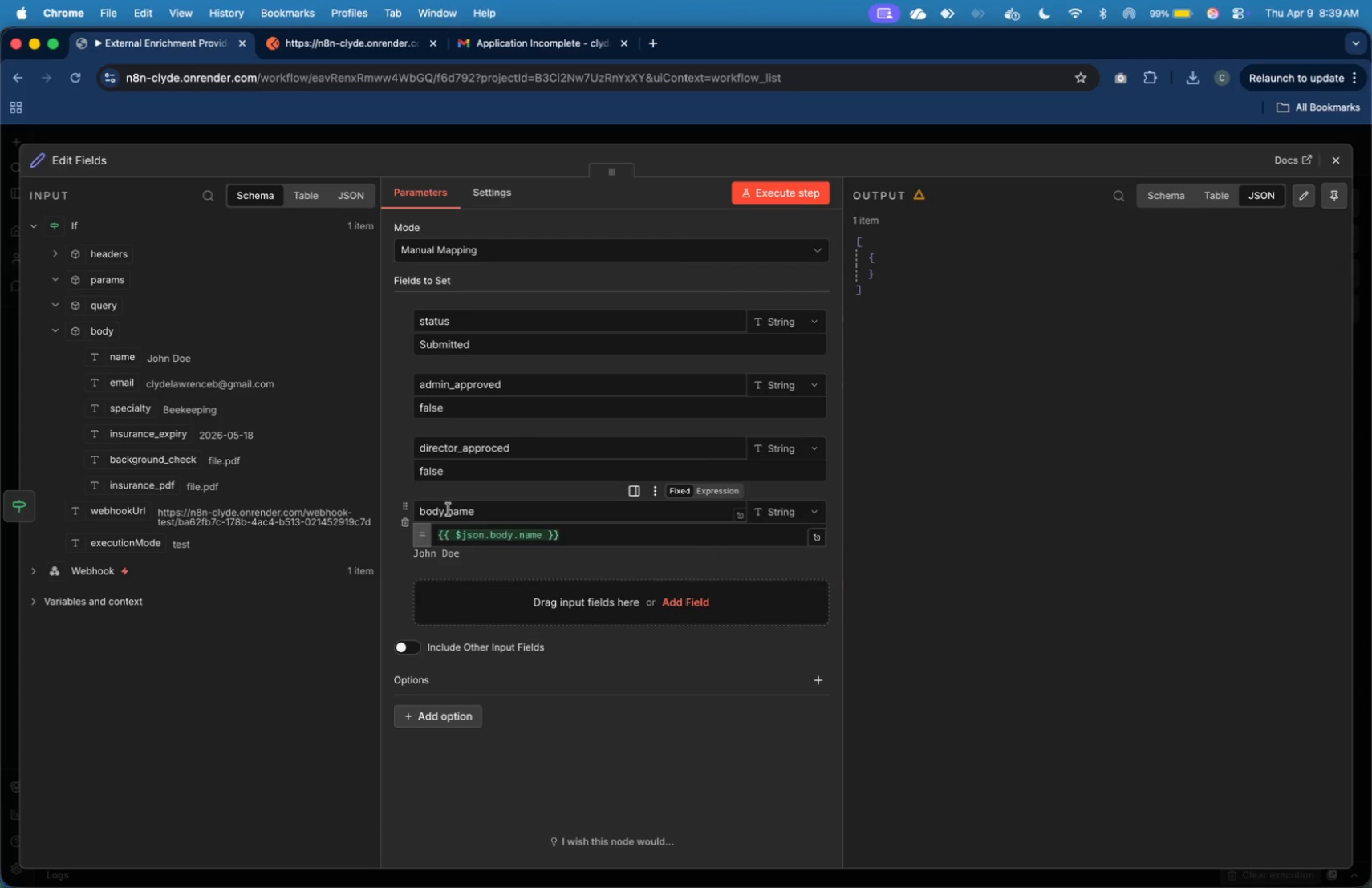 
left_click_drag(start_coordinate=[449, 509], to_coordinate=[392, 505])
 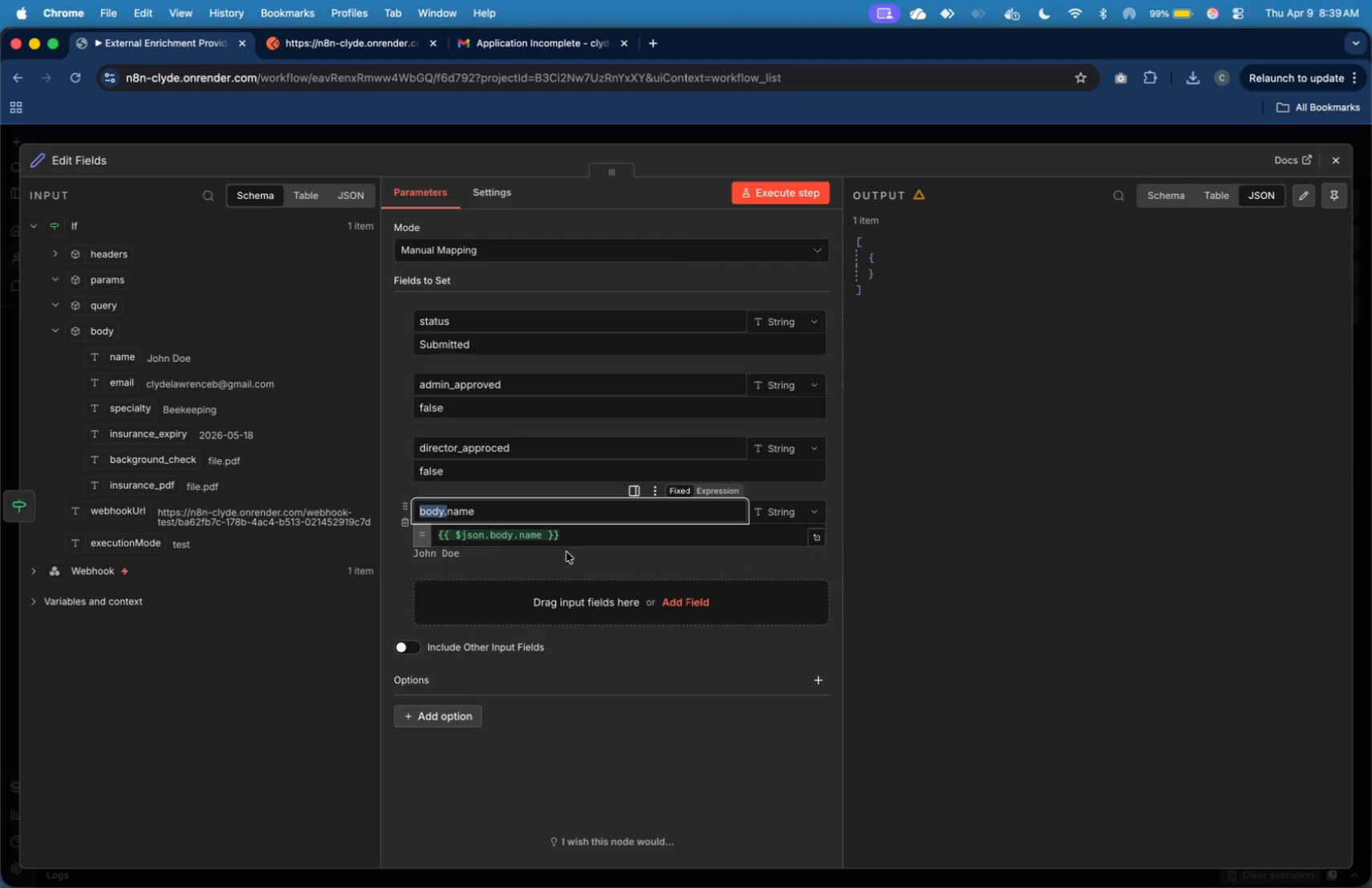 
key(Backspace)
 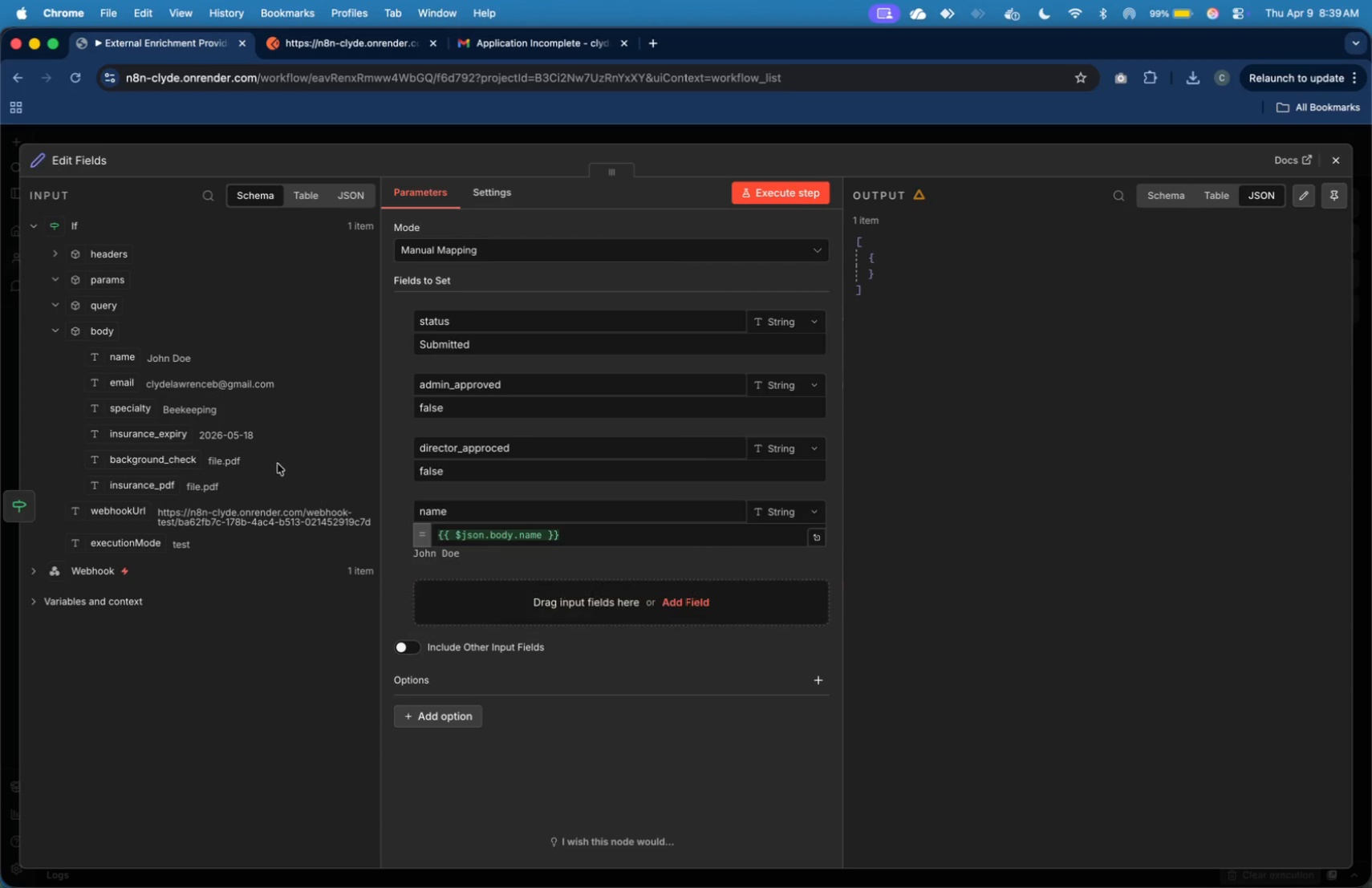 
left_click_drag(start_coordinate=[127, 382], to_coordinate=[472, 592])
 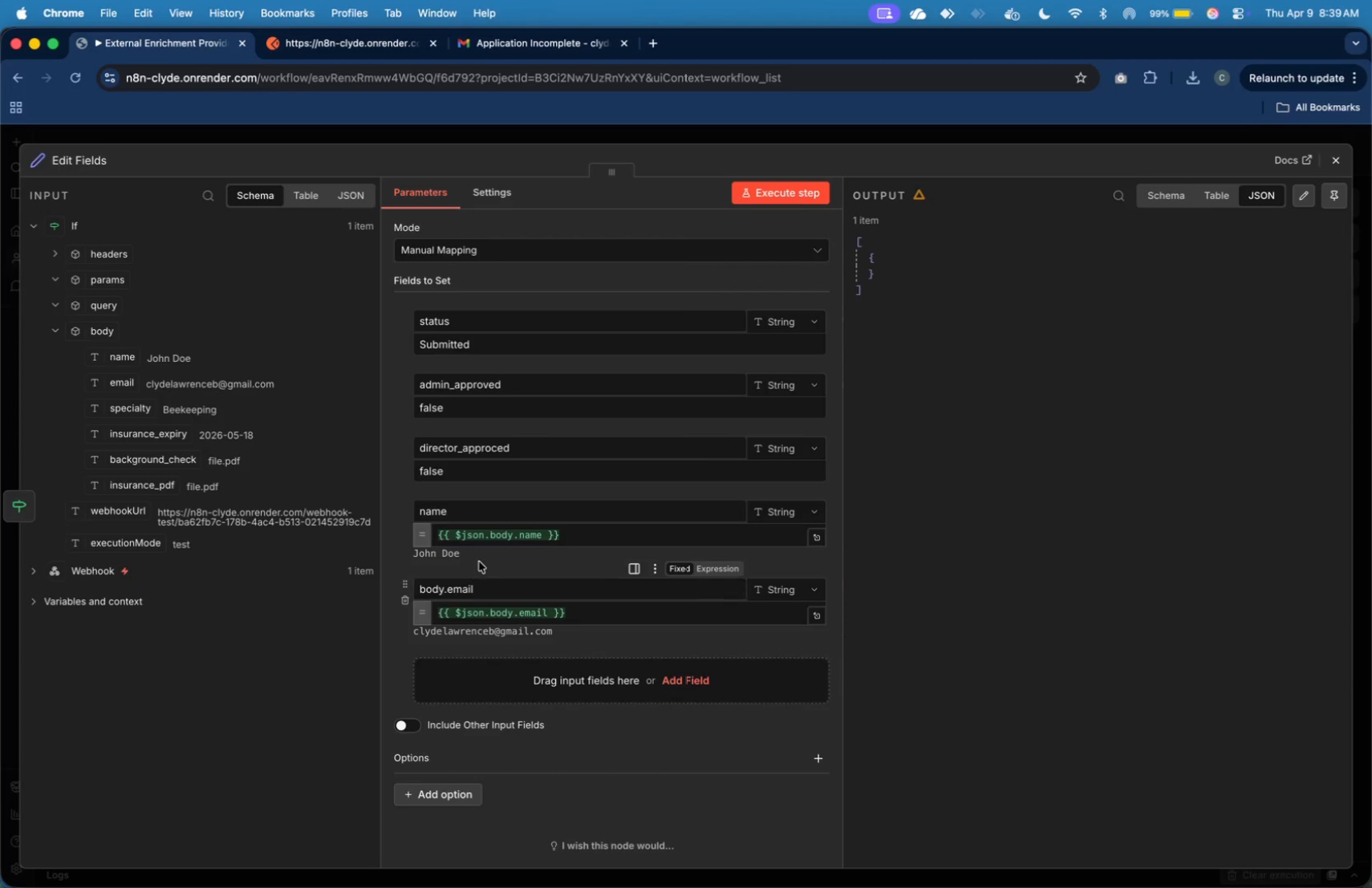 
scroll: coordinate [478, 555], scroll_direction: down, amount: 2.0
 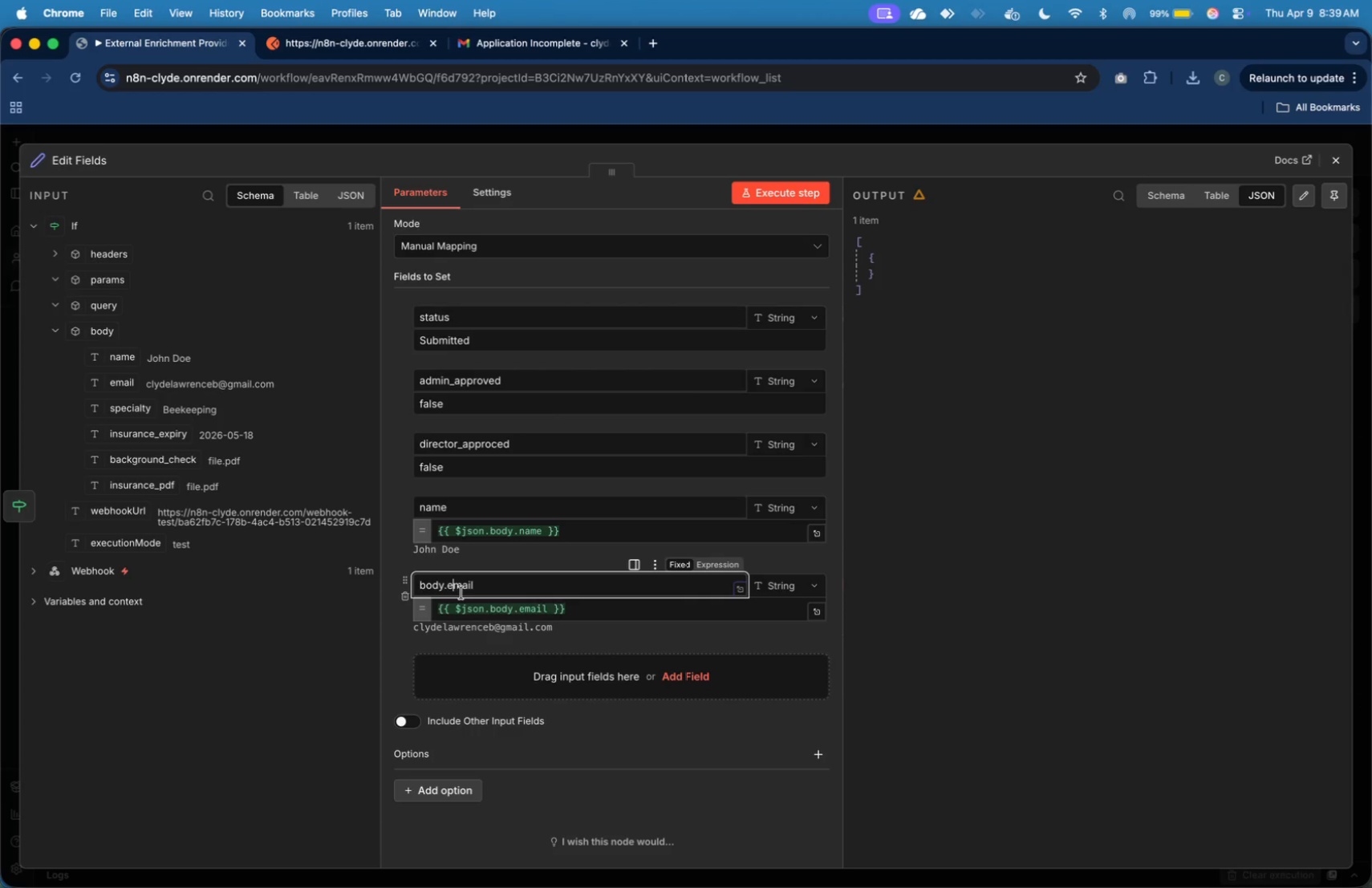 
key(ArrowLeft)
 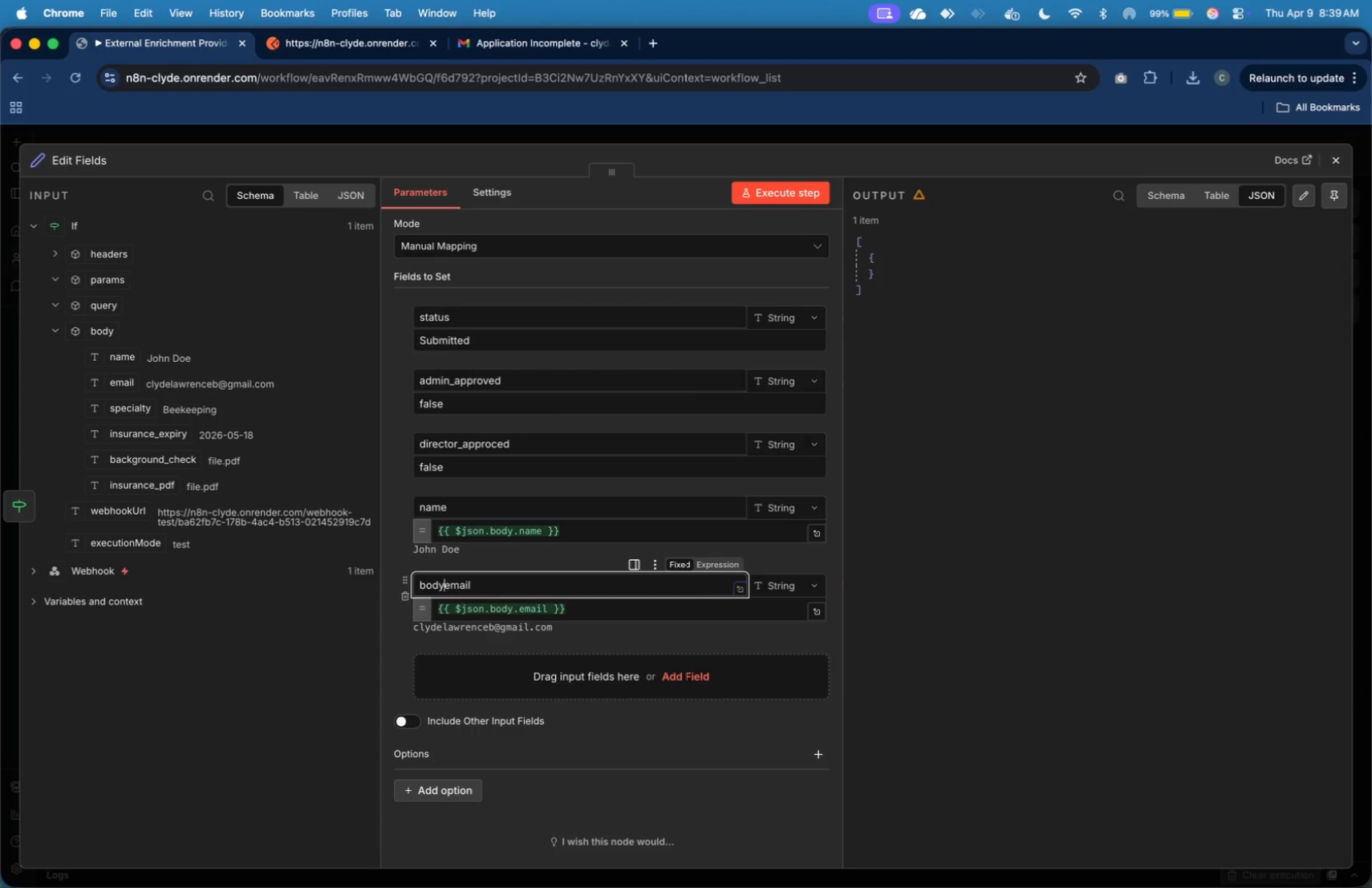 
hold_key(key=Backspace, duration=1.04)
 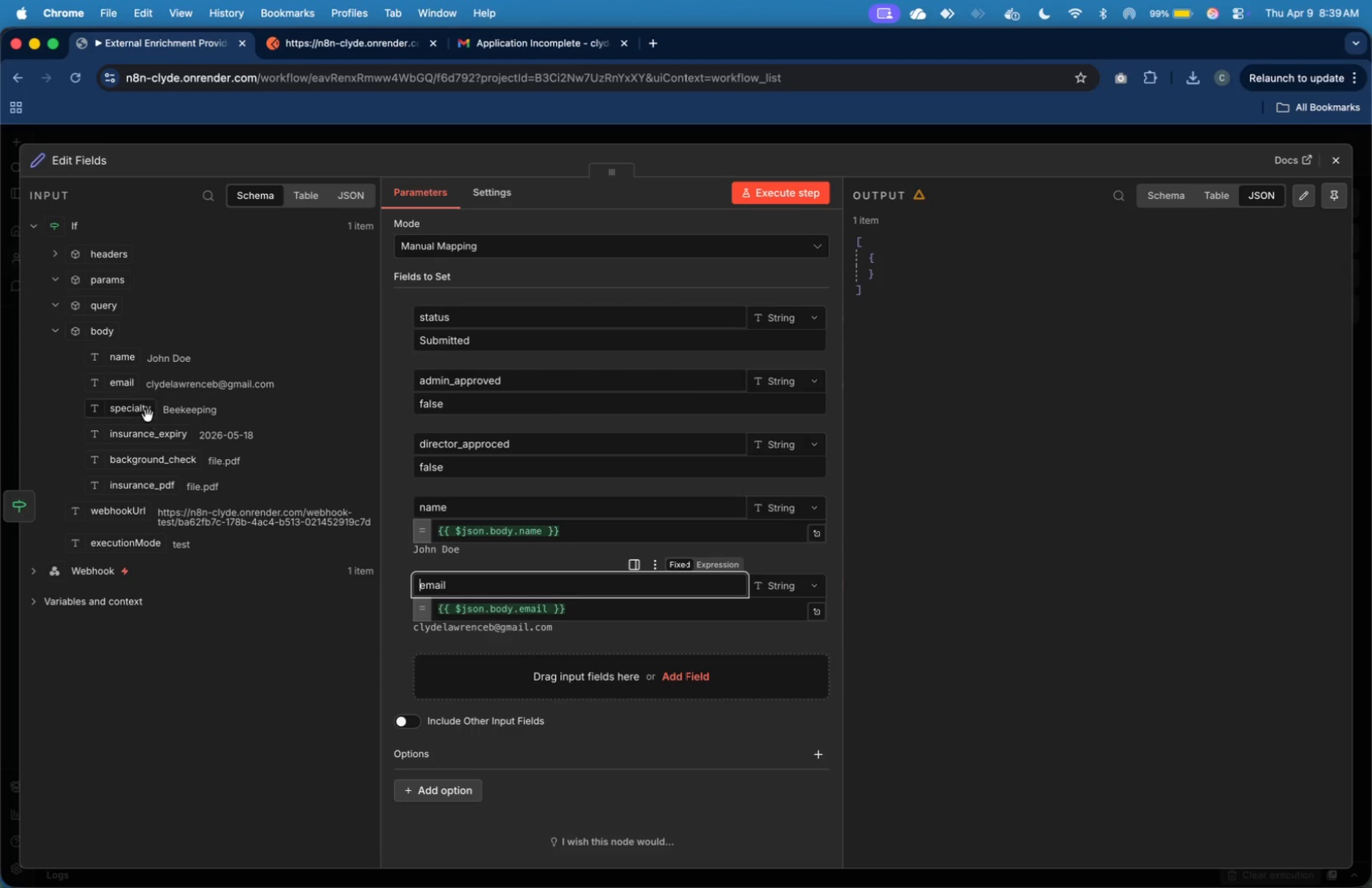 
left_click_drag(start_coordinate=[146, 413], to_coordinate=[444, 664])
 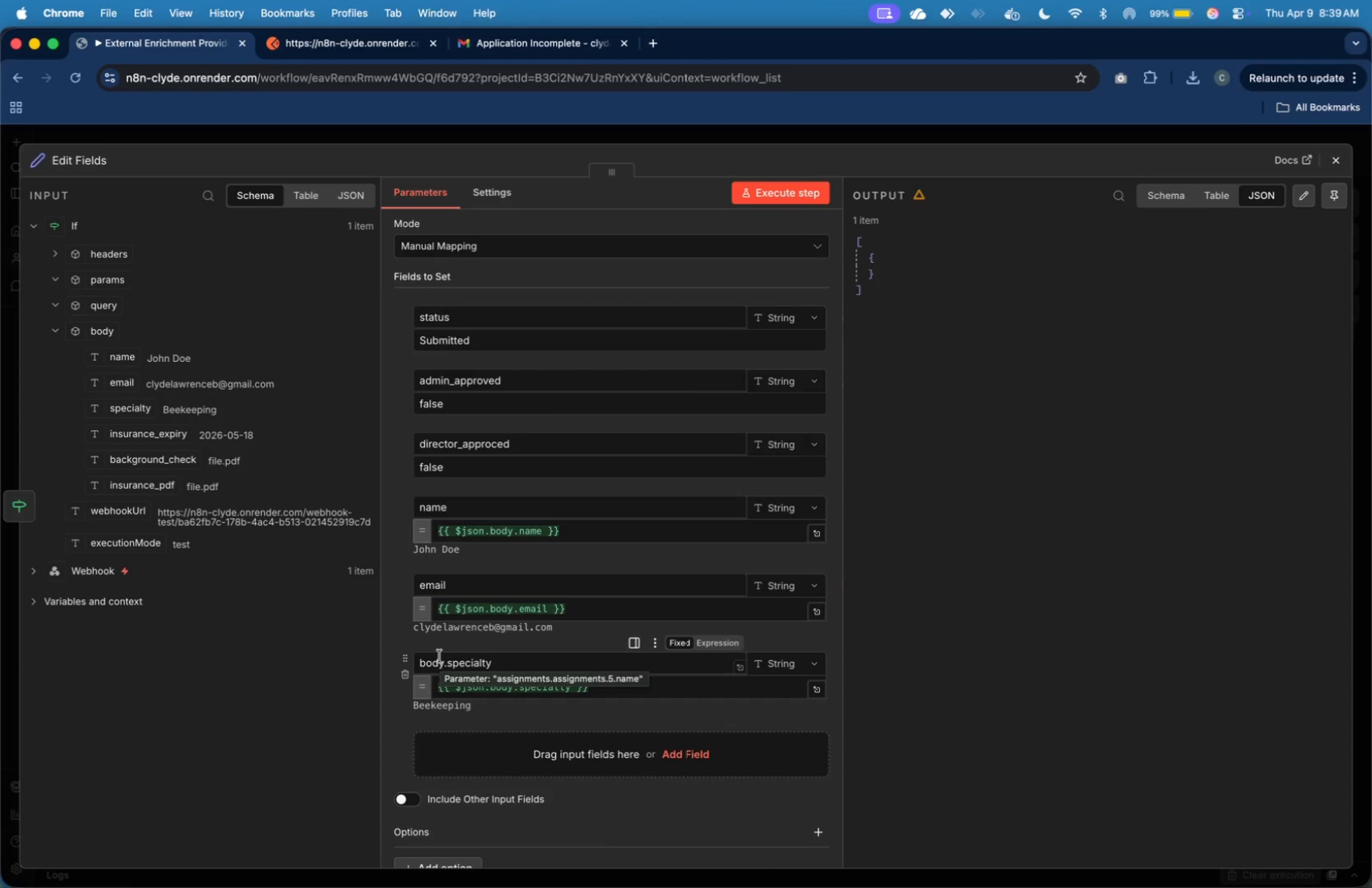 
wait(5.69)
 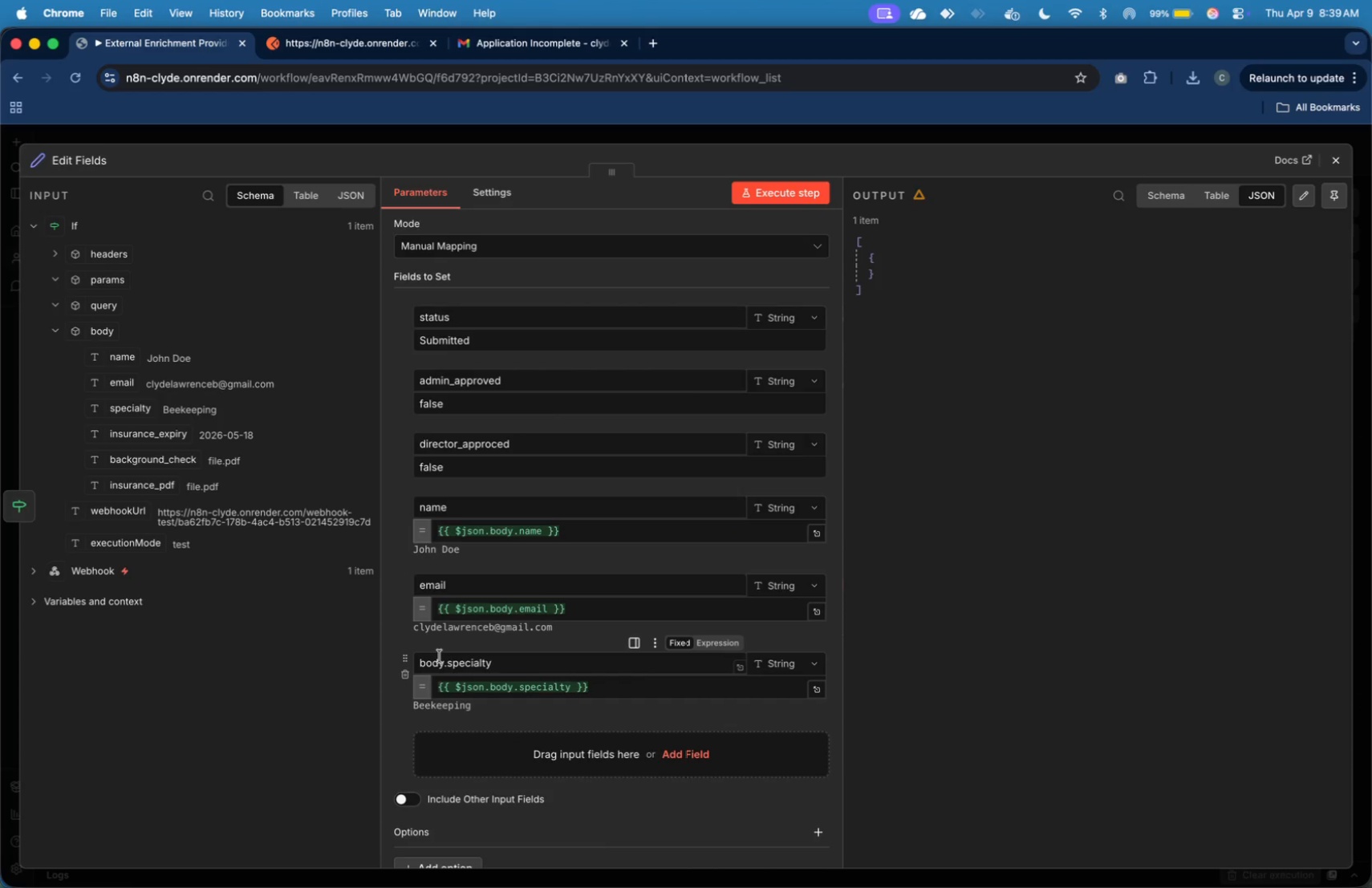 
left_click([449, 658])
 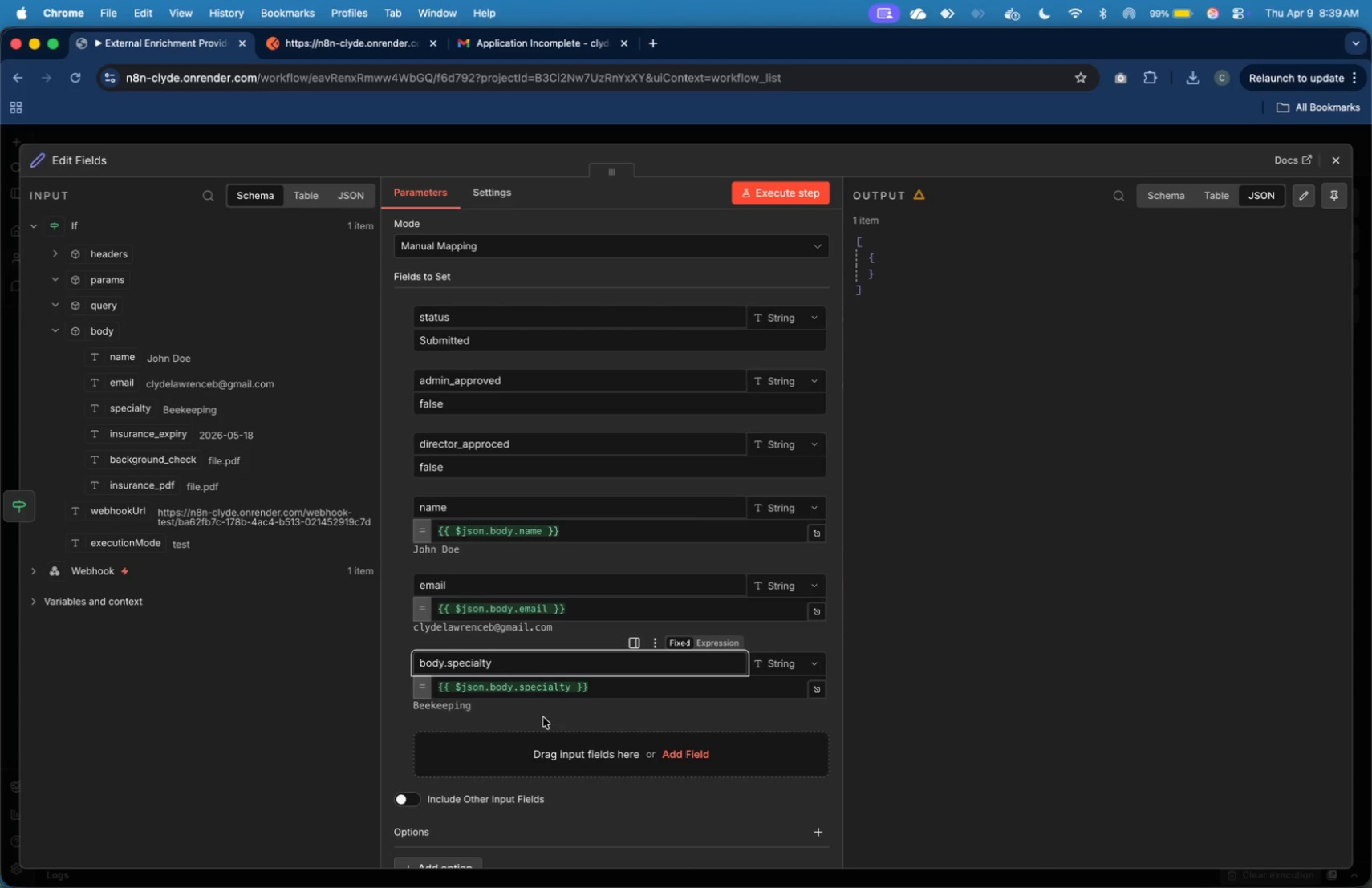 
hold_key(key=Backspace, duration=1.1)
 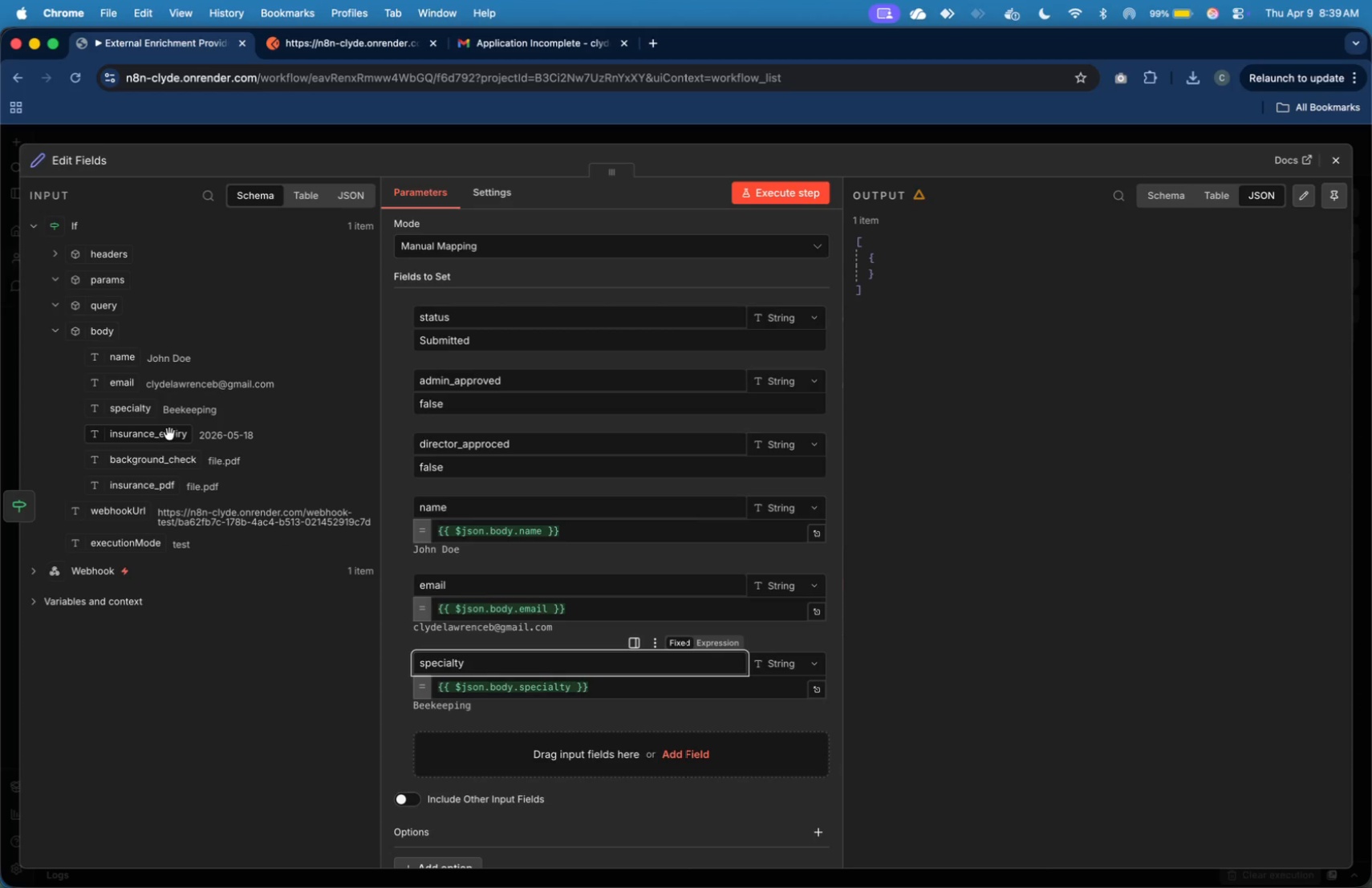 
left_click_drag(start_coordinate=[169, 433], to_coordinate=[545, 745])
 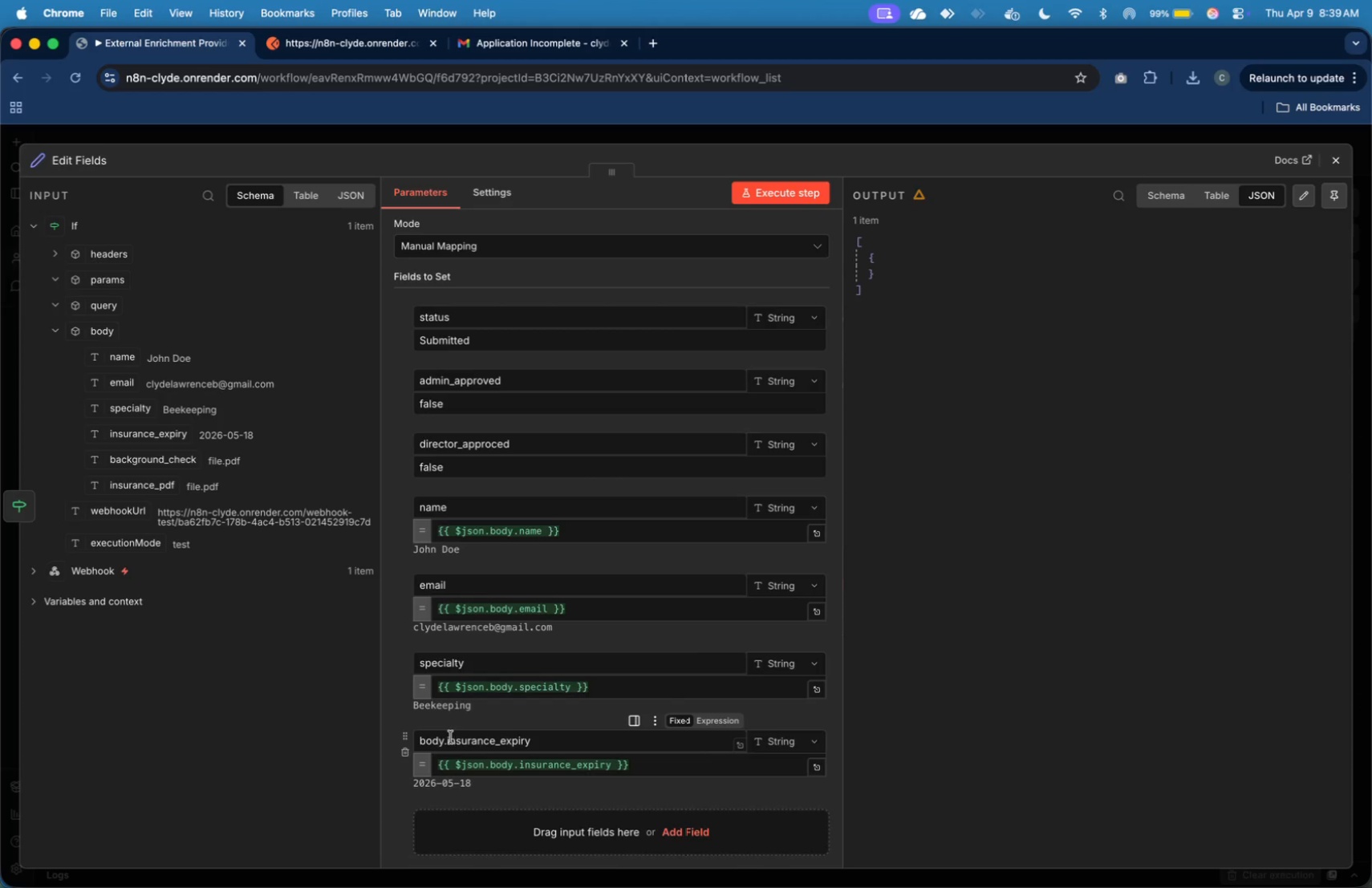 
left_click_drag(start_coordinate=[447, 737], to_coordinate=[420, 740])
 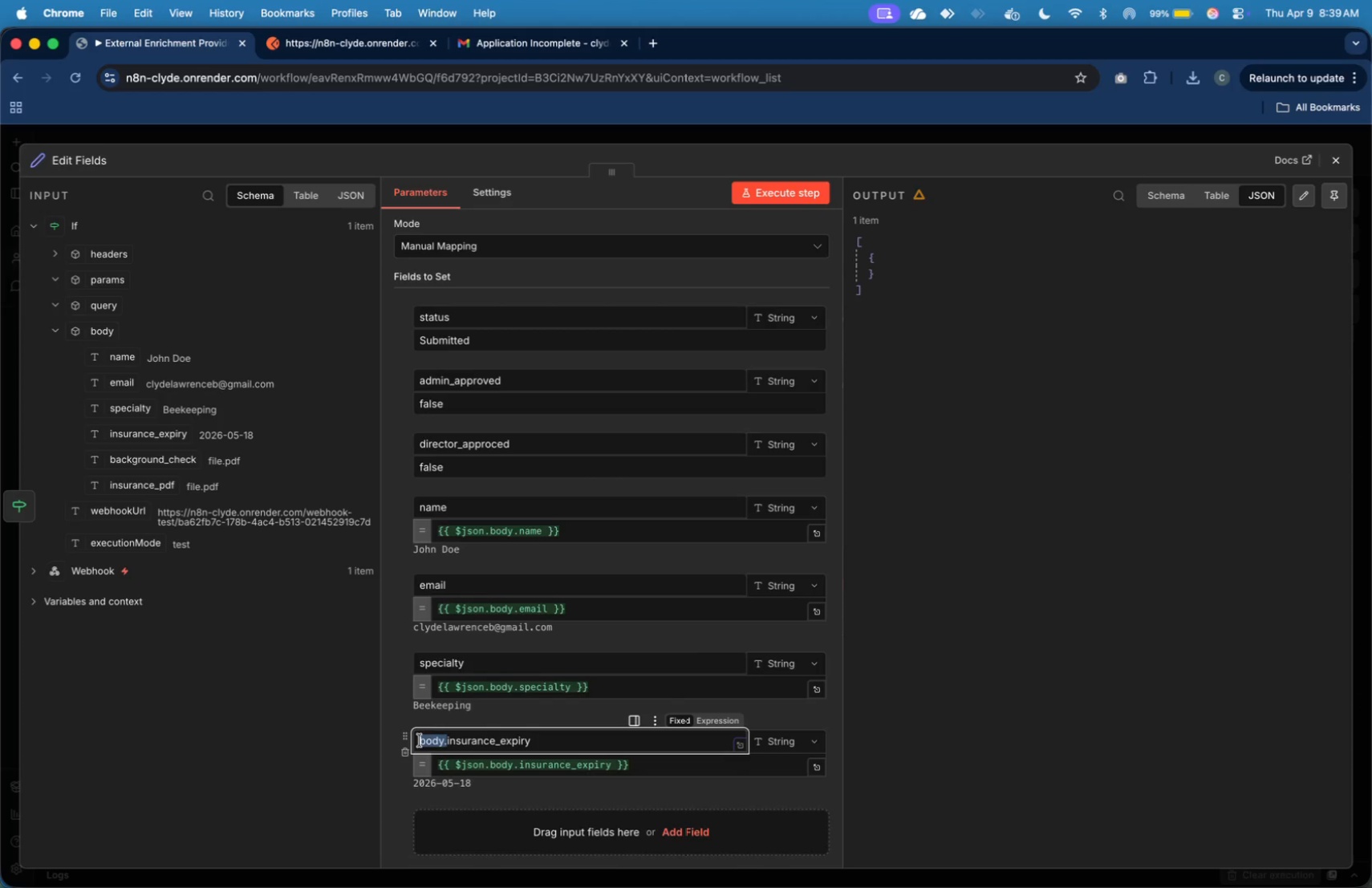 
key(Backspace)
 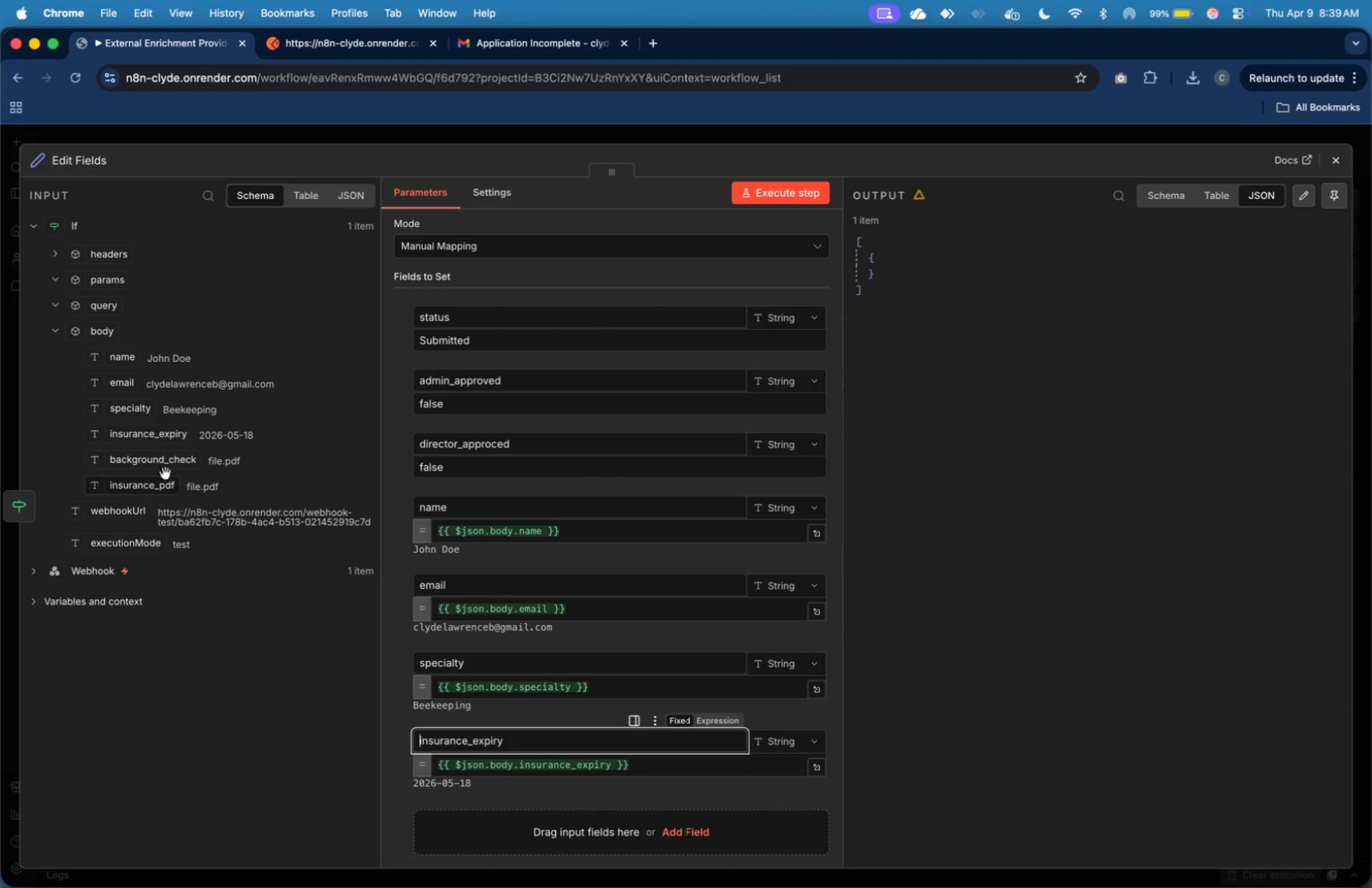 
left_click_drag(start_coordinate=[147, 460], to_coordinate=[490, 828])
 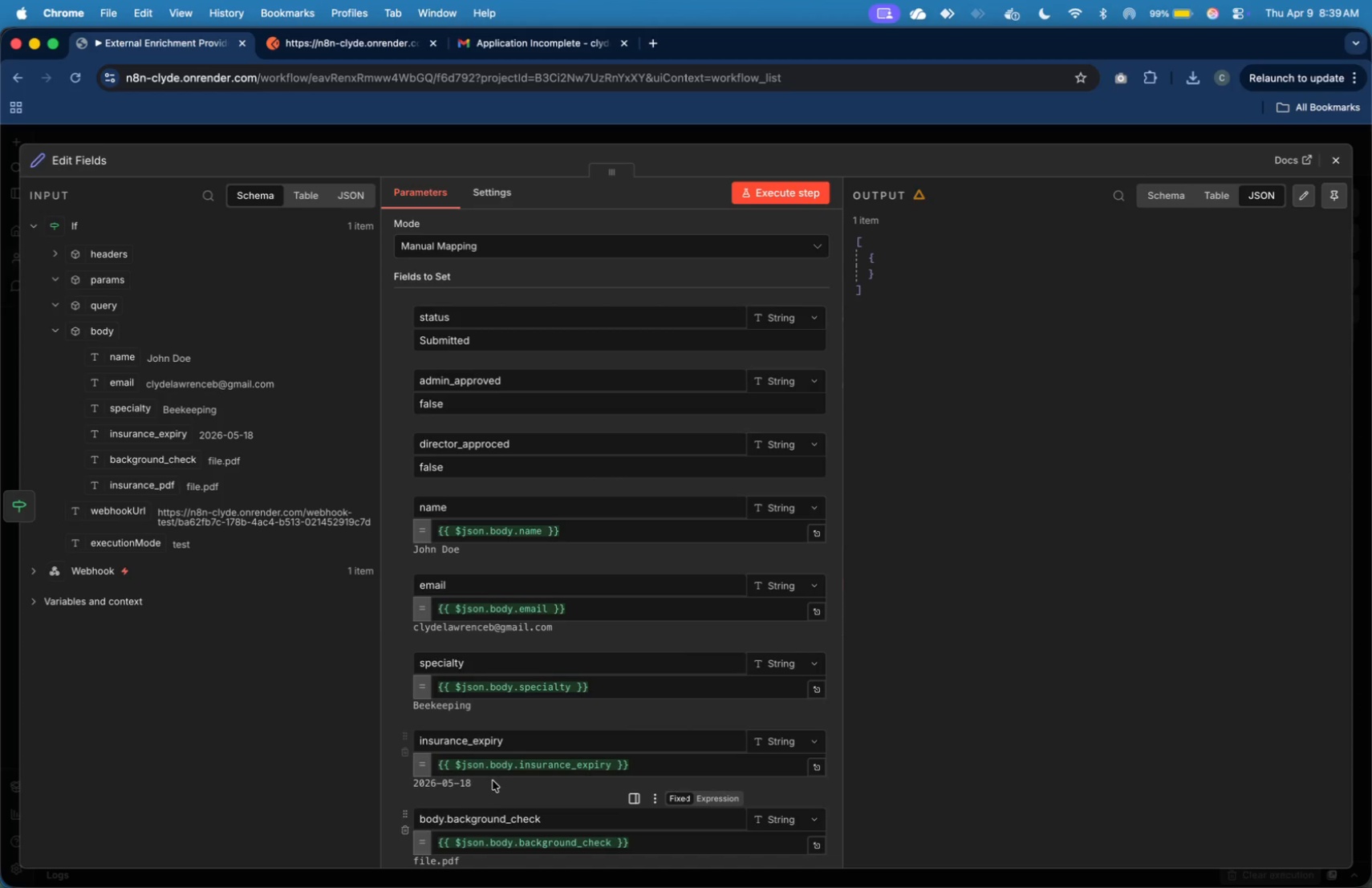 
scroll: coordinate [493, 779], scroll_direction: down, amount: 14.0
 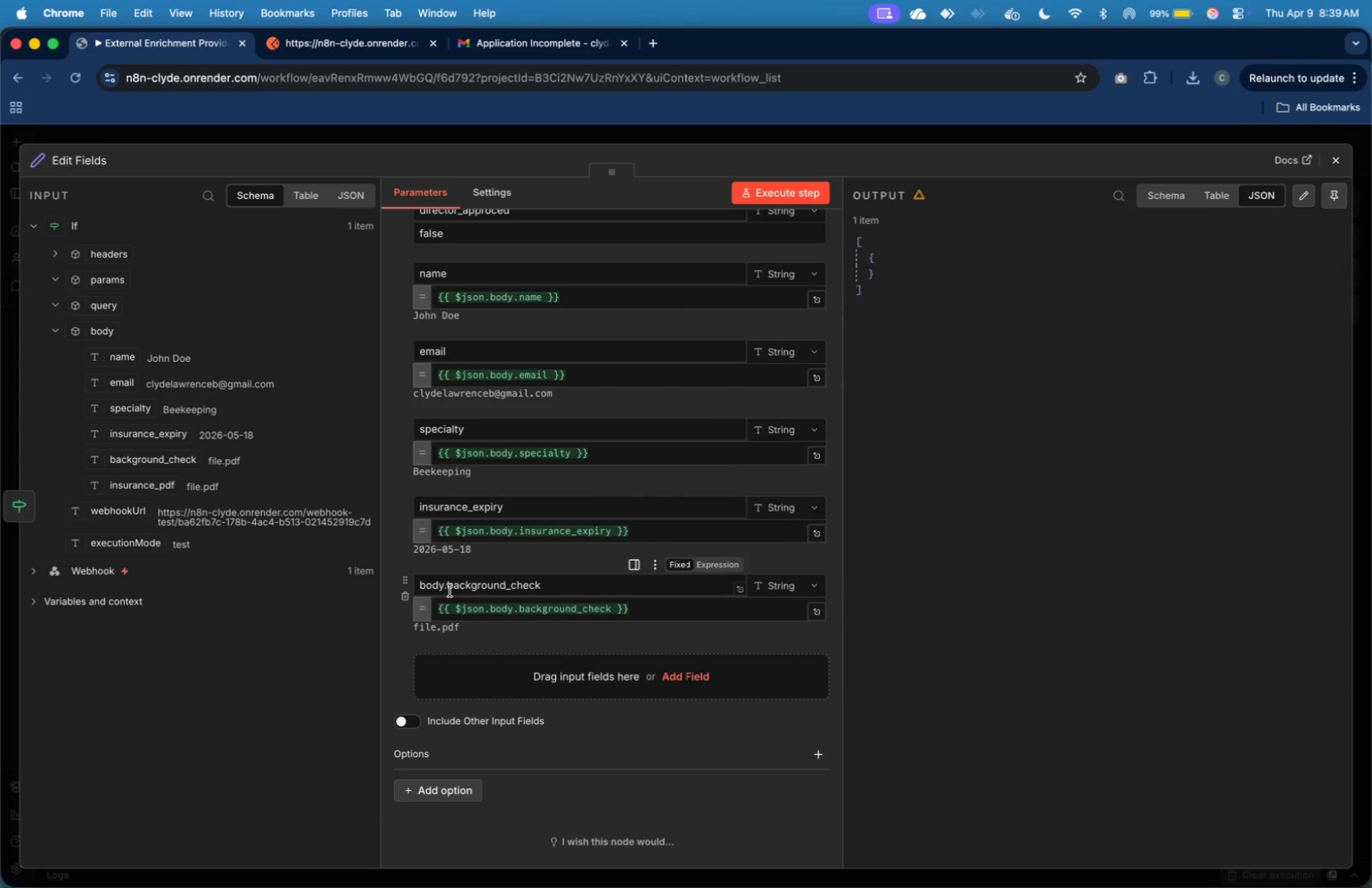 
left_click_drag(start_coordinate=[450, 589], to_coordinate=[416, 586])
 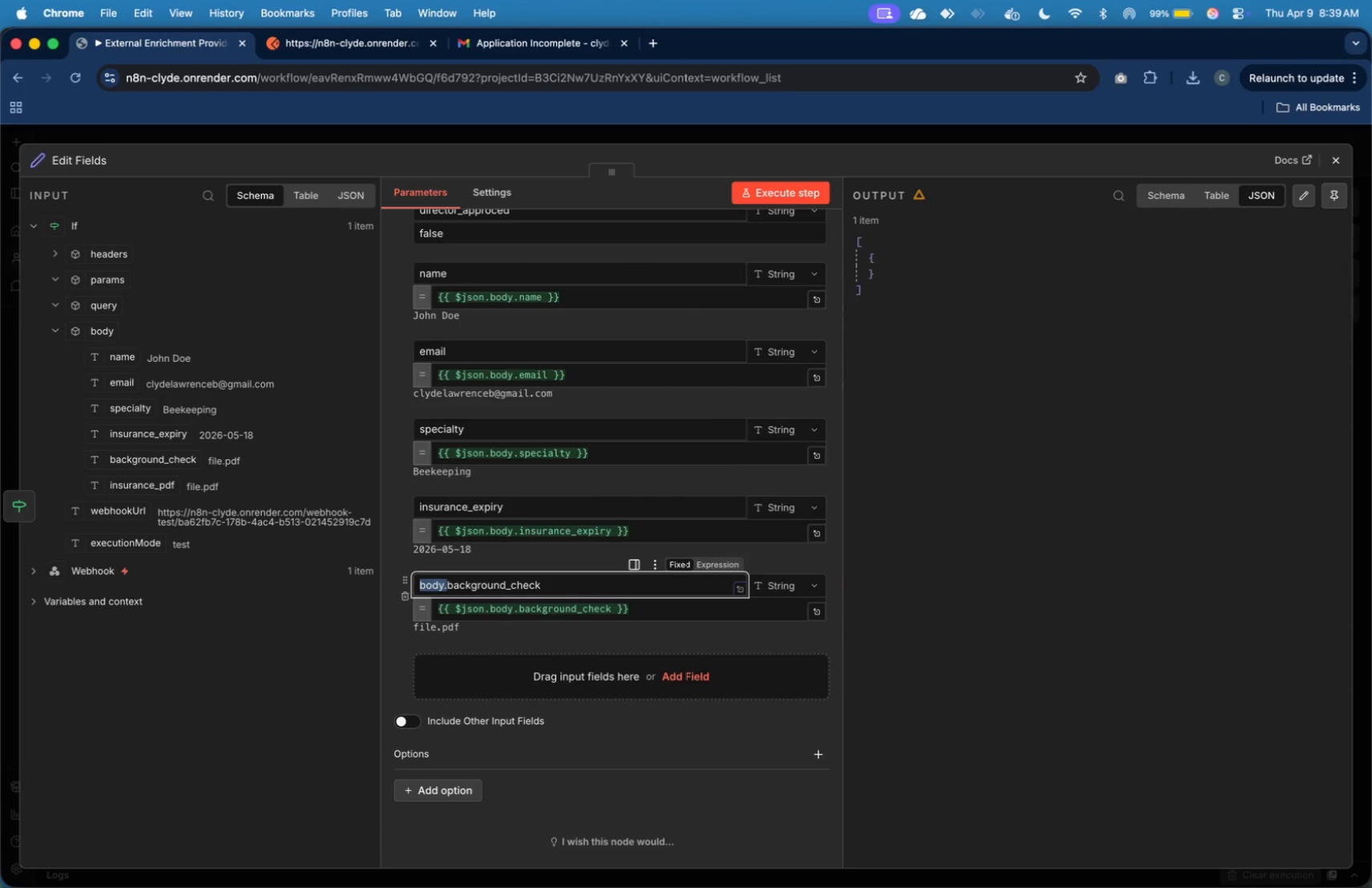 
key(Backspace)
 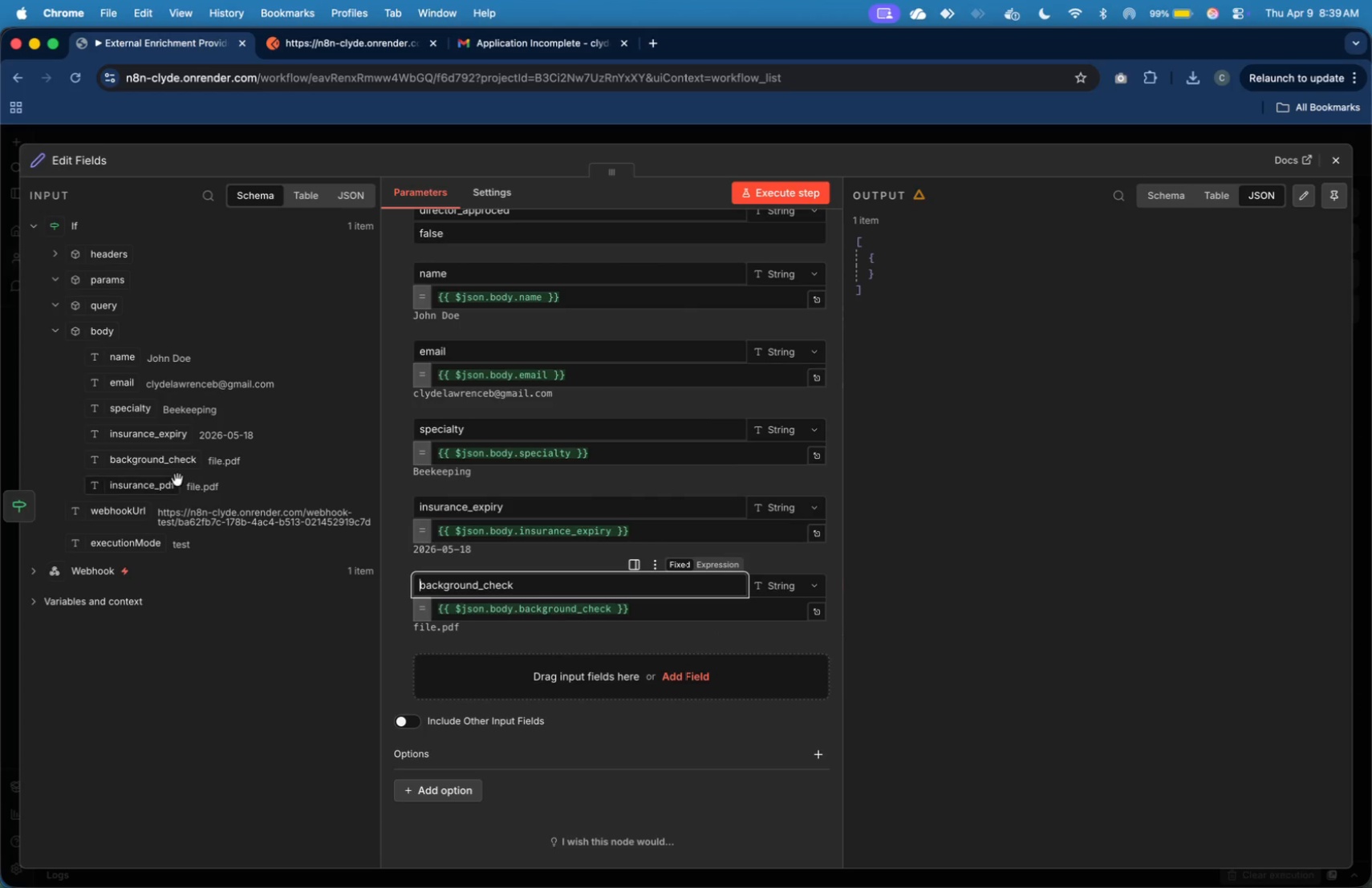 
left_click_drag(start_coordinate=[155, 485], to_coordinate=[455, 681])
 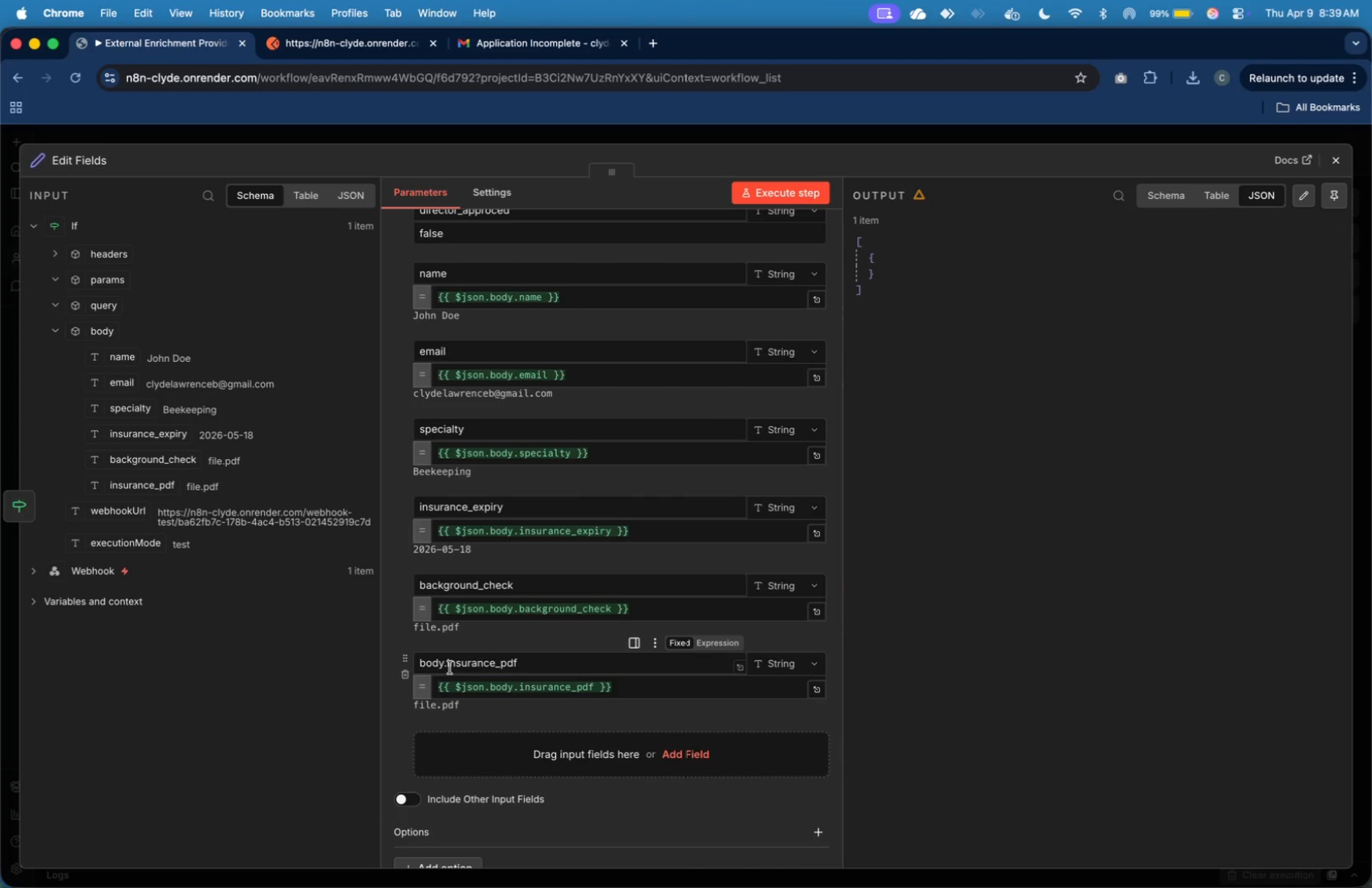 
left_click_drag(start_coordinate=[447, 663], to_coordinate=[413, 659])
 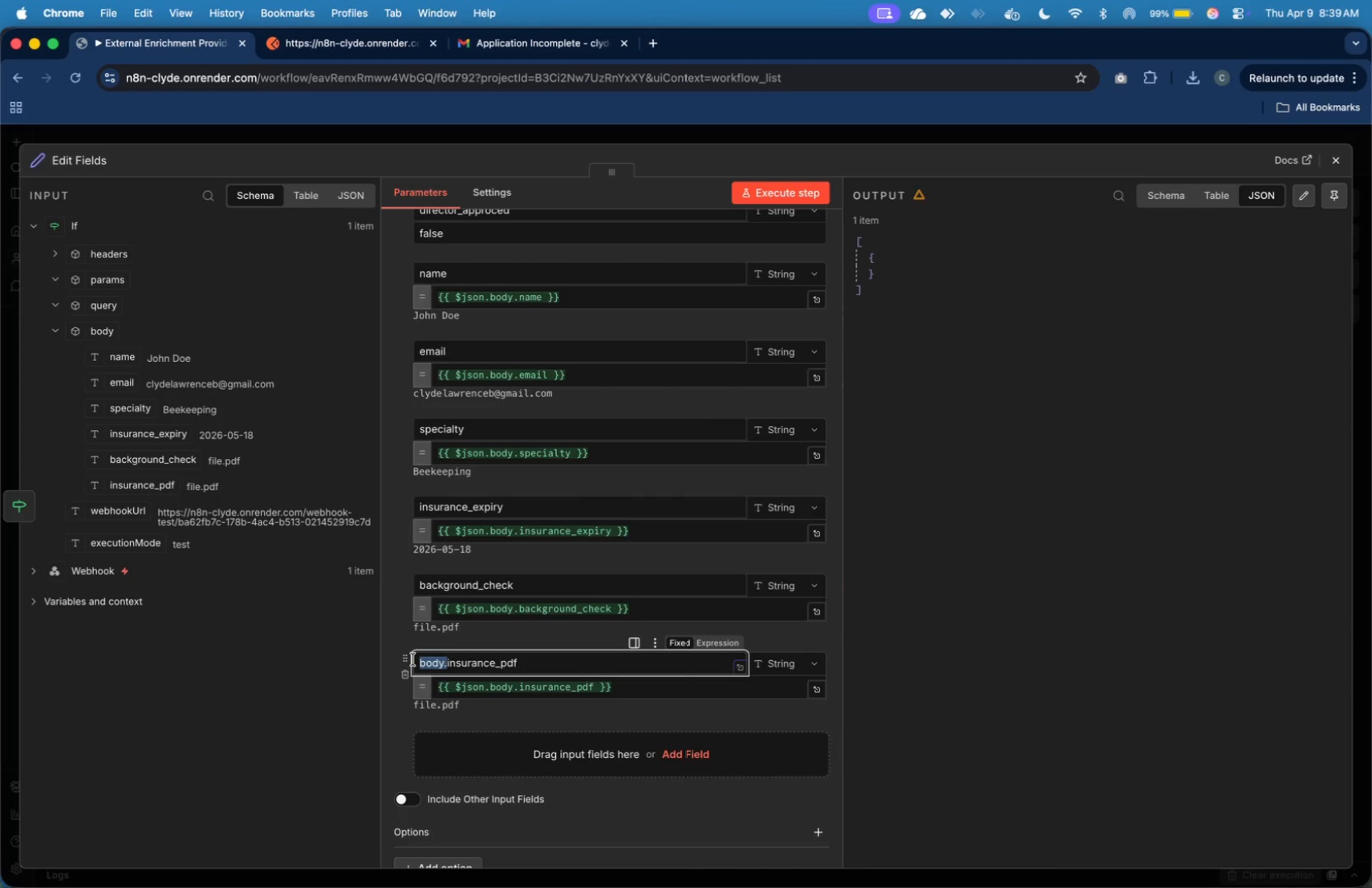 
key(Backspace)
 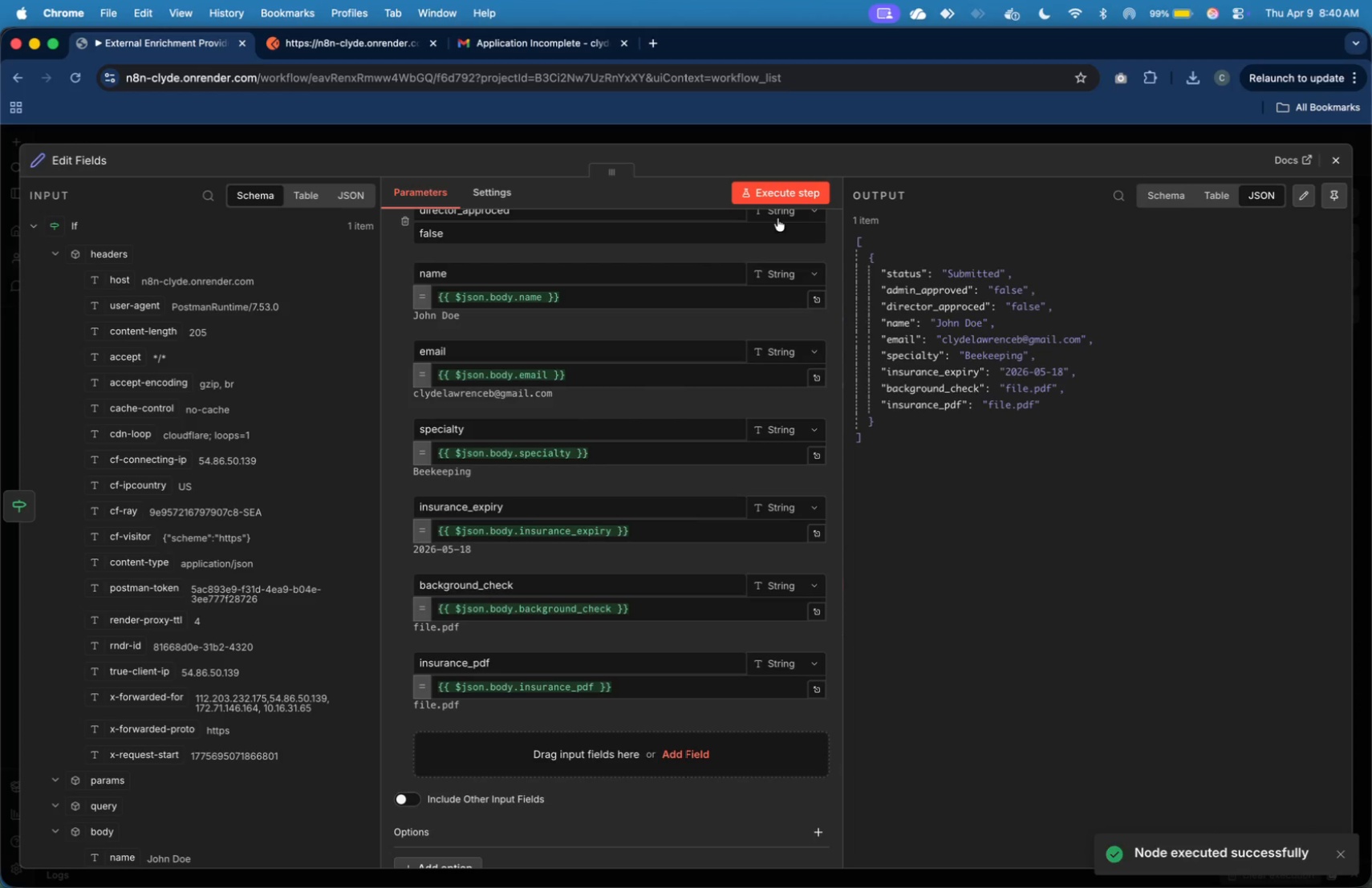 
wait(18.91)
 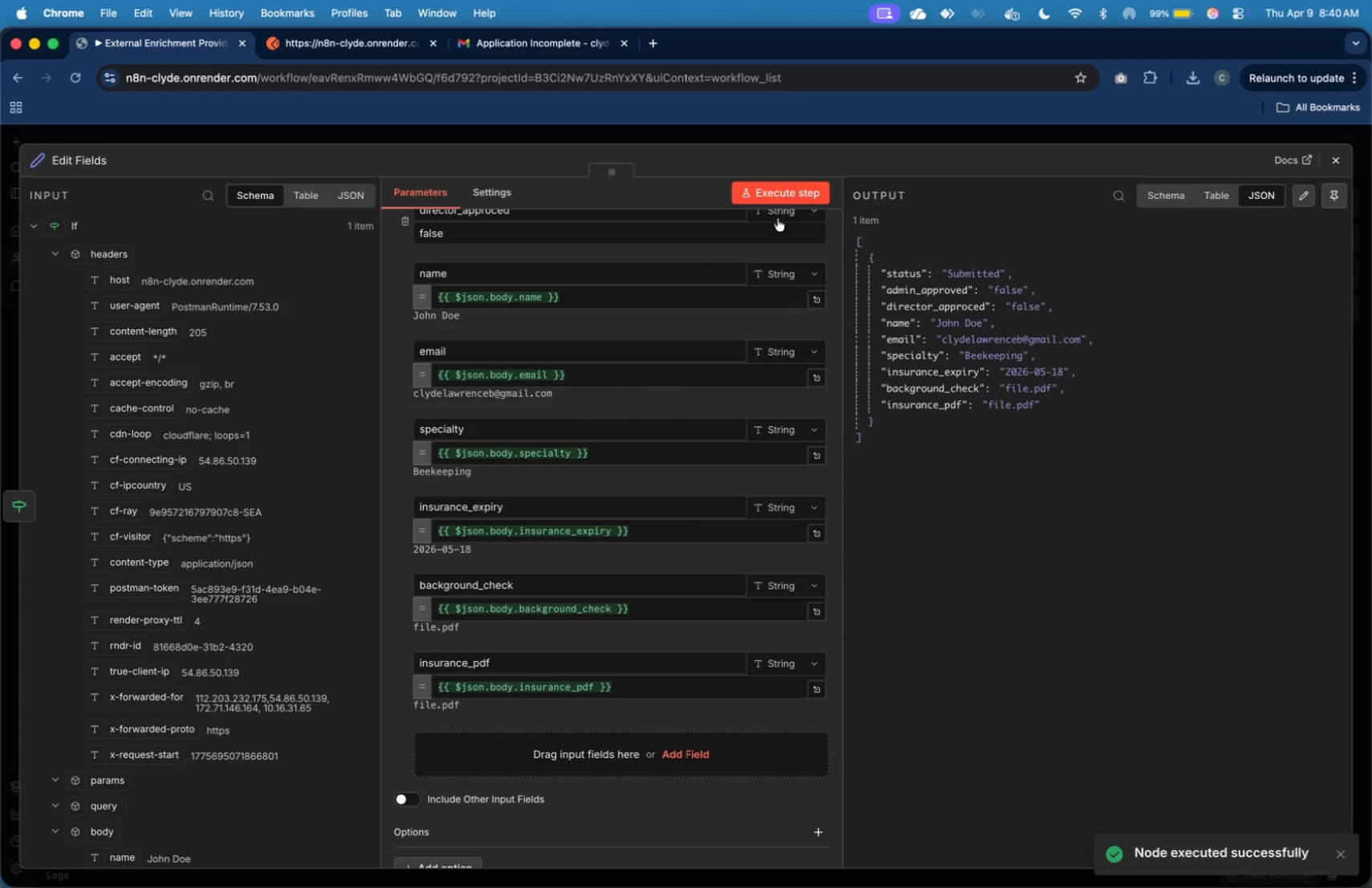 
left_click_drag(start_coordinate=[789, 574], to_coordinate=[798, 576])
 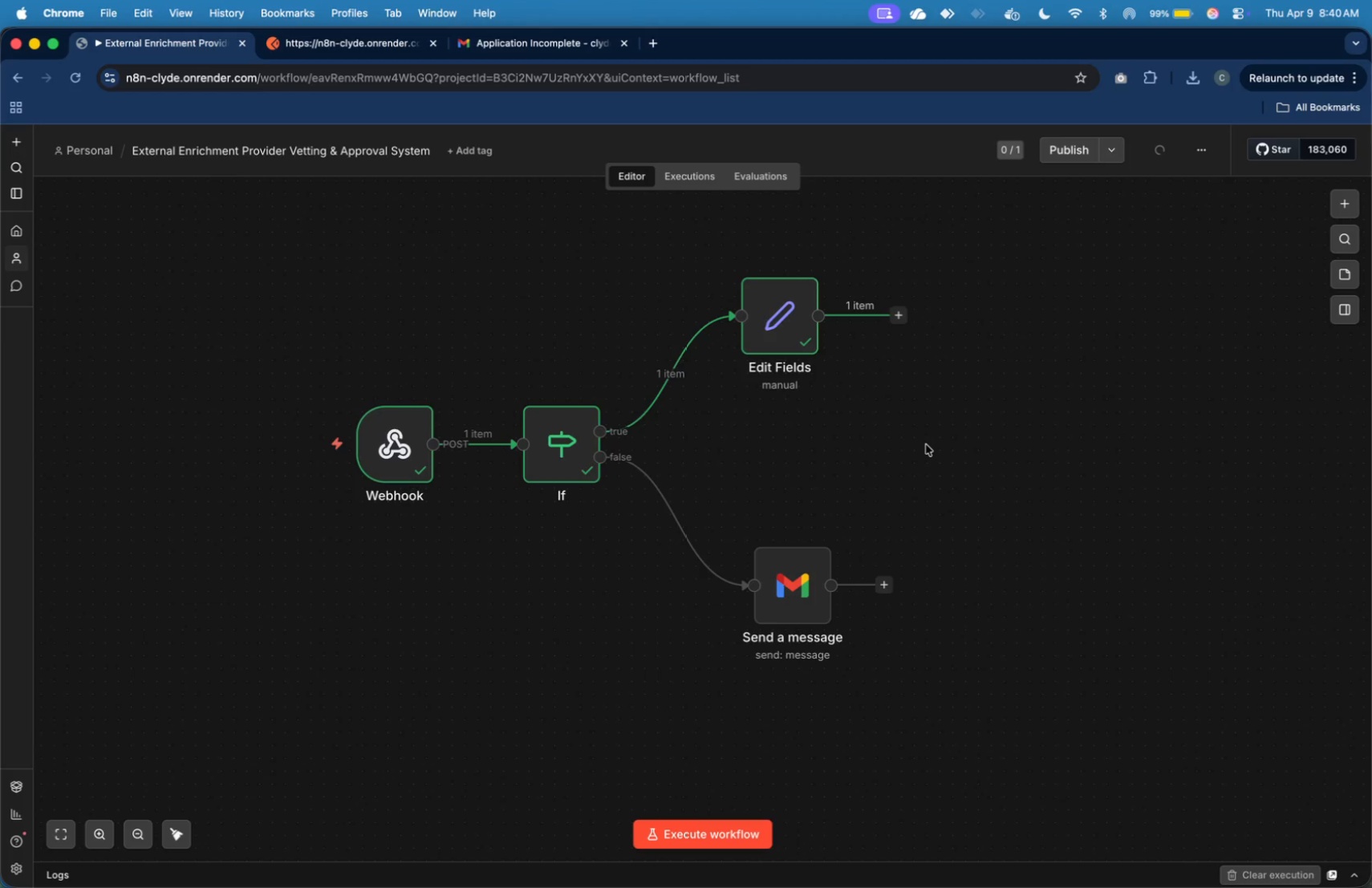 
wait(8.79)
 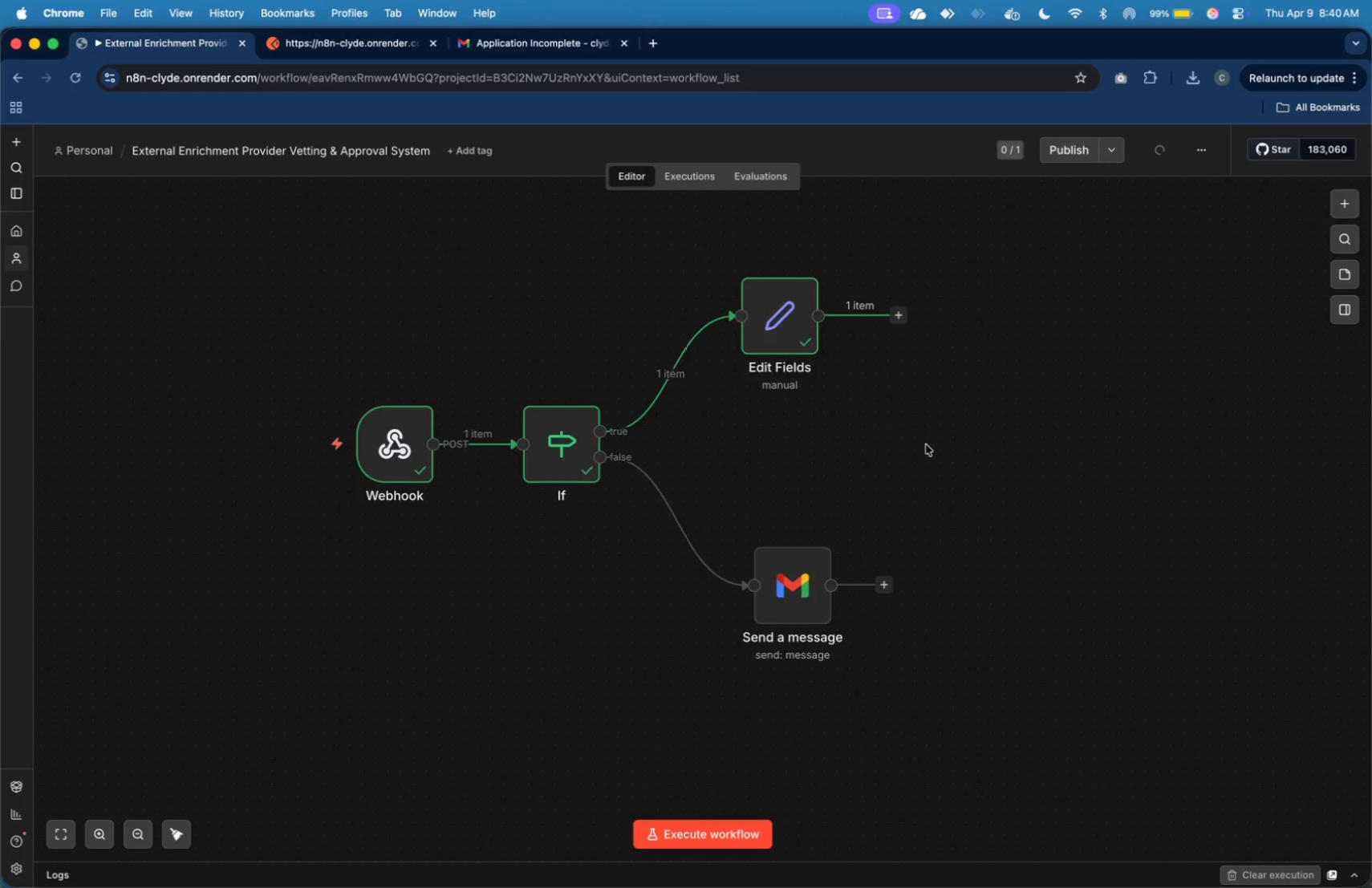 
double_click([385, 430])
 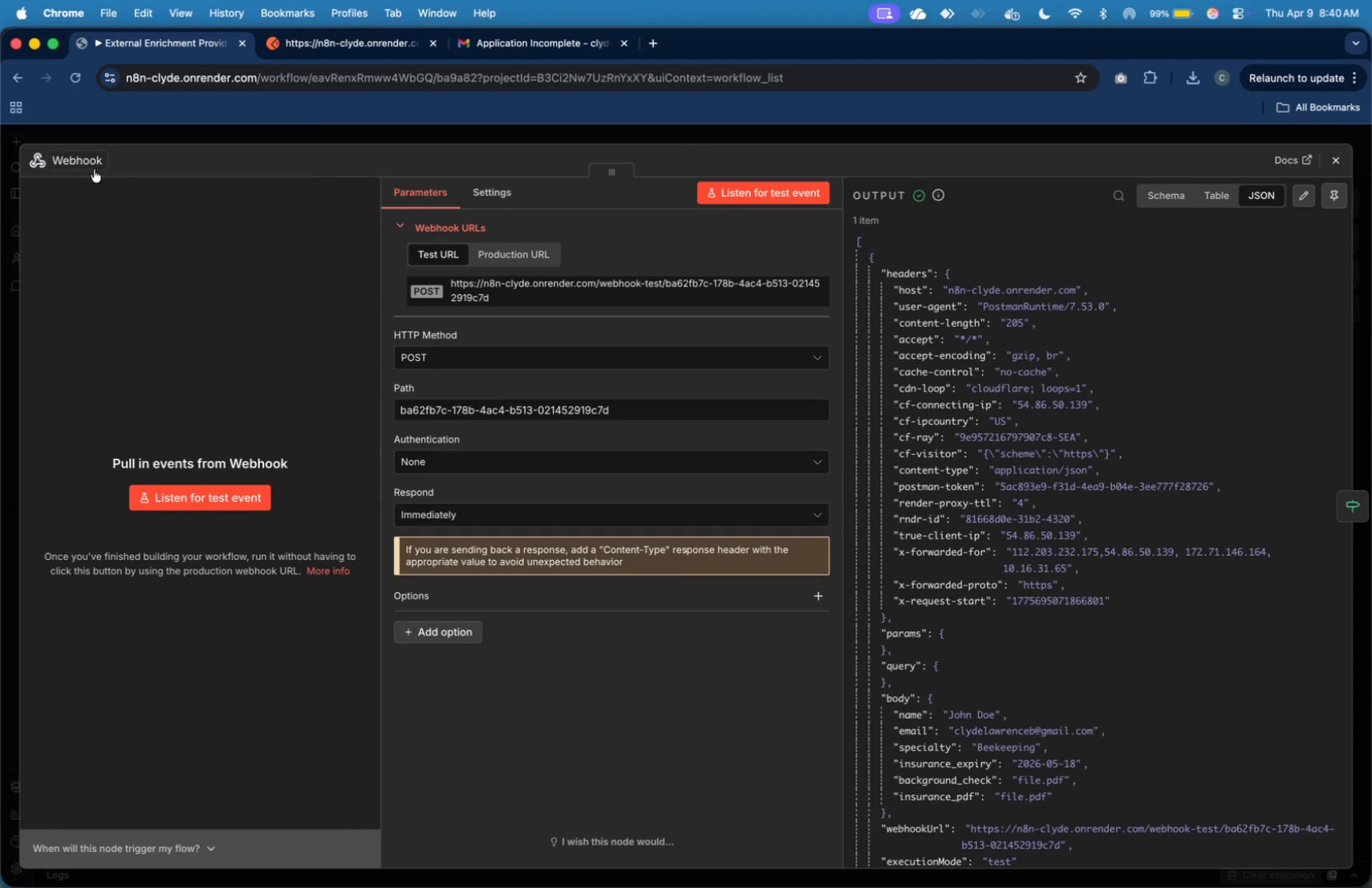 
left_click([94, 162])
 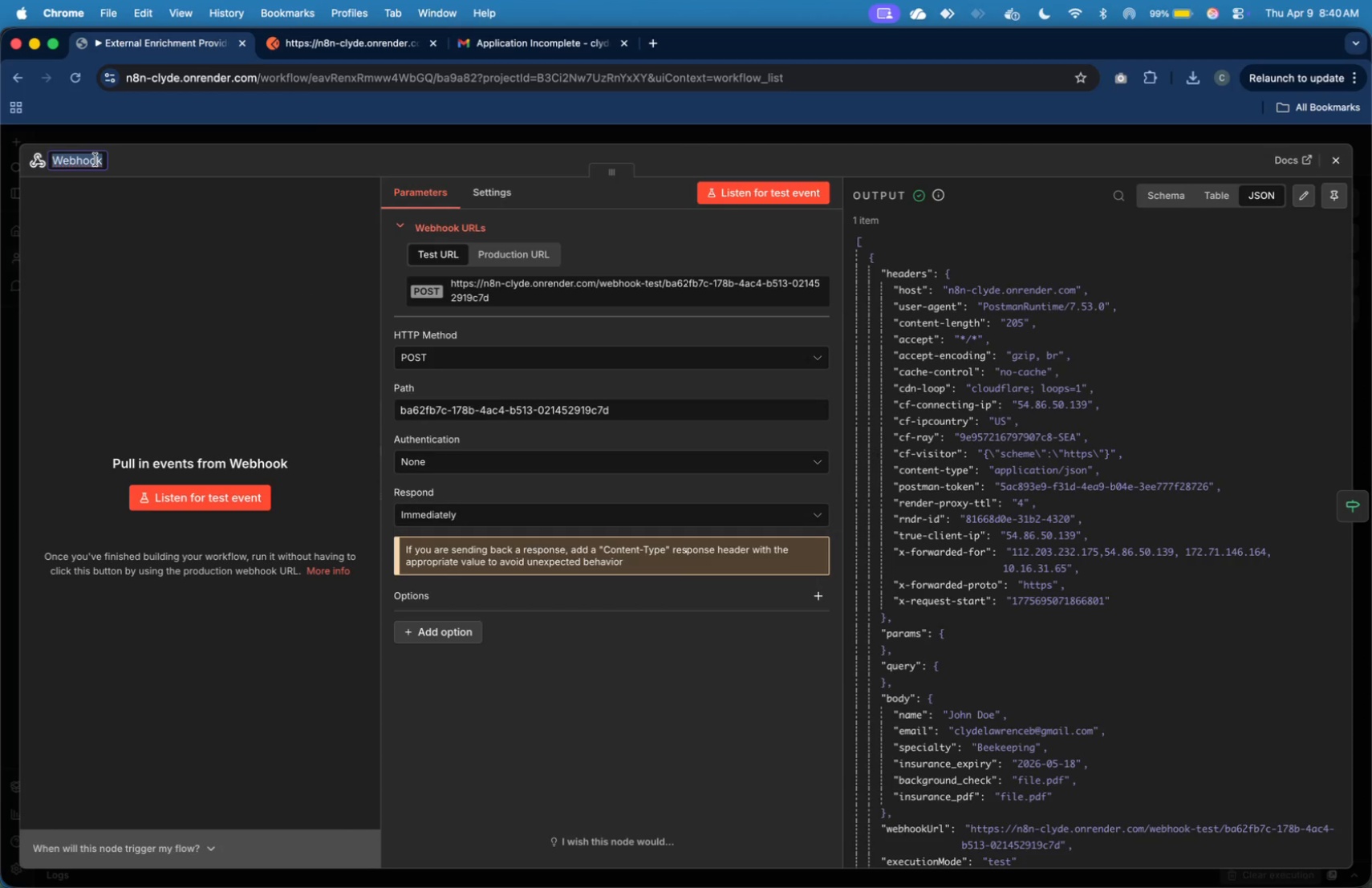 
key(ArrowRight)
 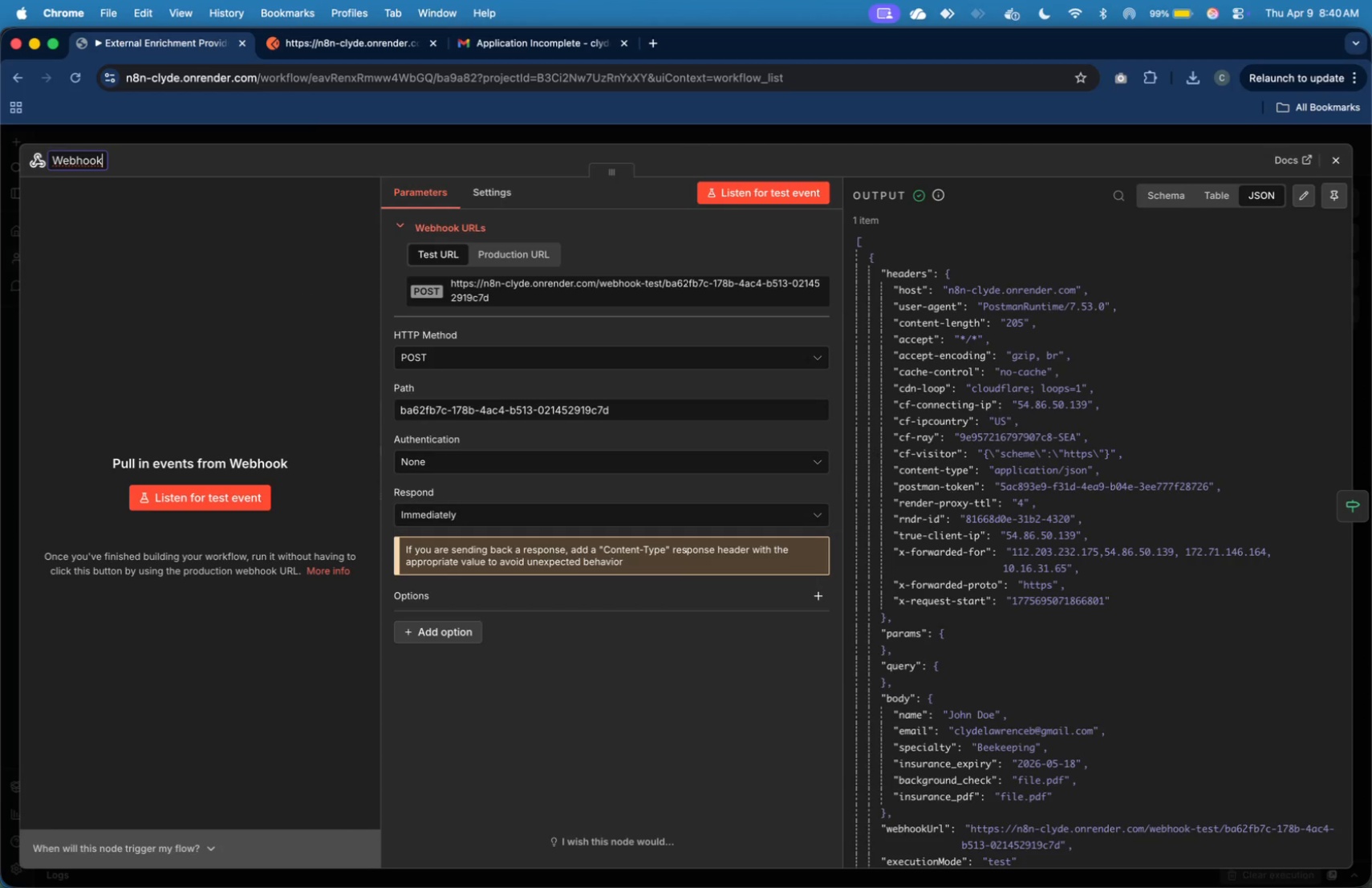 
type( - Provide Applicatior)
 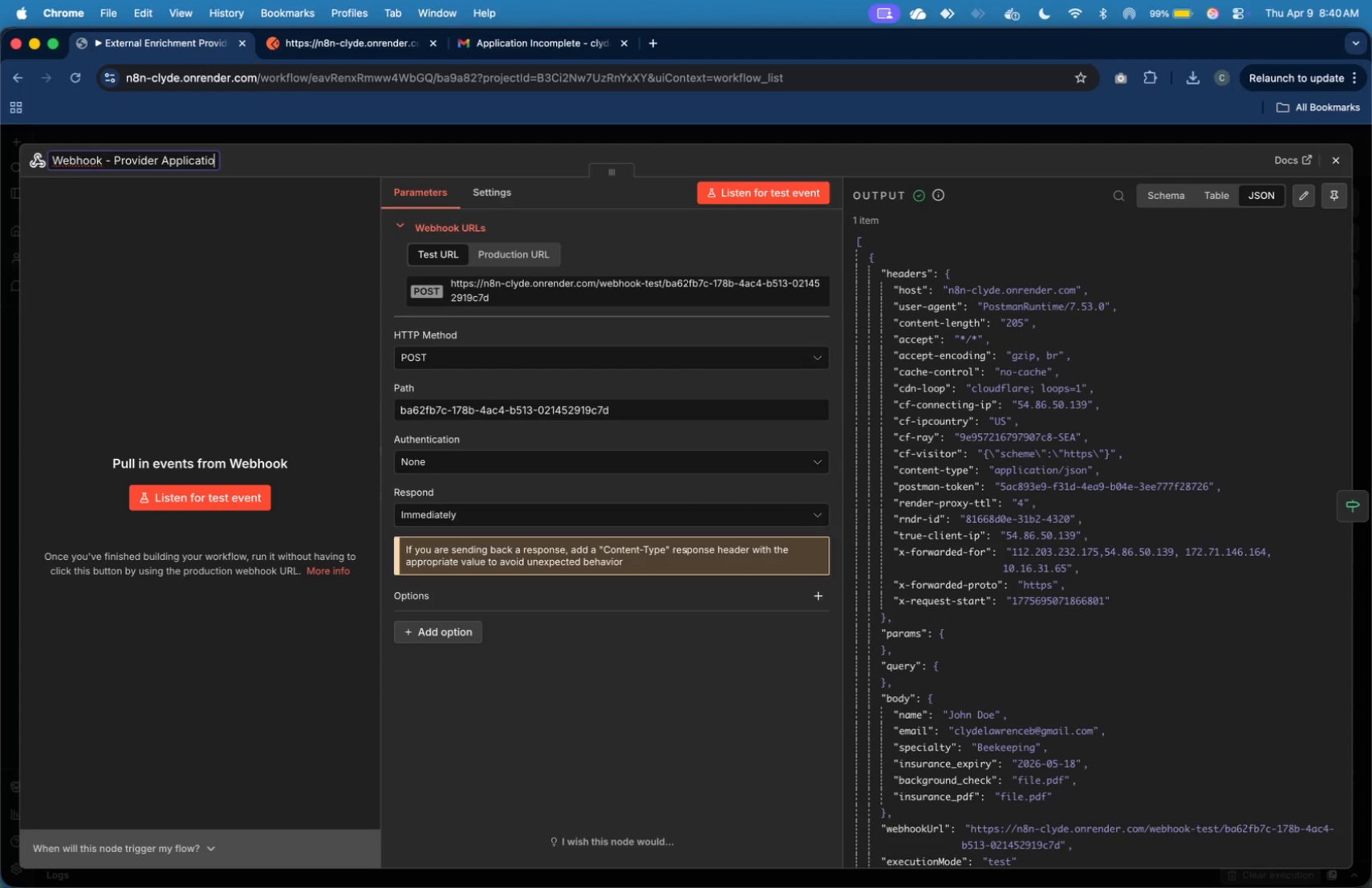 
 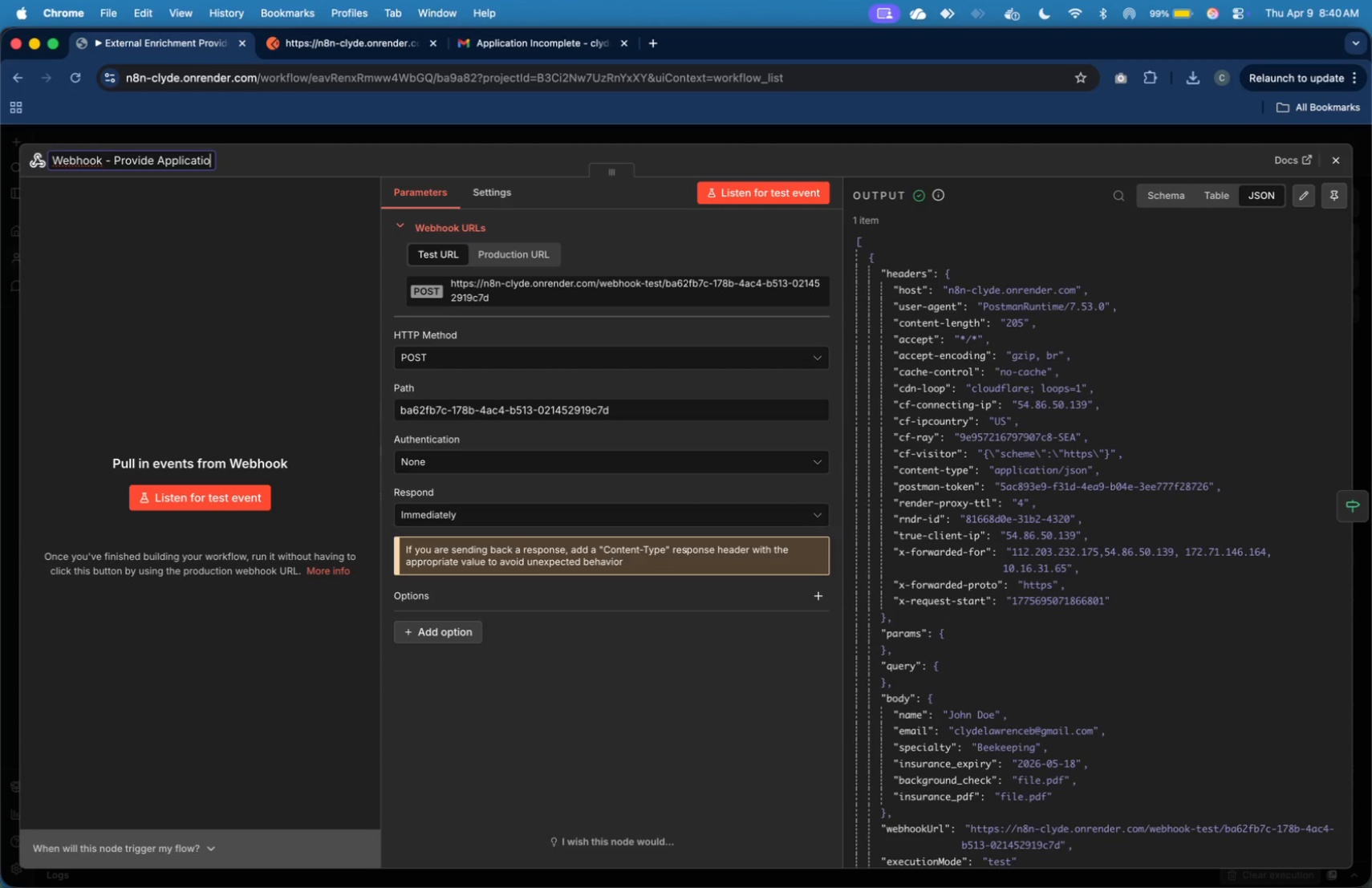 
hold_key(key=ArrowLeft, duration=1.31)
 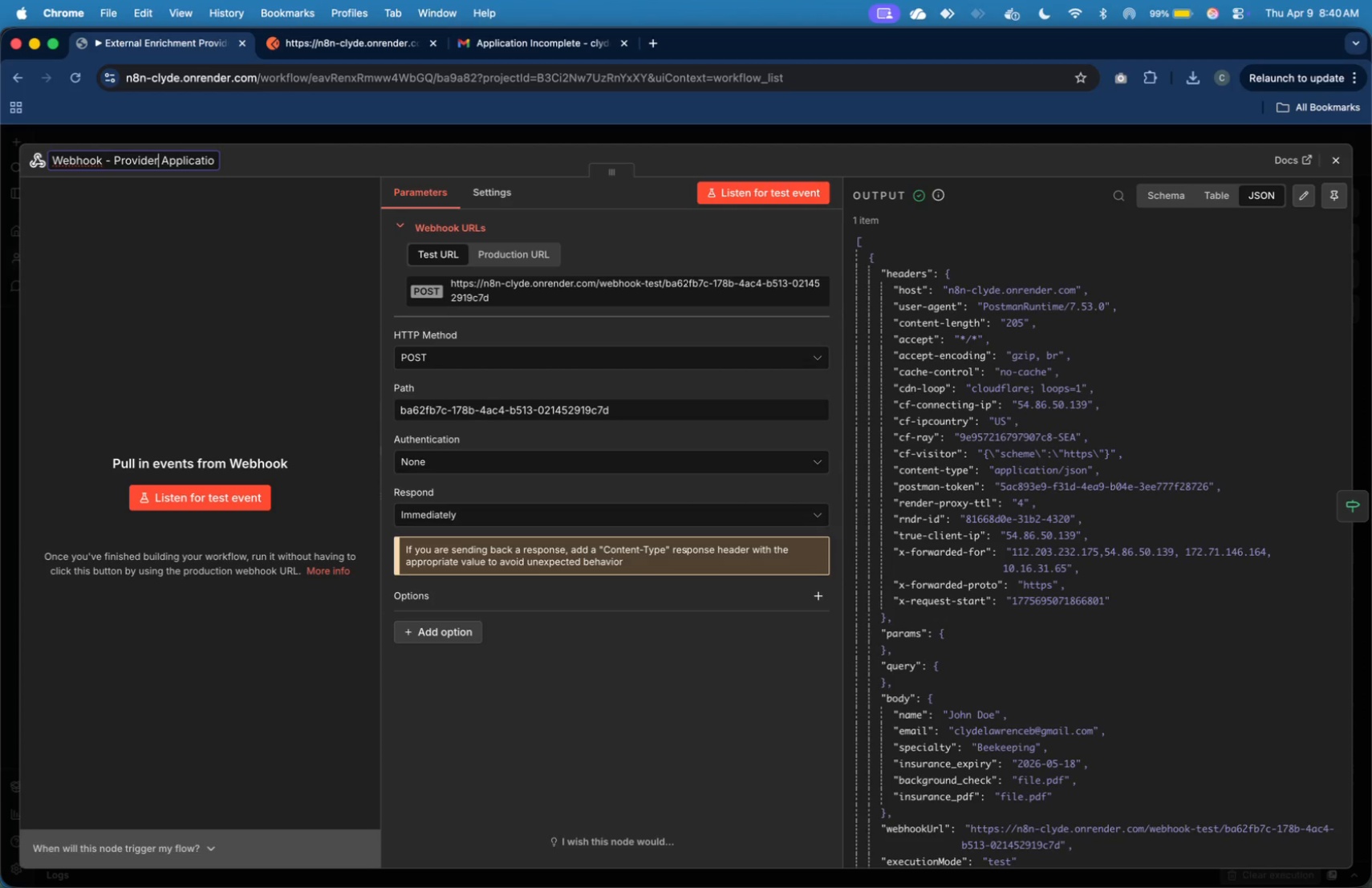 
key(ArrowDown)
 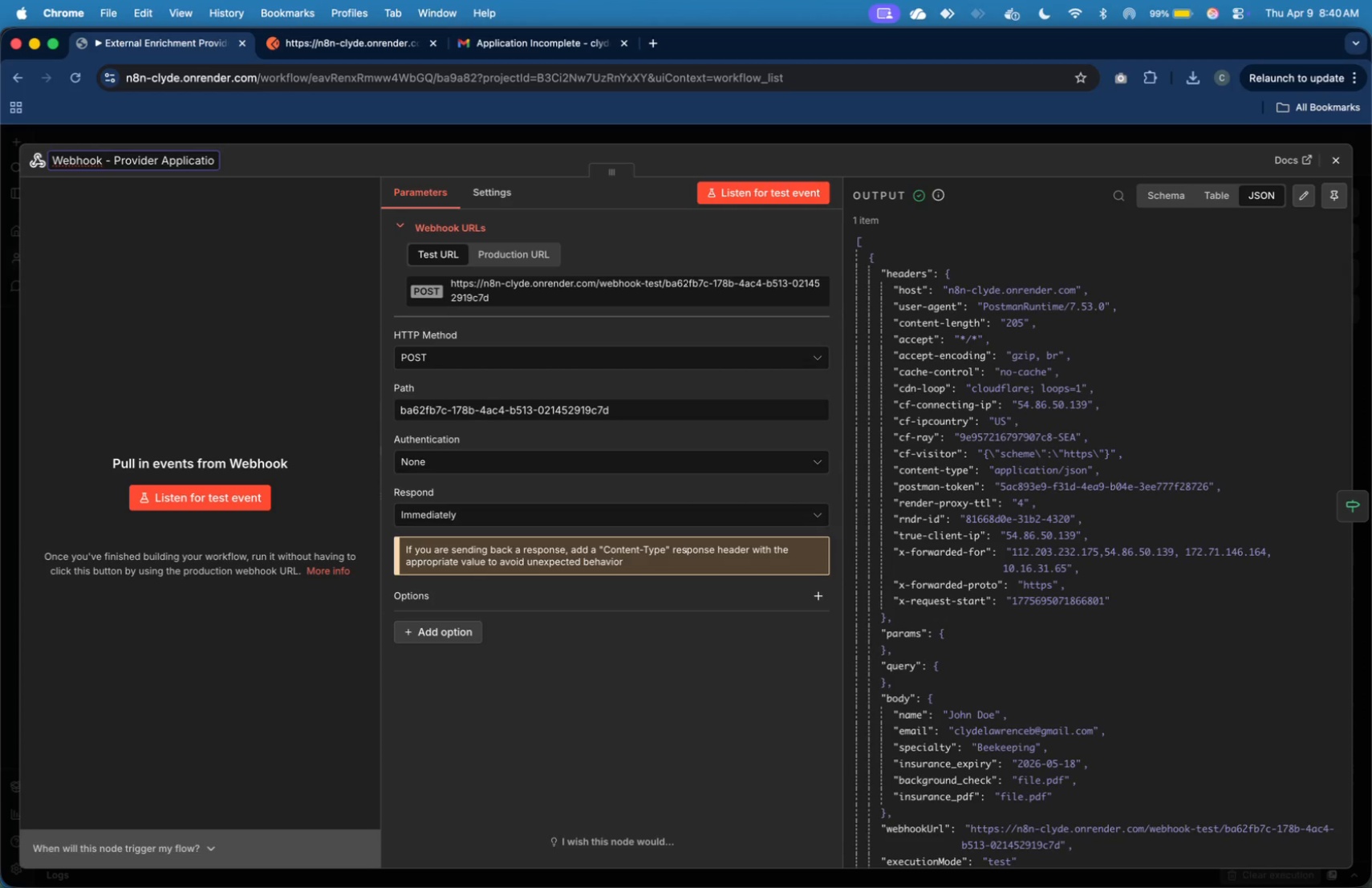 
type(n Intake)
 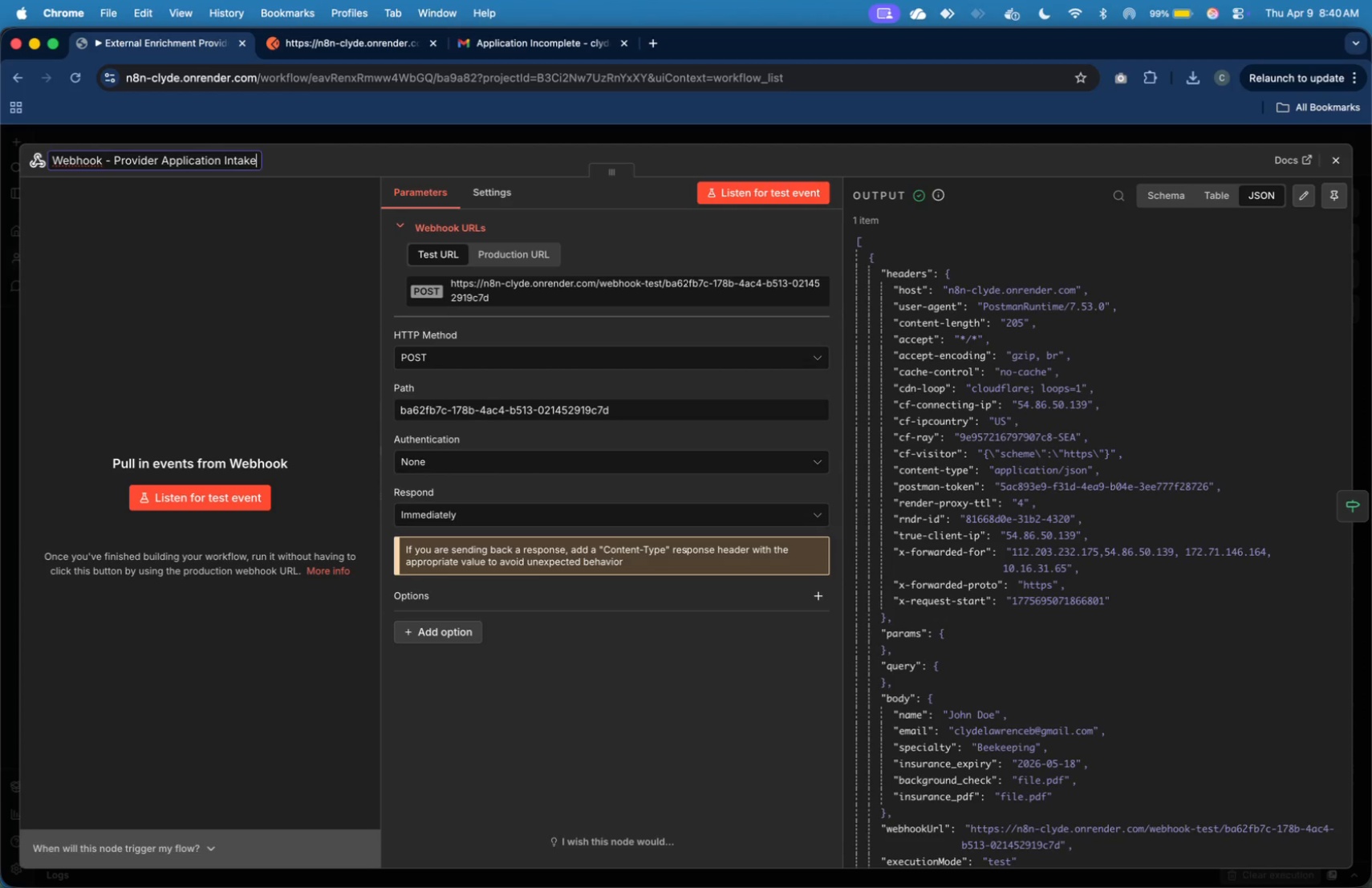 
key(Enter)
 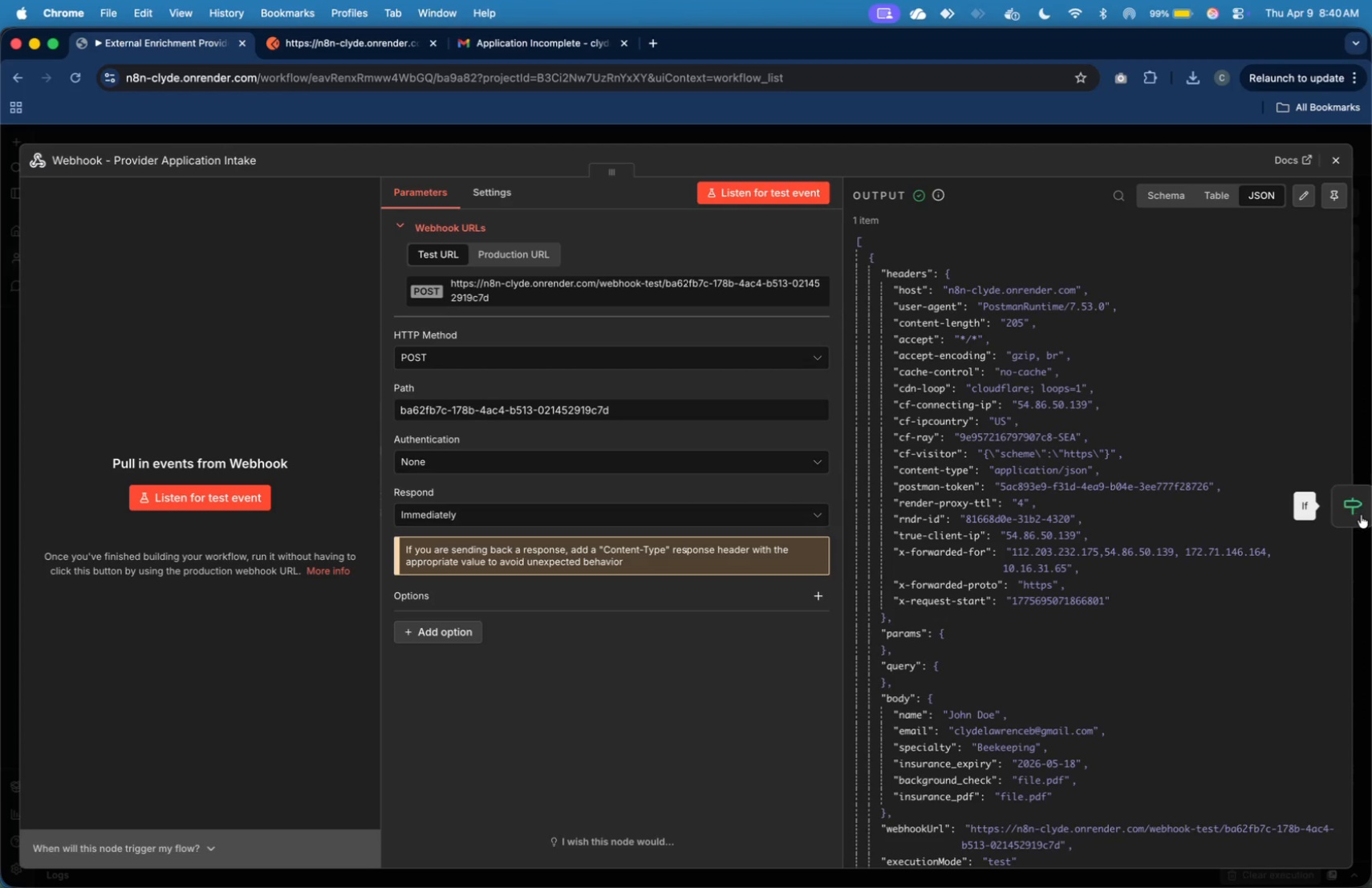 
left_click([1361, 516])
 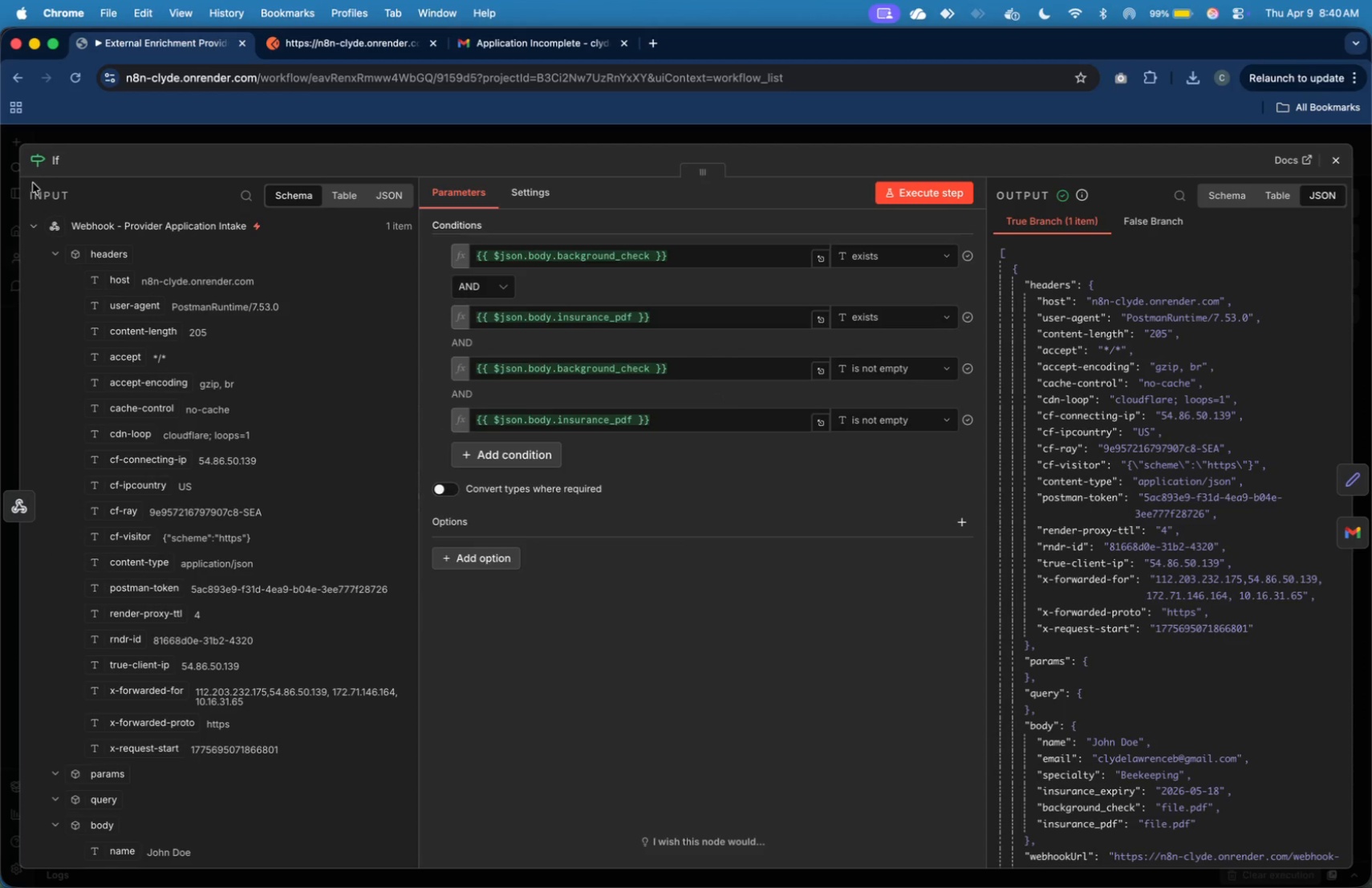 
wait(6.81)
 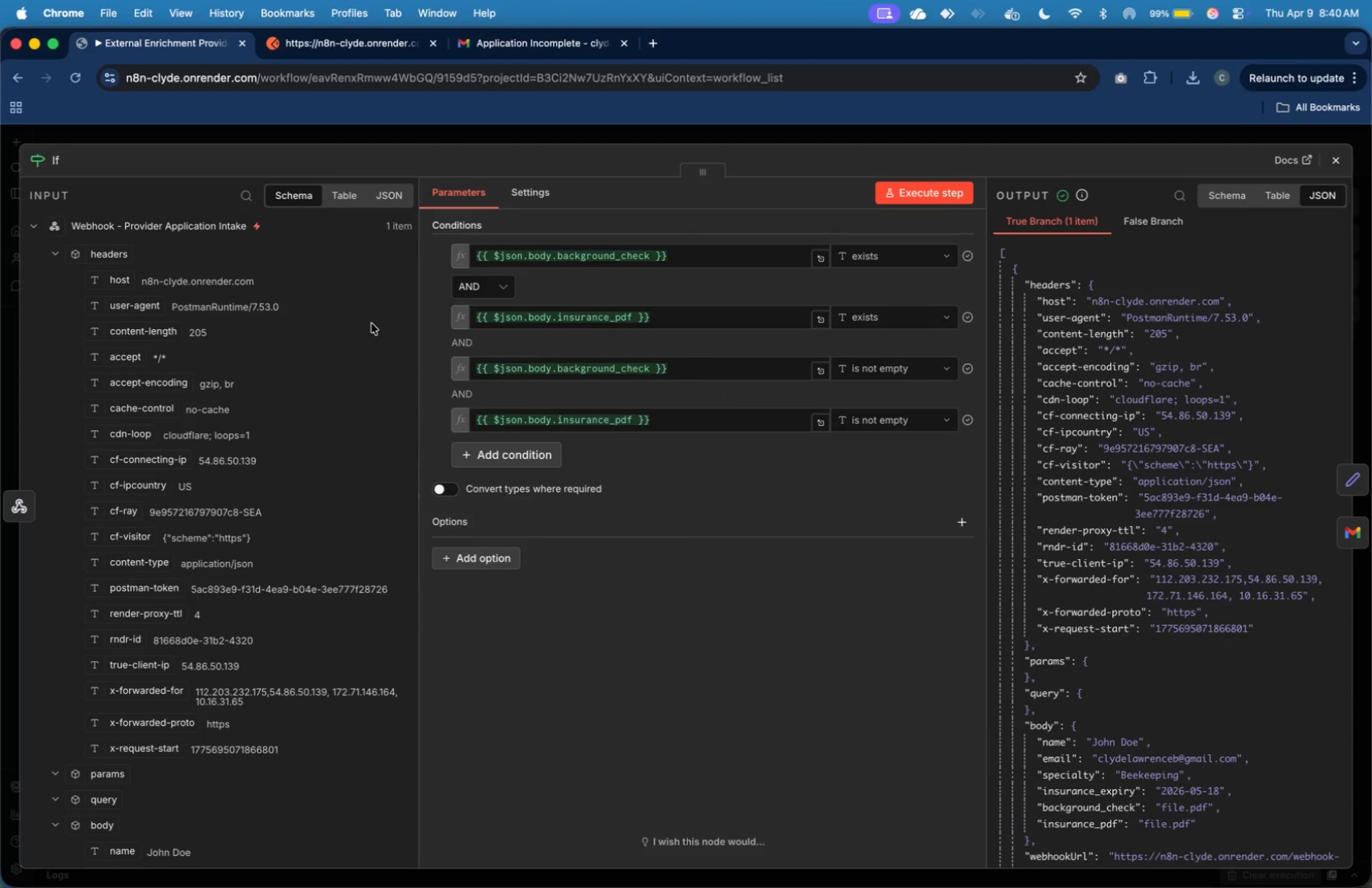 
key(ArrowRight)
 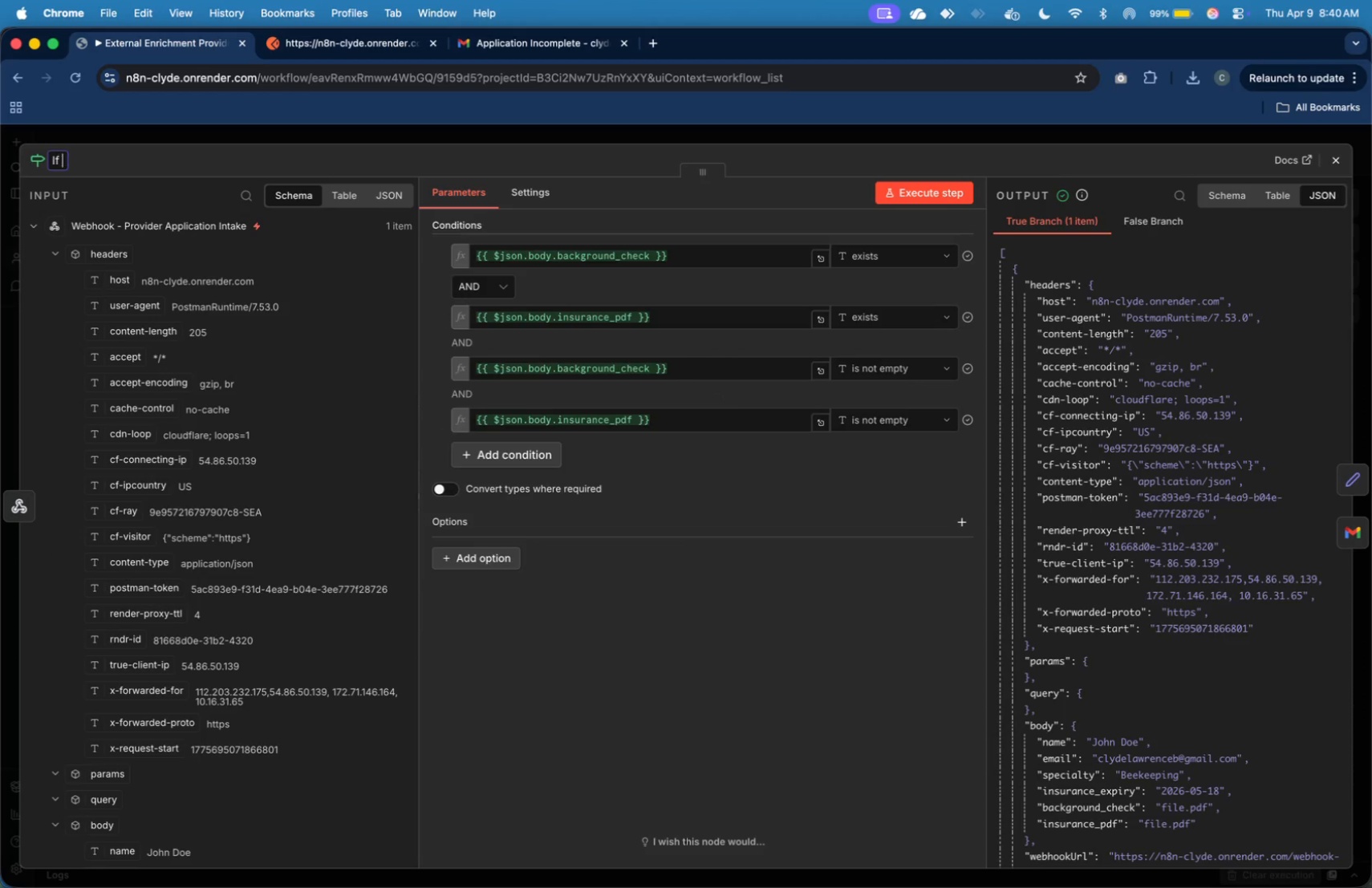 
type( - Validate Rqe)
key(Backspace)
key(Backspace)
type(equired Documents)
 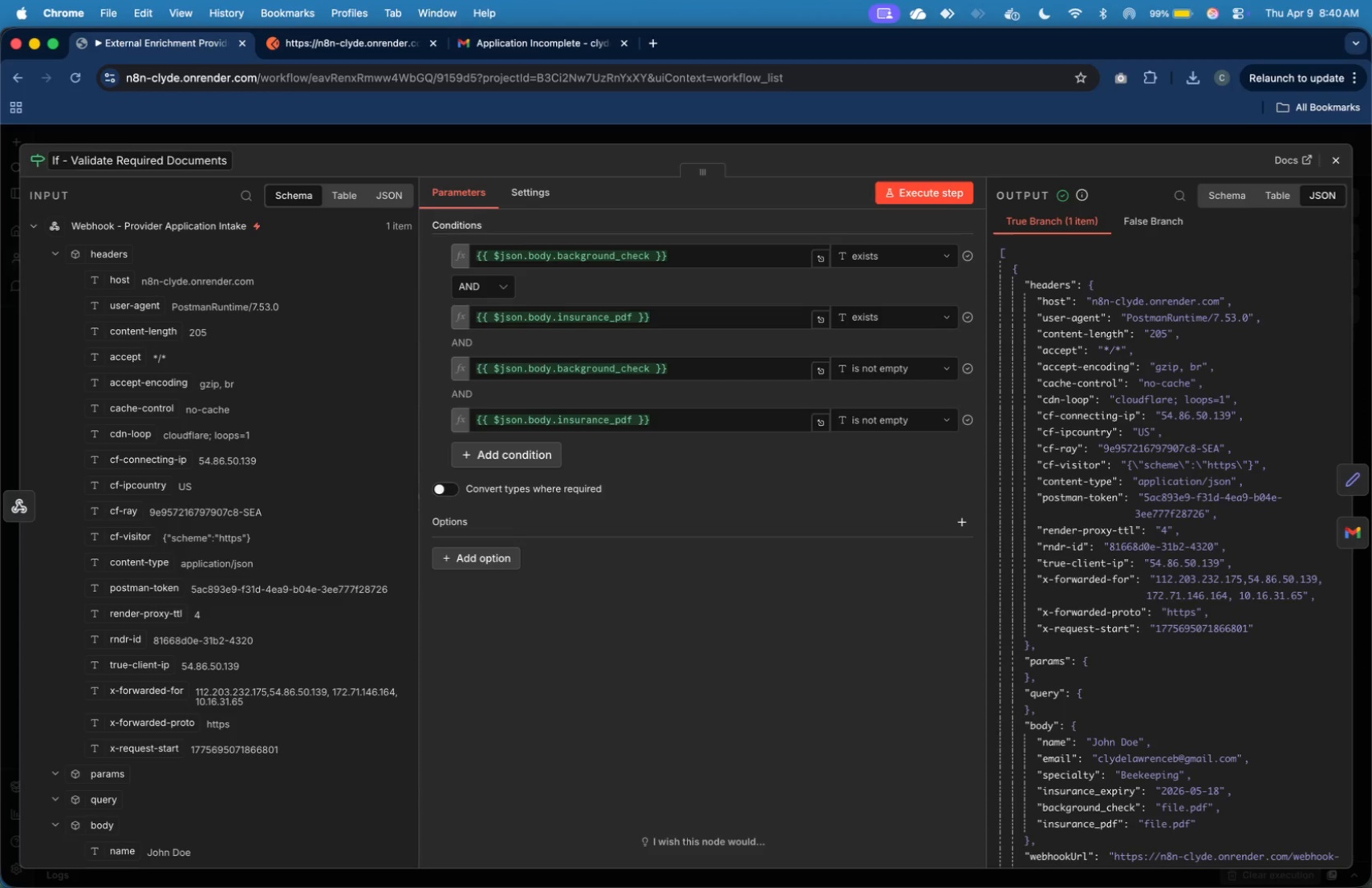 
 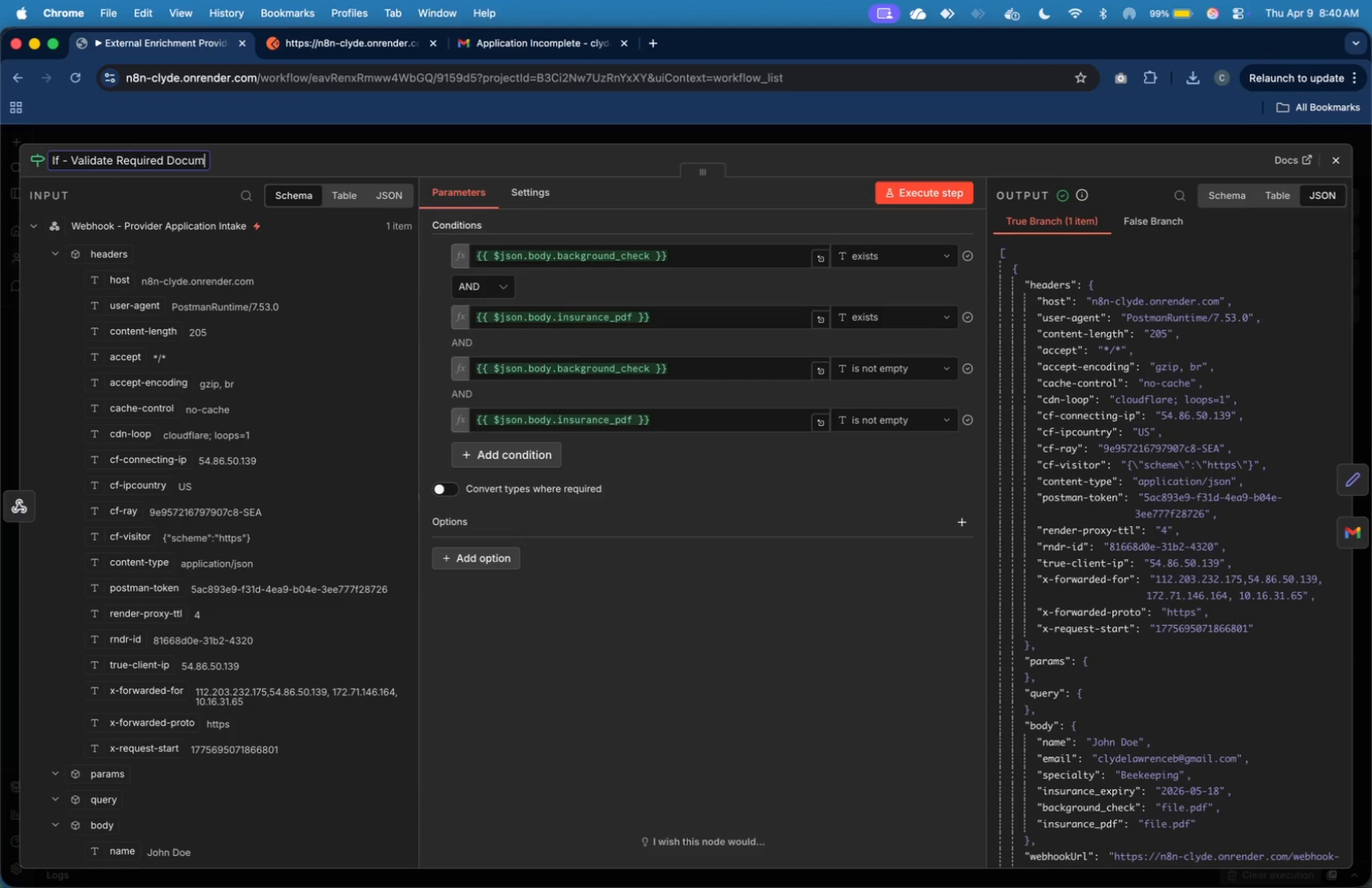 
key(Enter)
 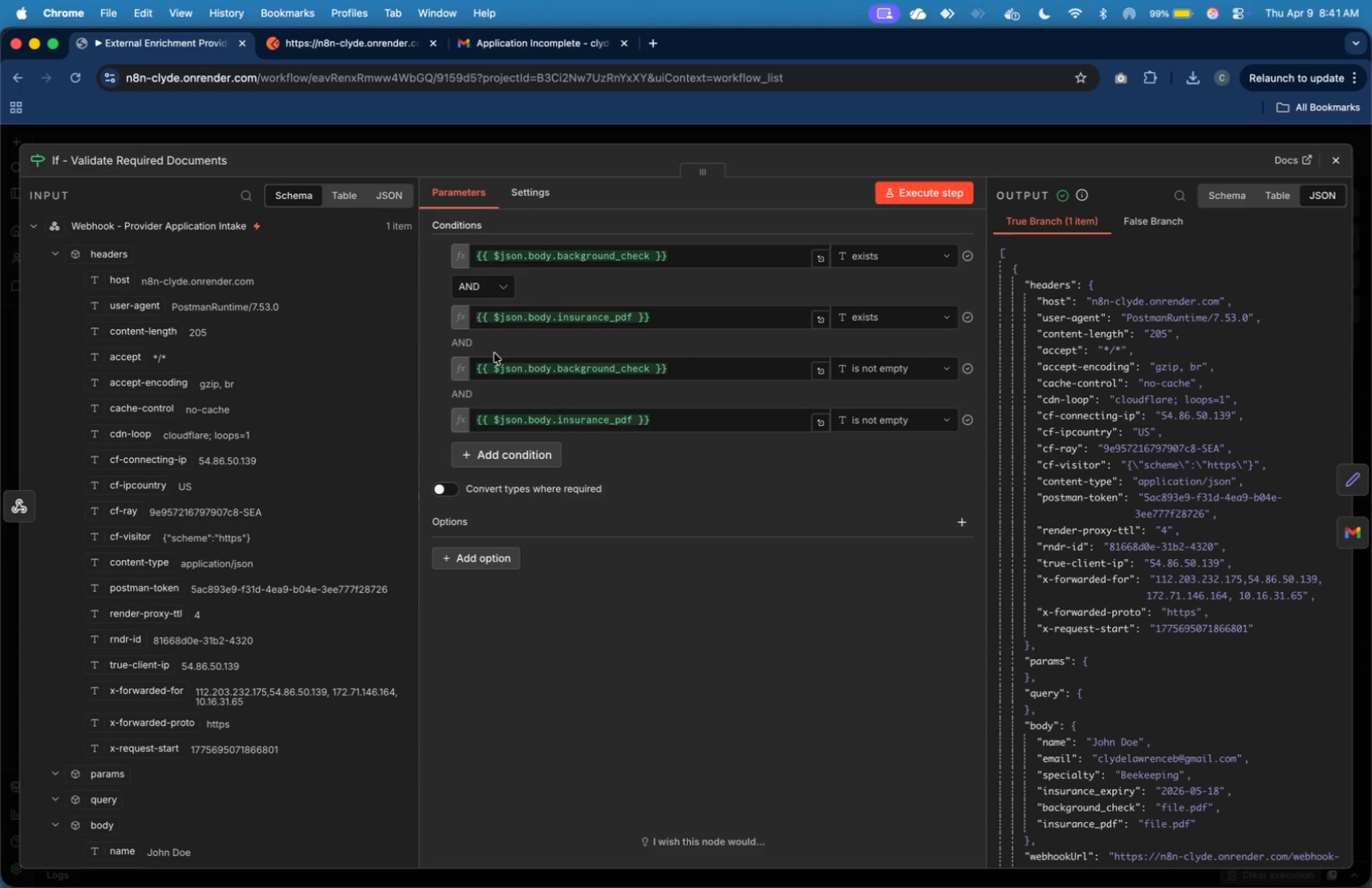 
wait(5.01)
 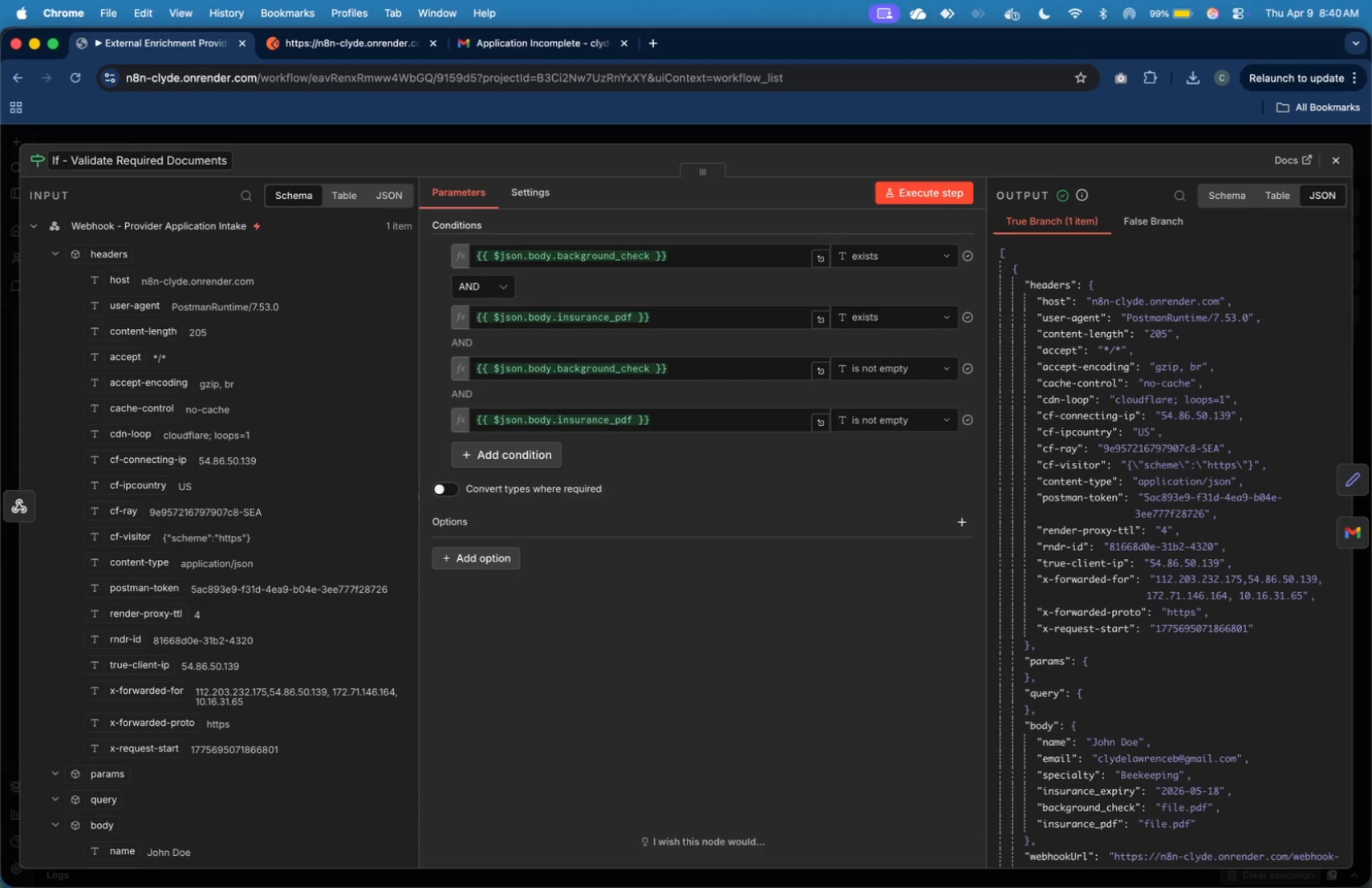 
left_click([1337, 531])
 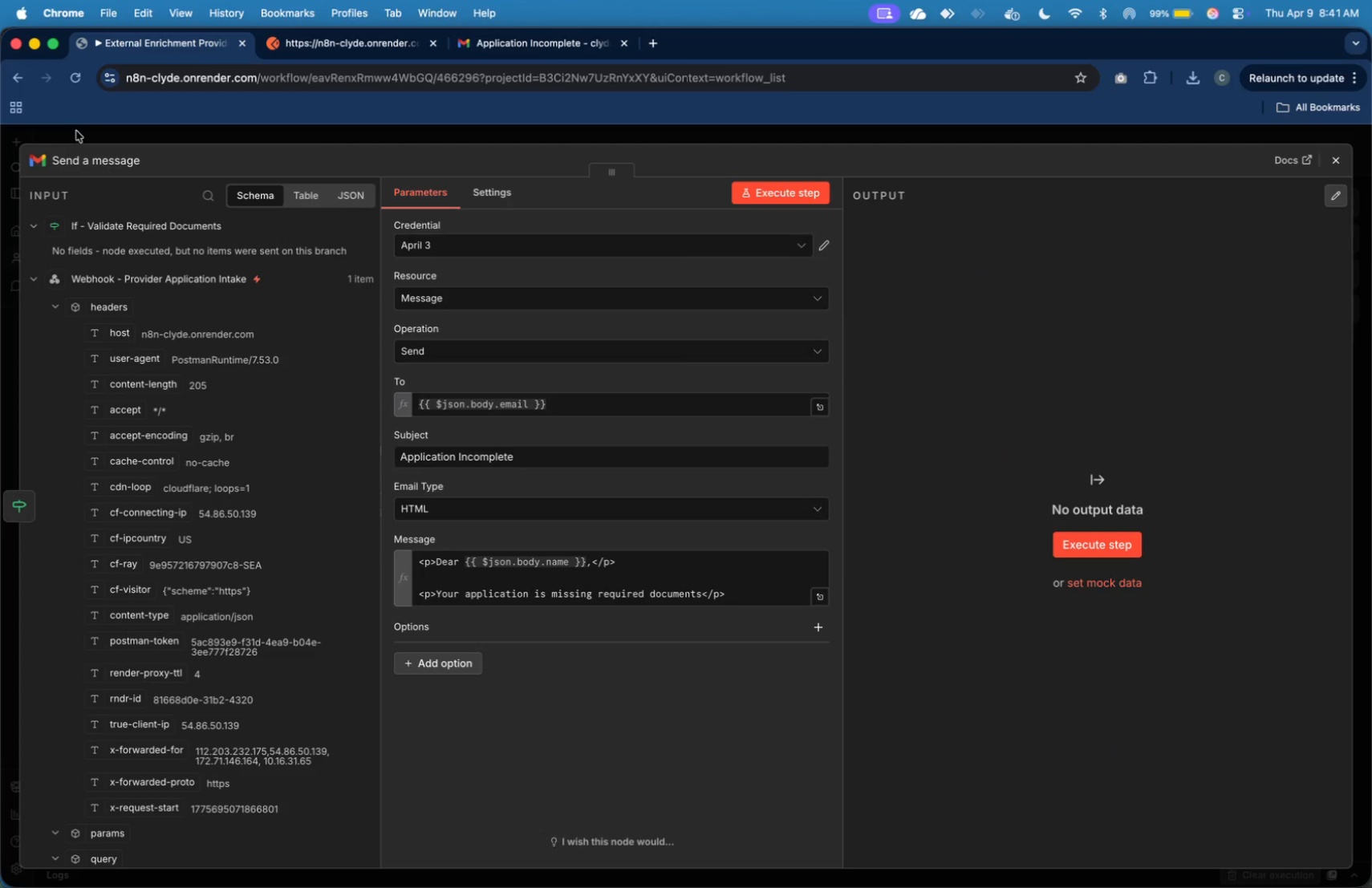 
left_click([87, 155])
 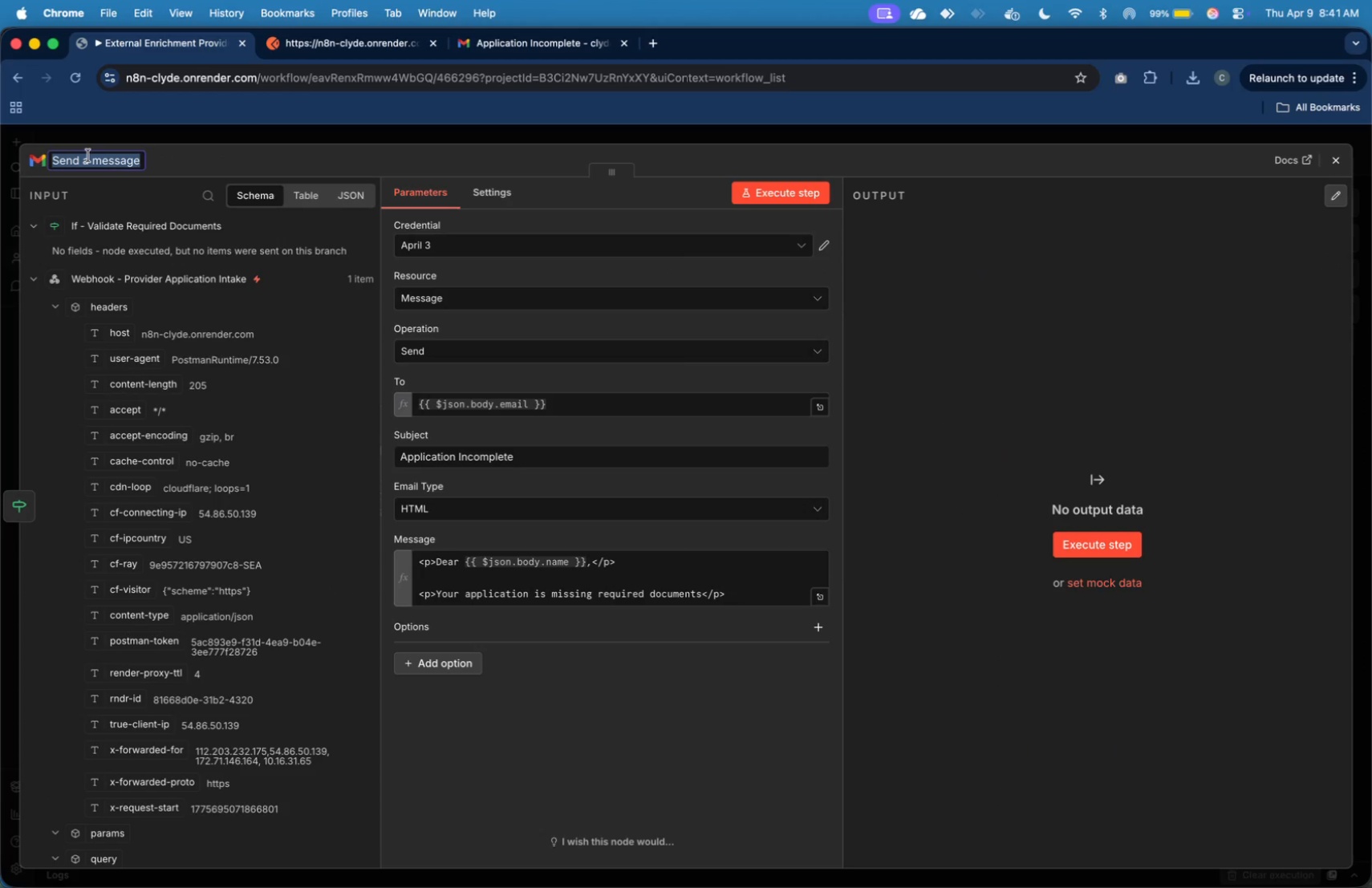 
type(Email - Missing Documents Rejection)
 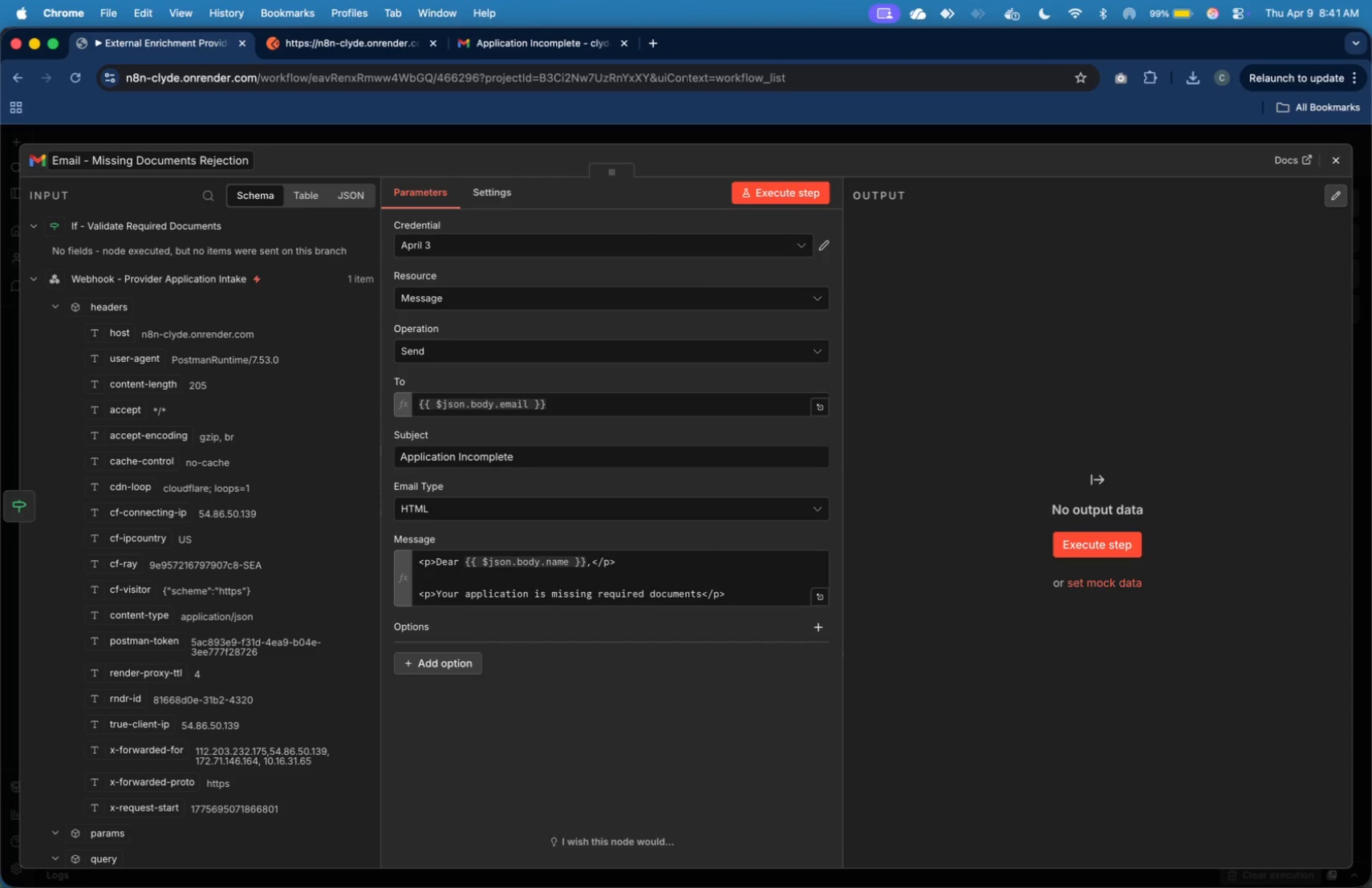 
 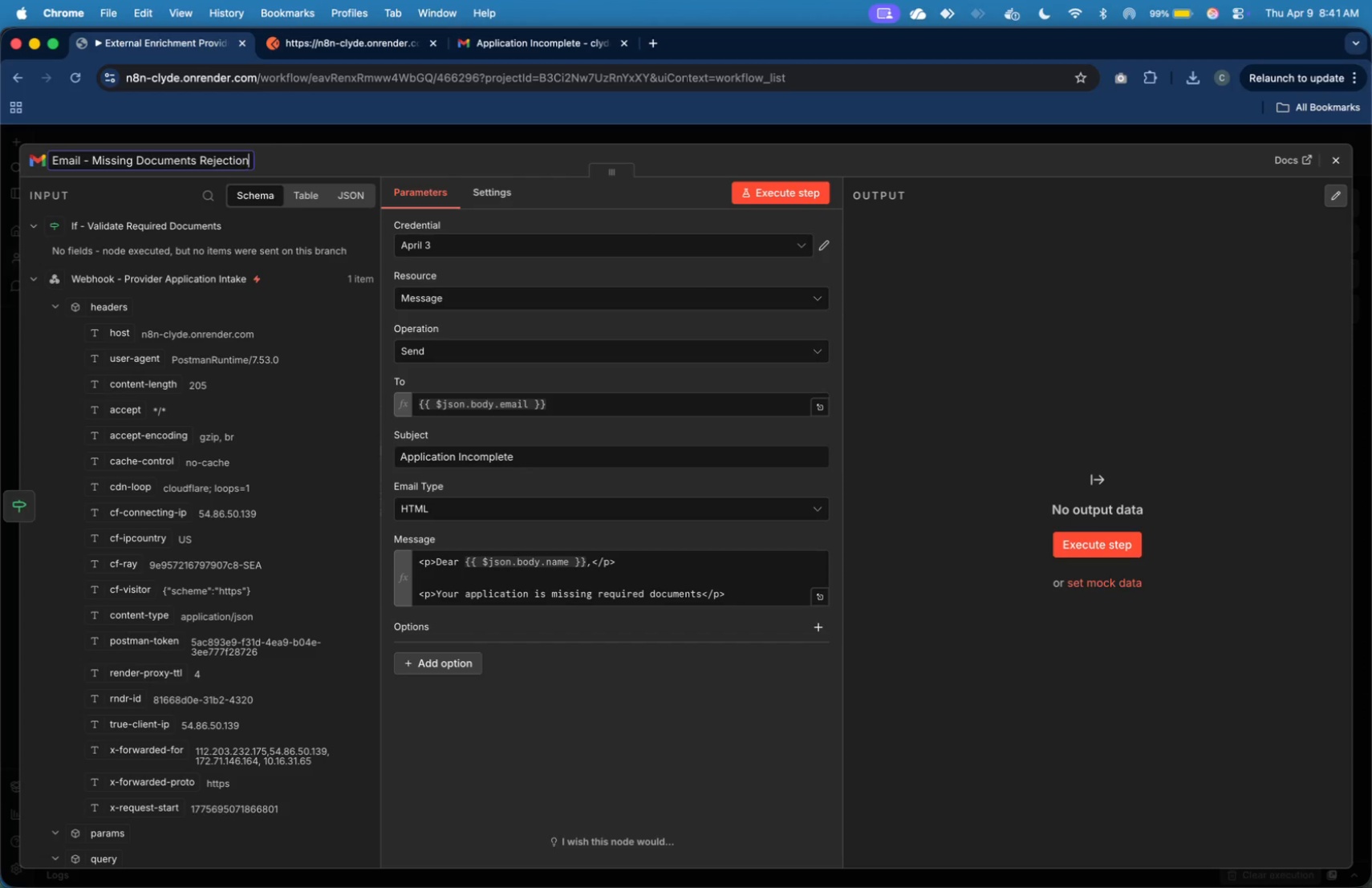 
key(Enter)
 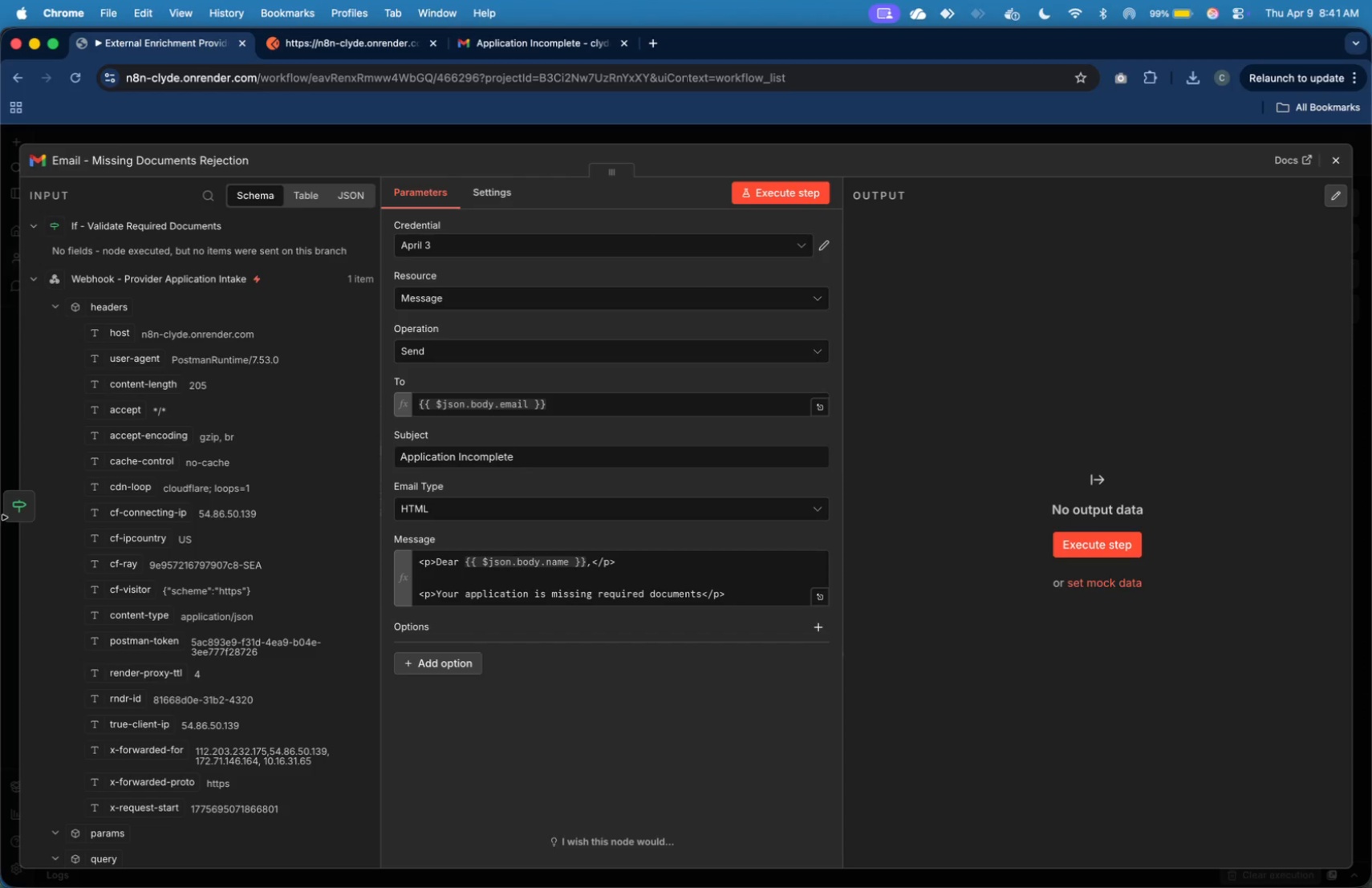 
left_click([9, 522])
 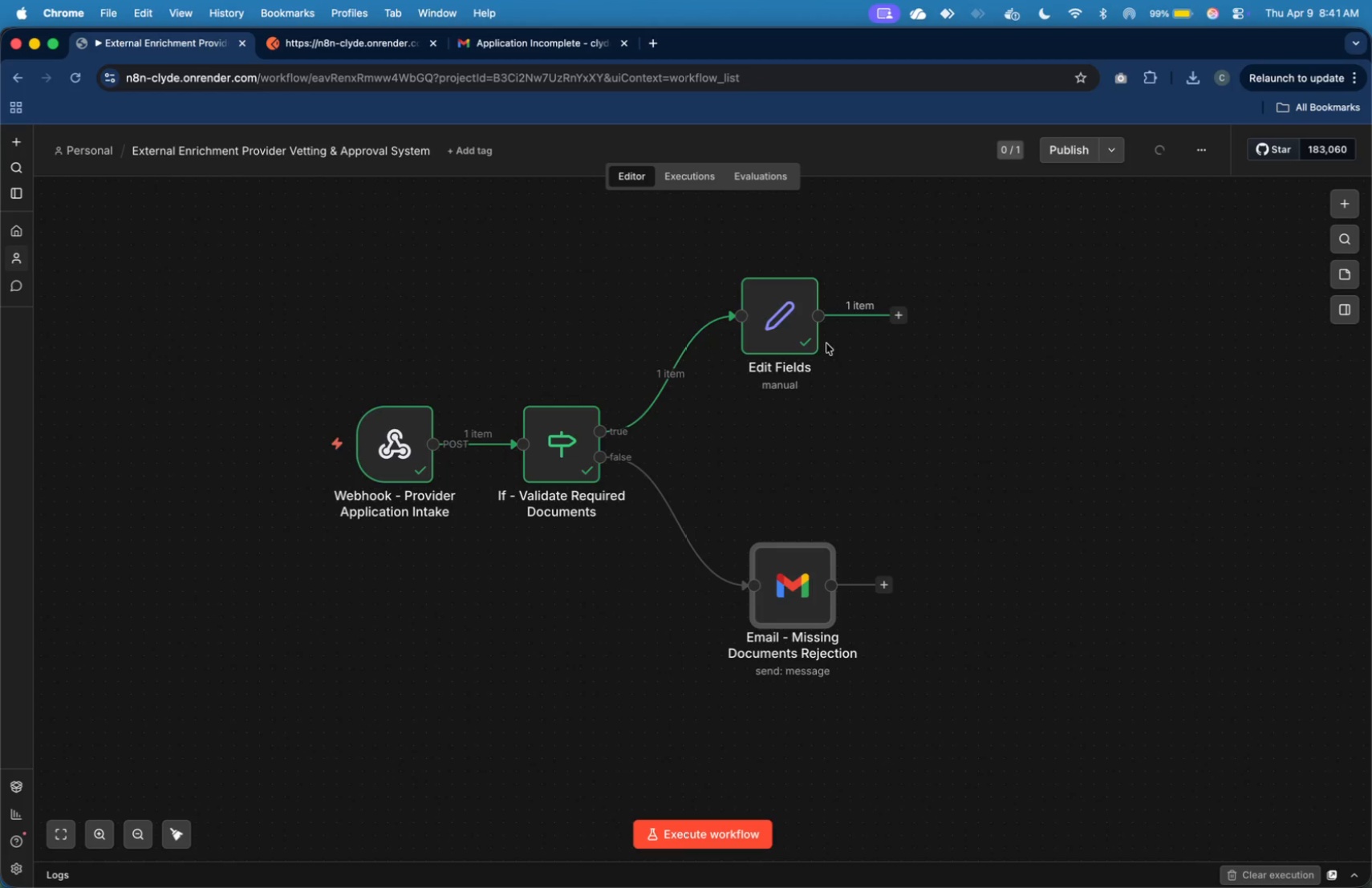 
left_click_drag(start_coordinate=[783, 331], to_coordinate=[796, 320])
 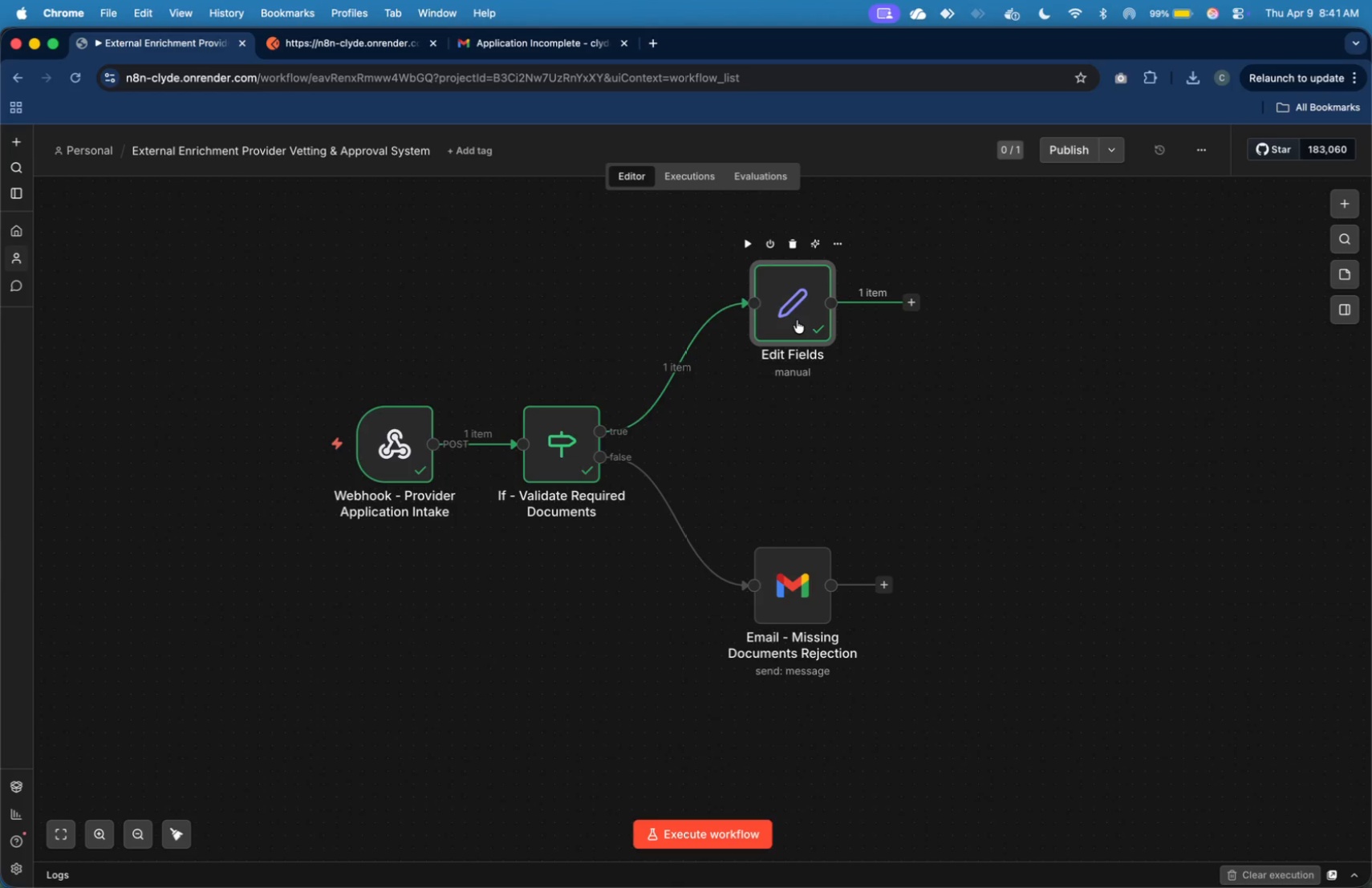 
double_click([796, 320])
 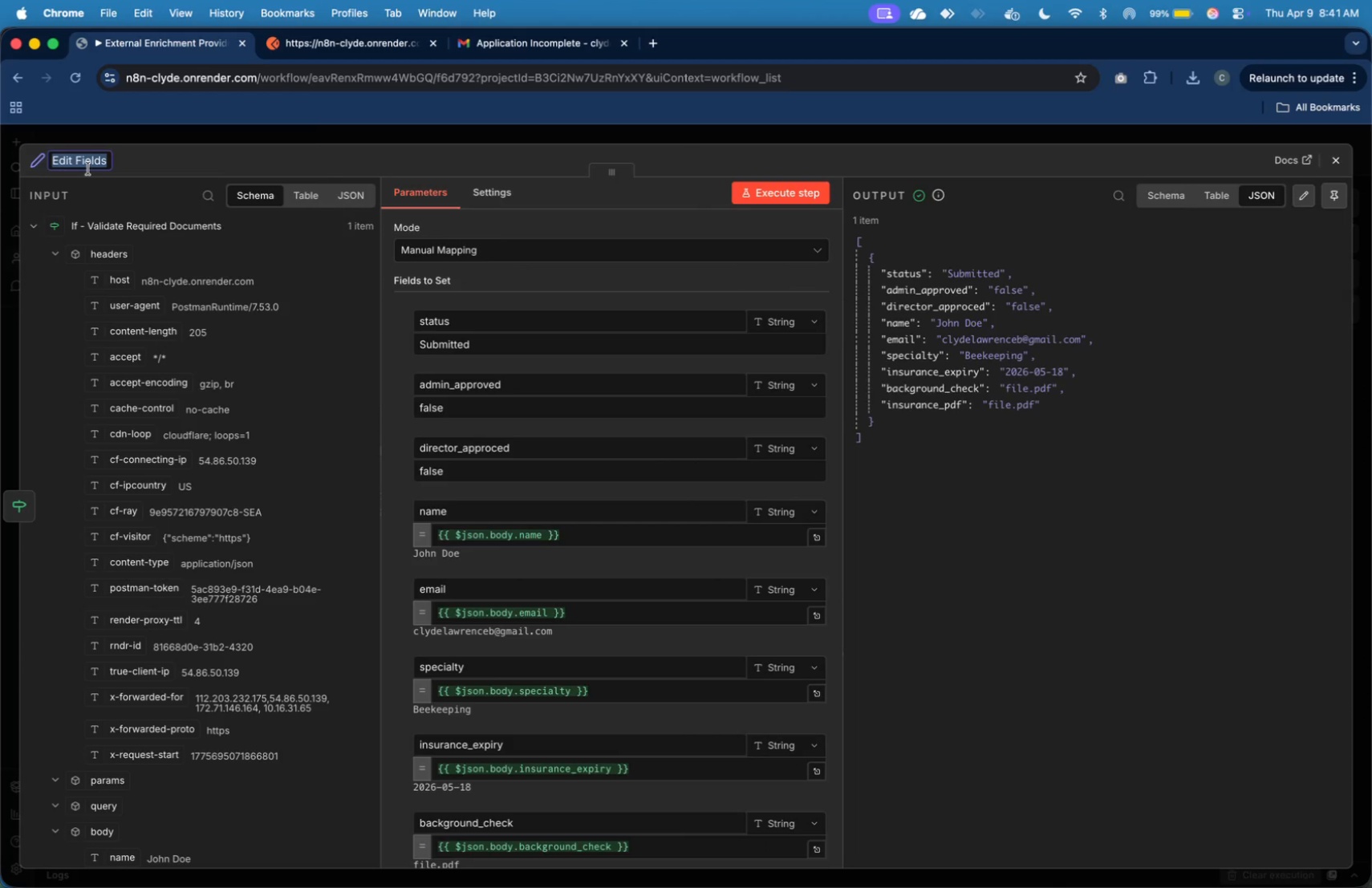 
wait(5.93)
 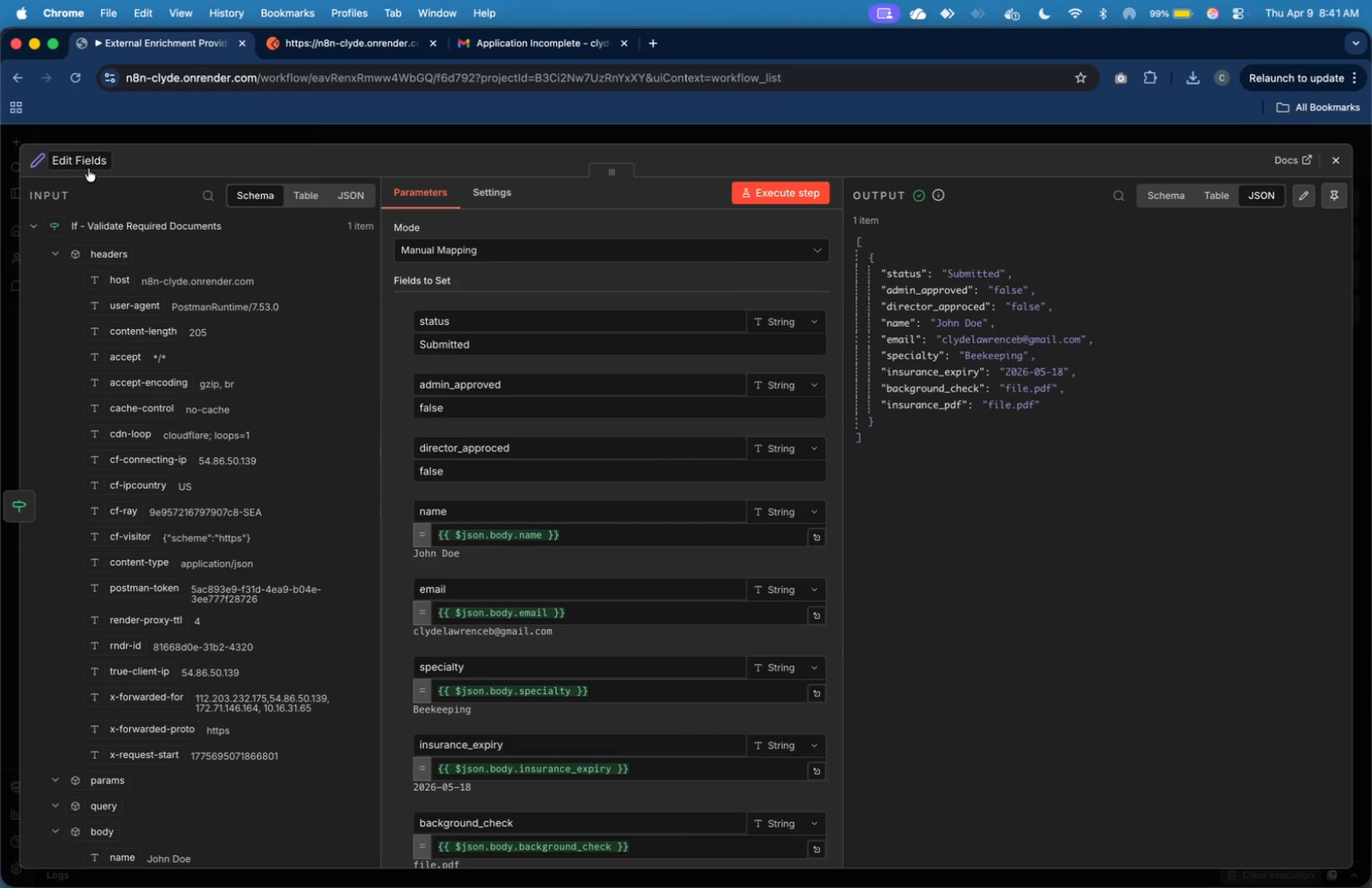 
type(Set - Normalize D)
key(Backspace)
type(Aoo)
key(Backspace)
key(Backspace)
type(pplication Data)
 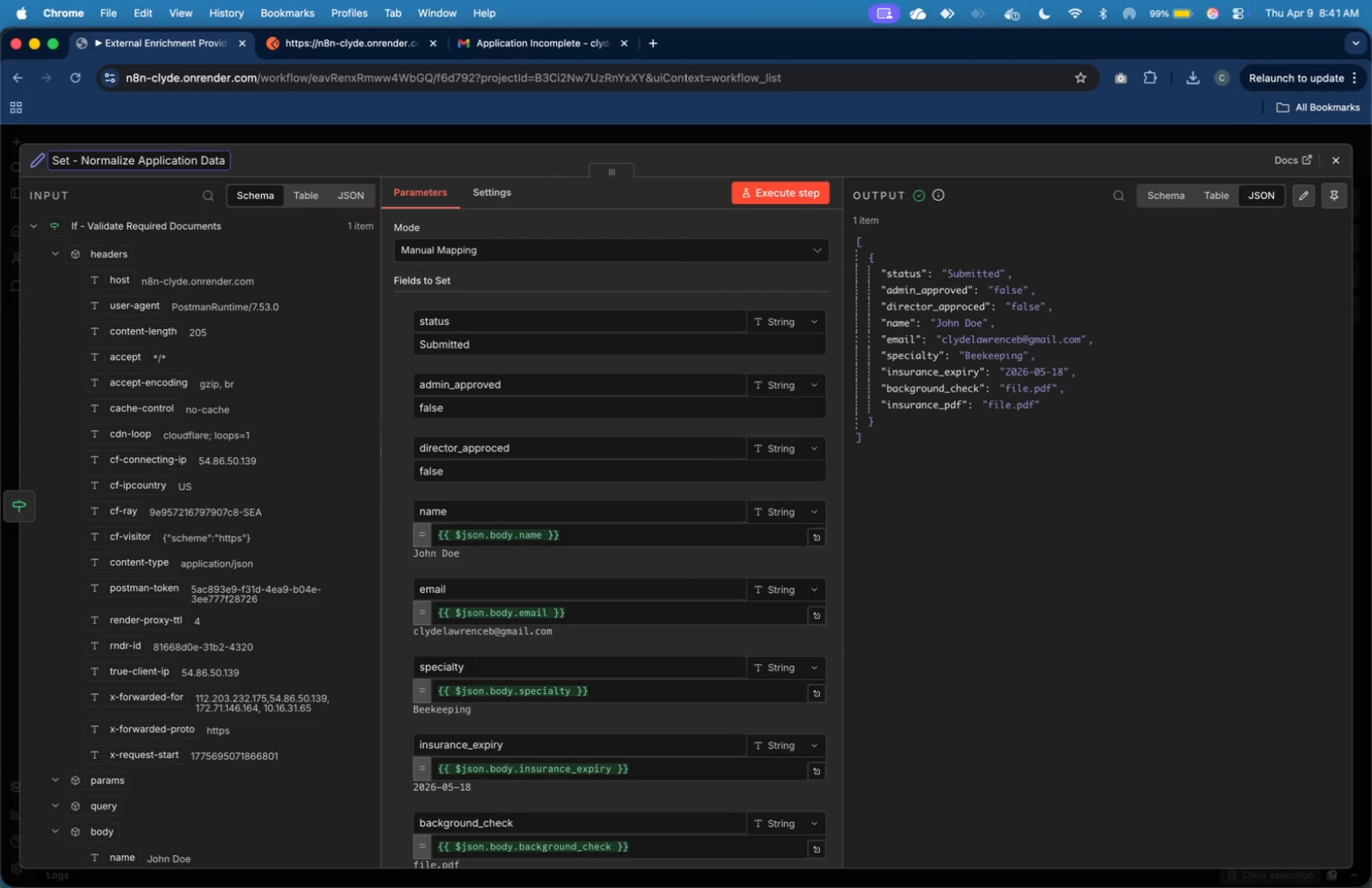 
left_click([1340, 163])
 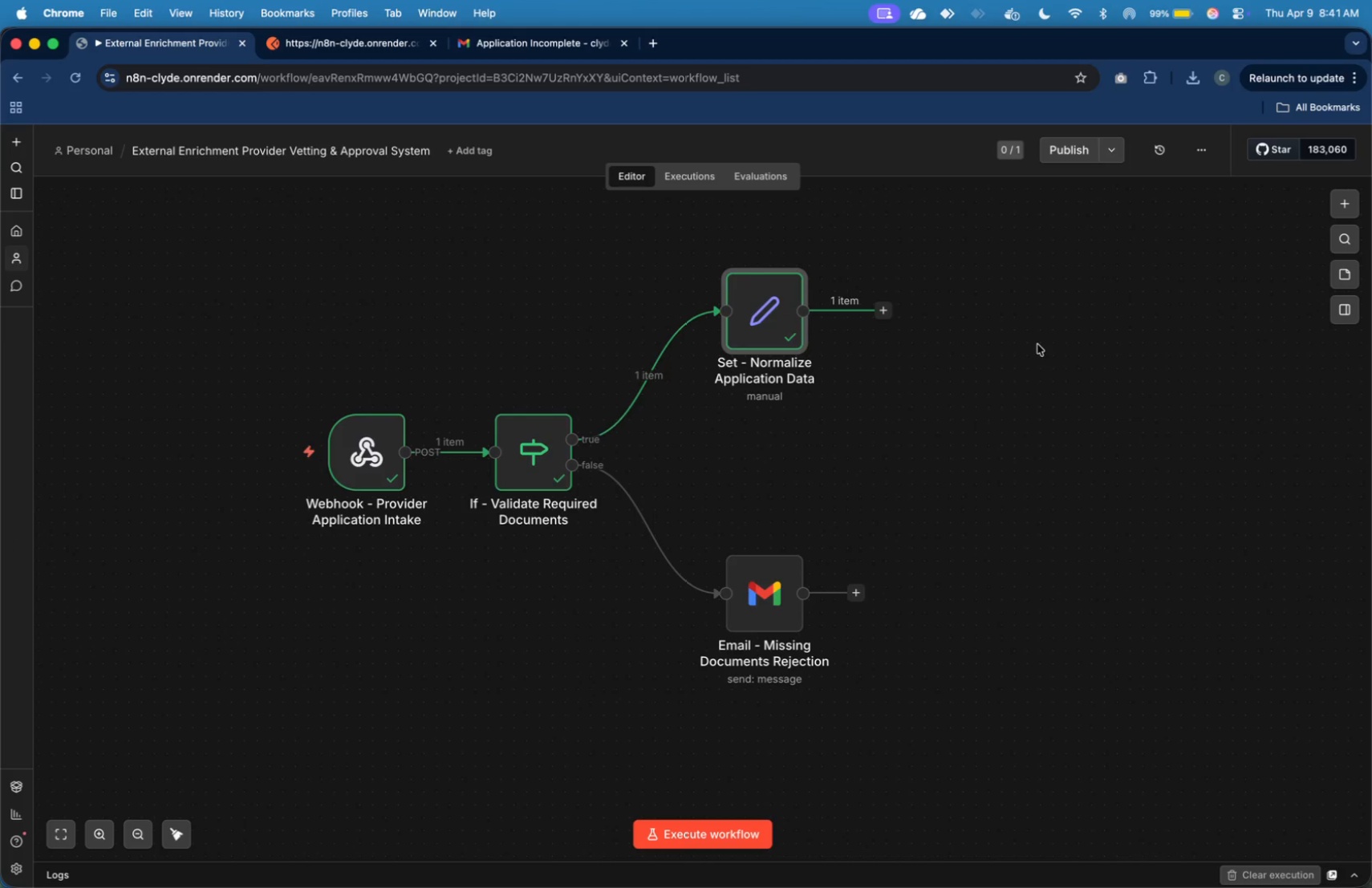 
wait(7.64)
 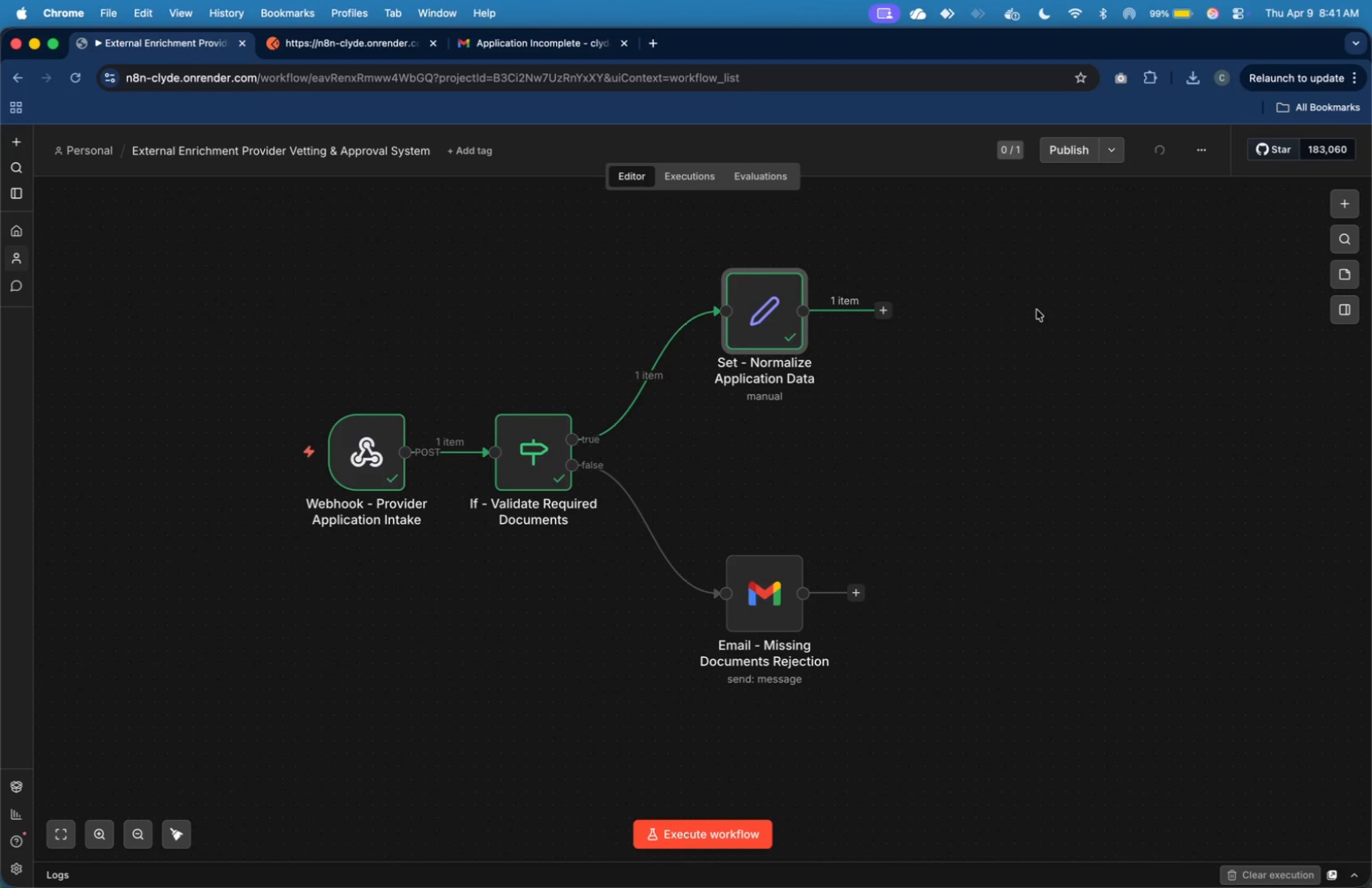 
left_click([885, 314])
 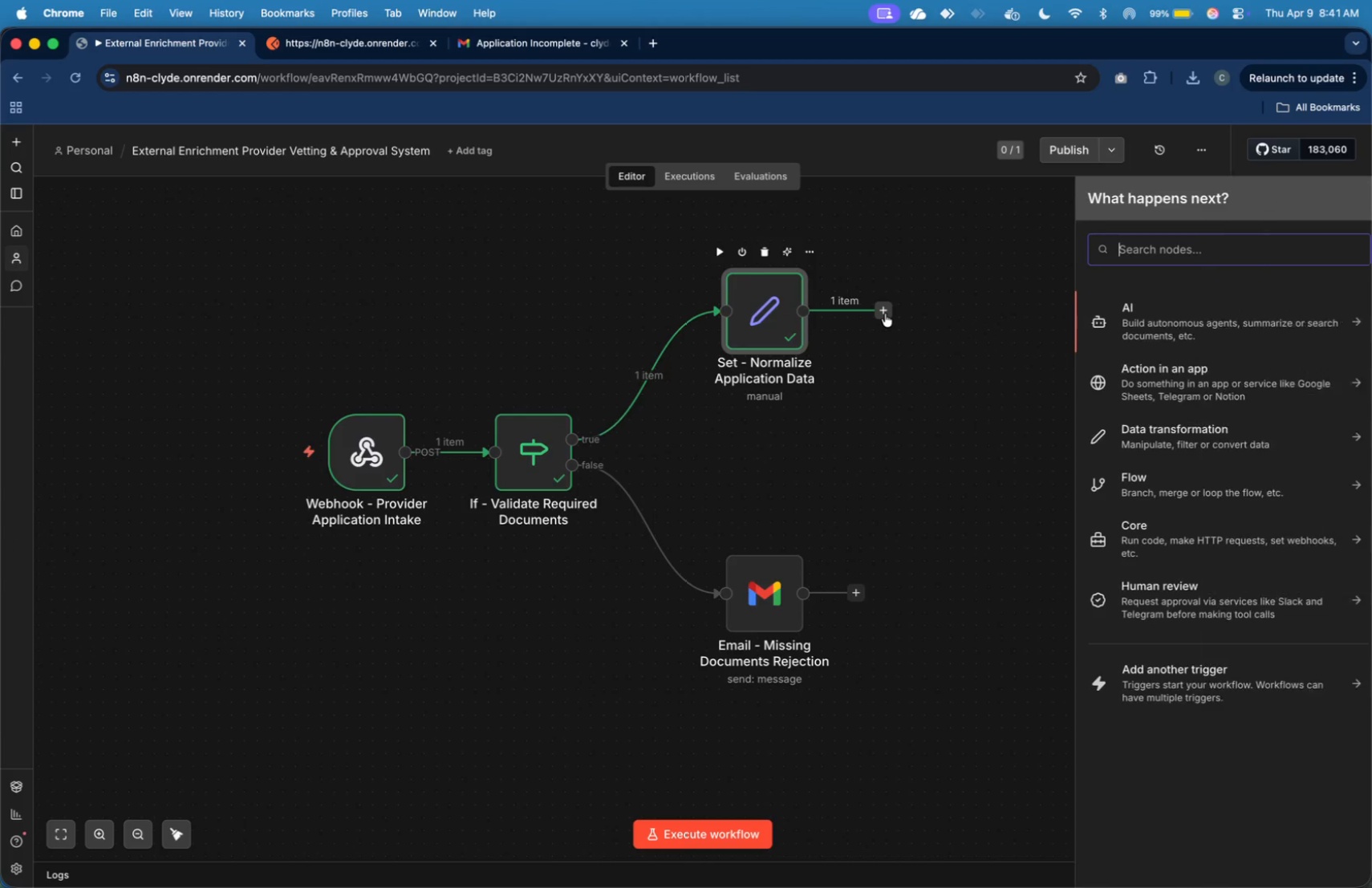 
type(se)
 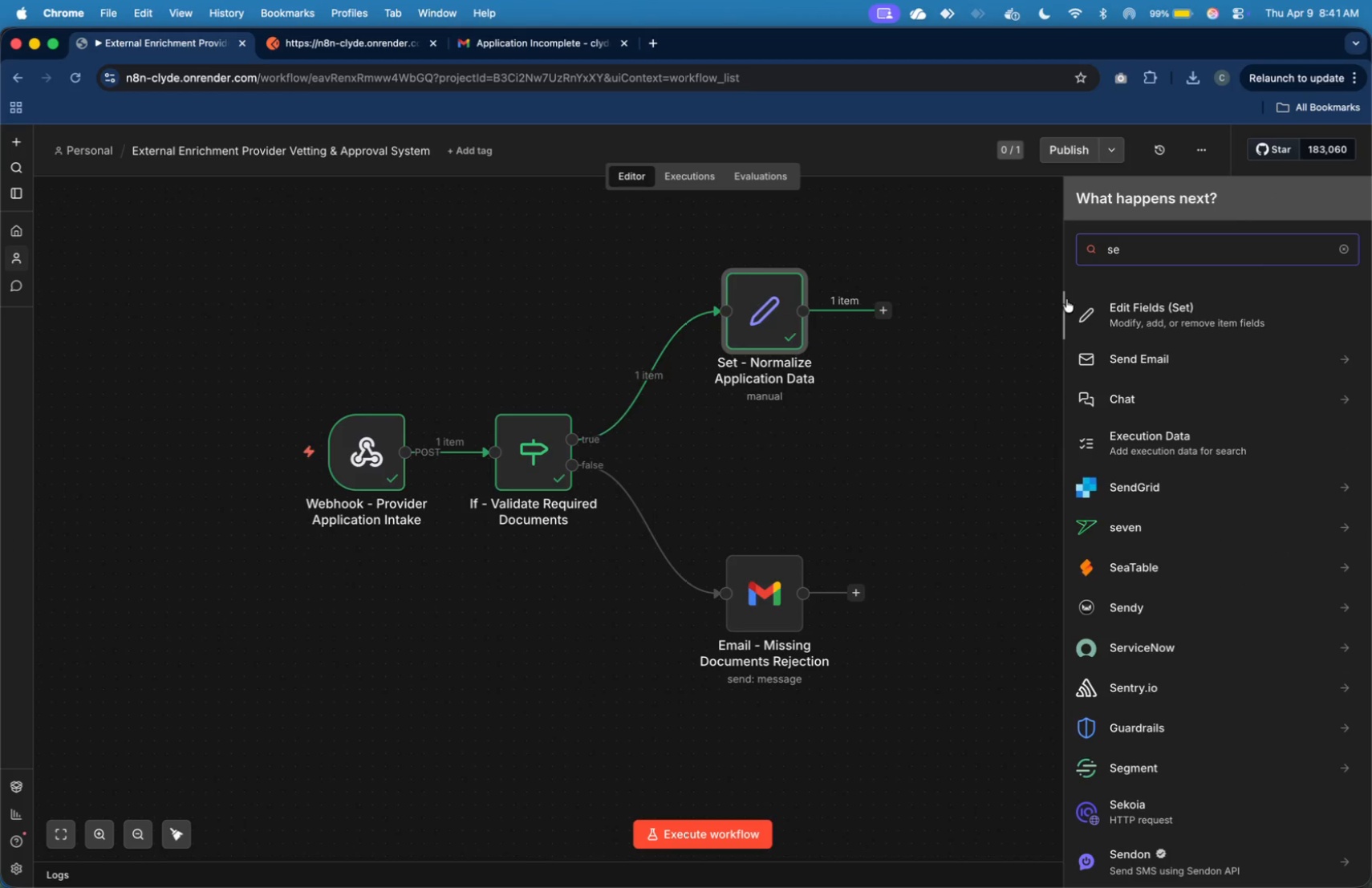 
key(Backspace)
key(Backspace)
type(cod)
 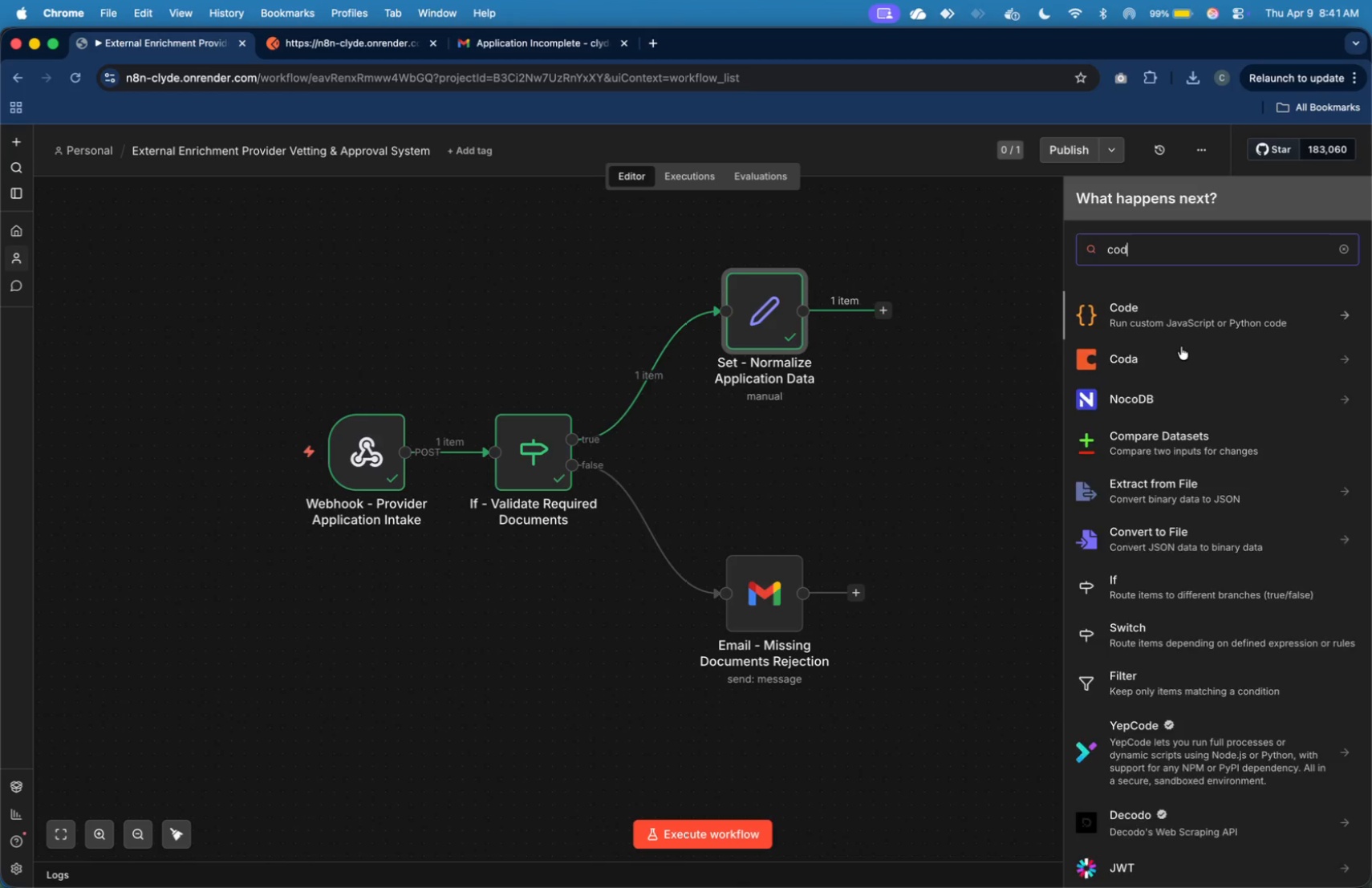 
key(E)
 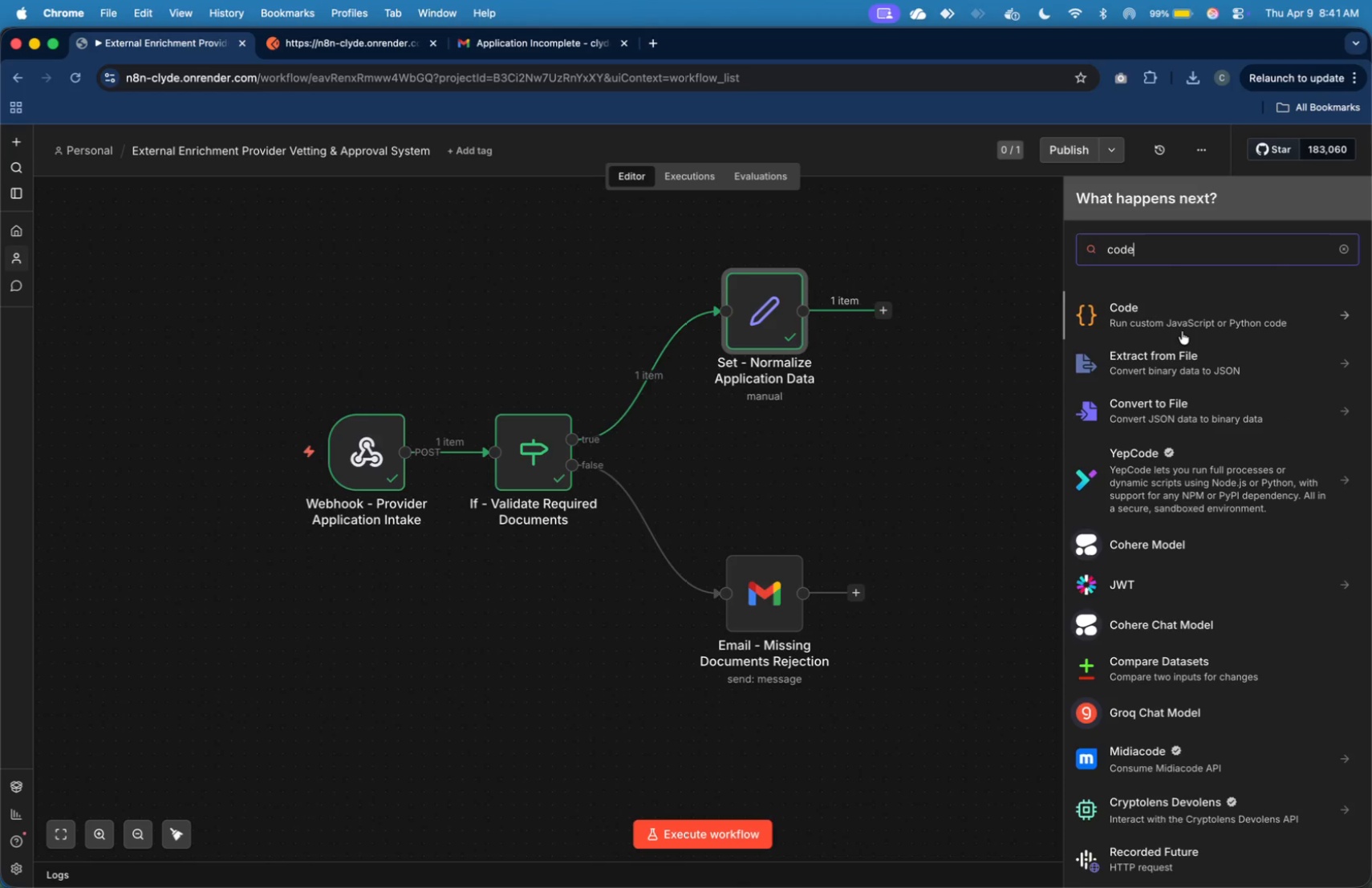 
left_click([1182, 331])
 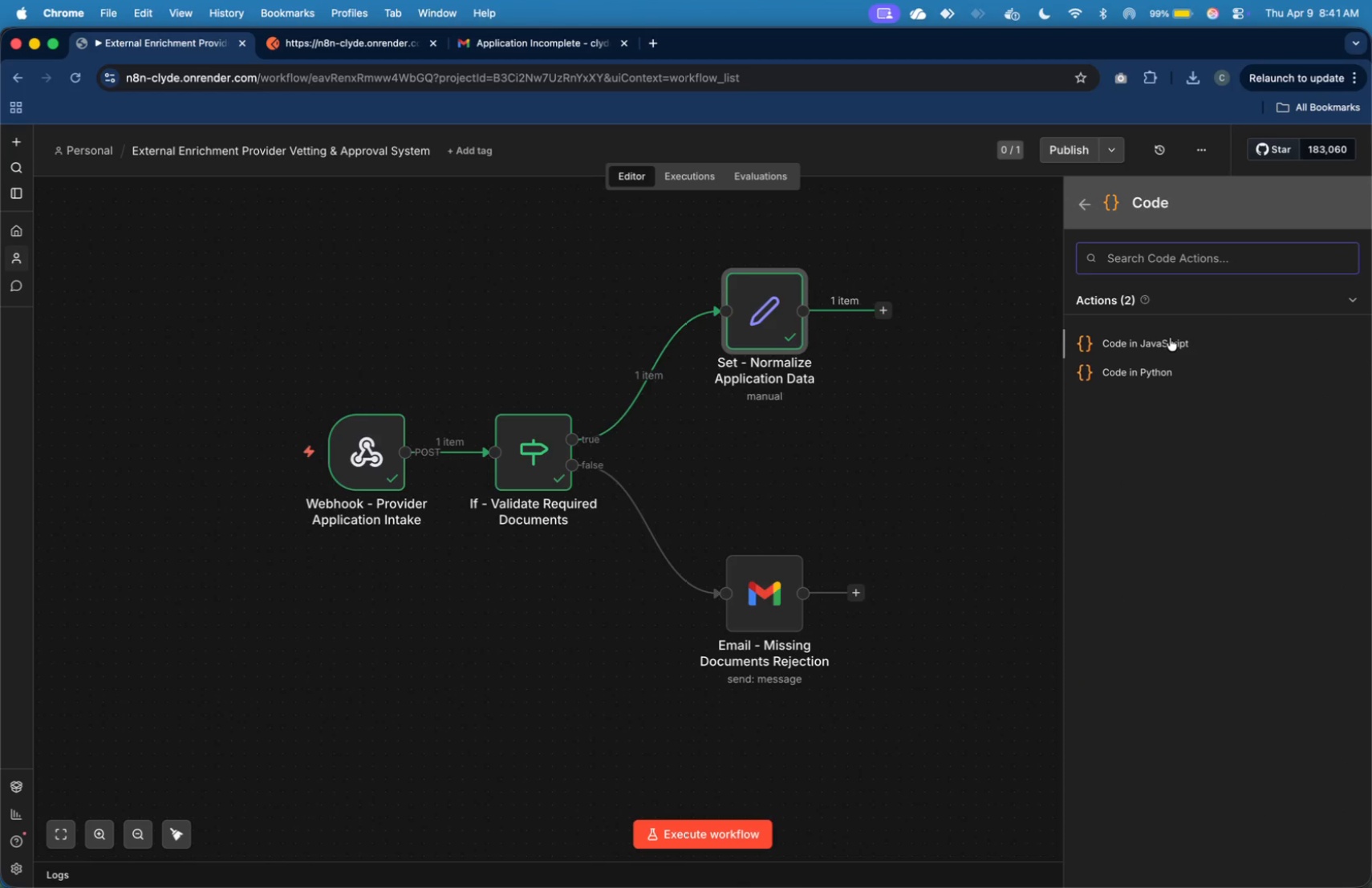 
left_click([1167, 347])
 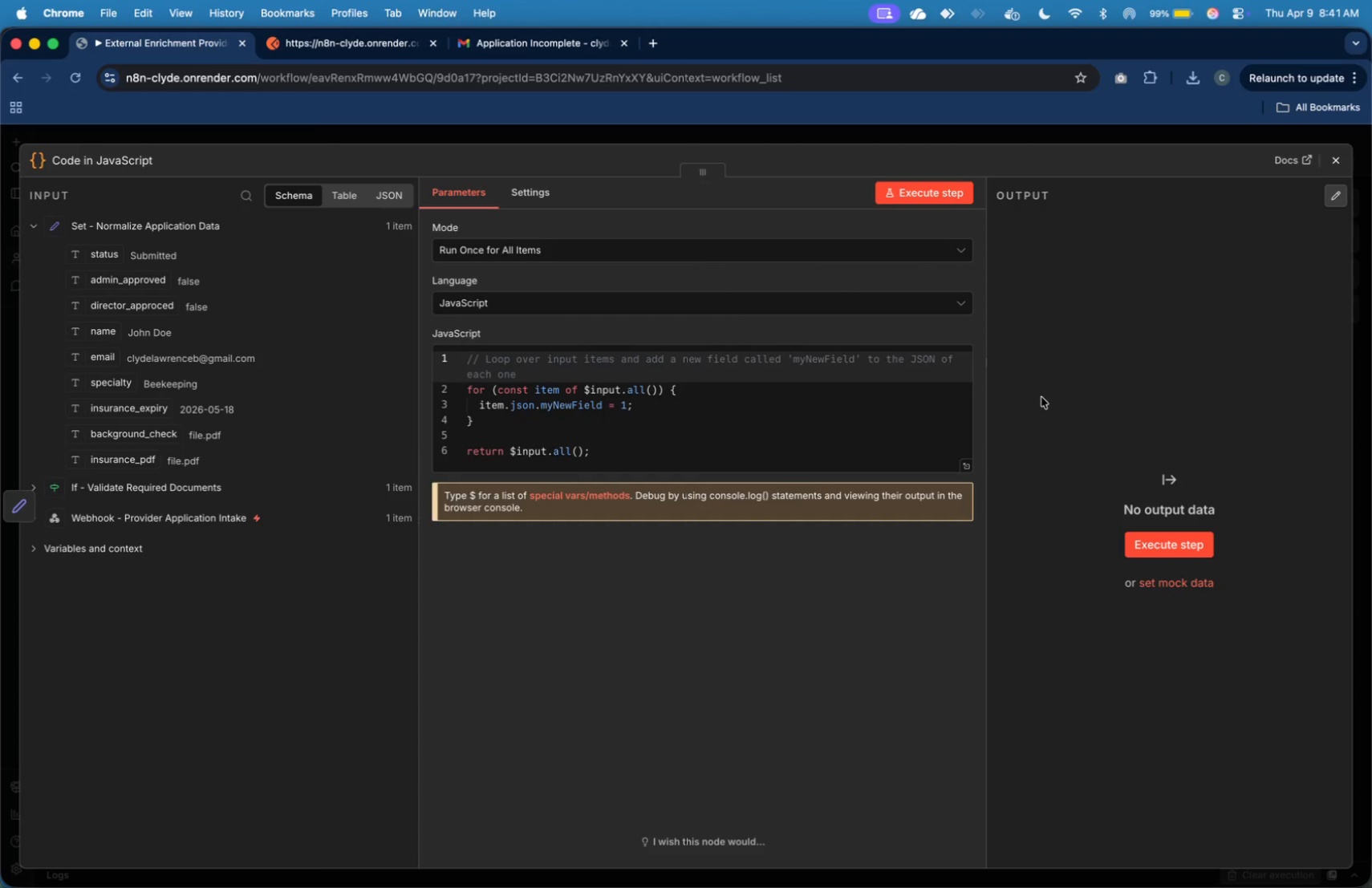 
left_click([905, 422])
 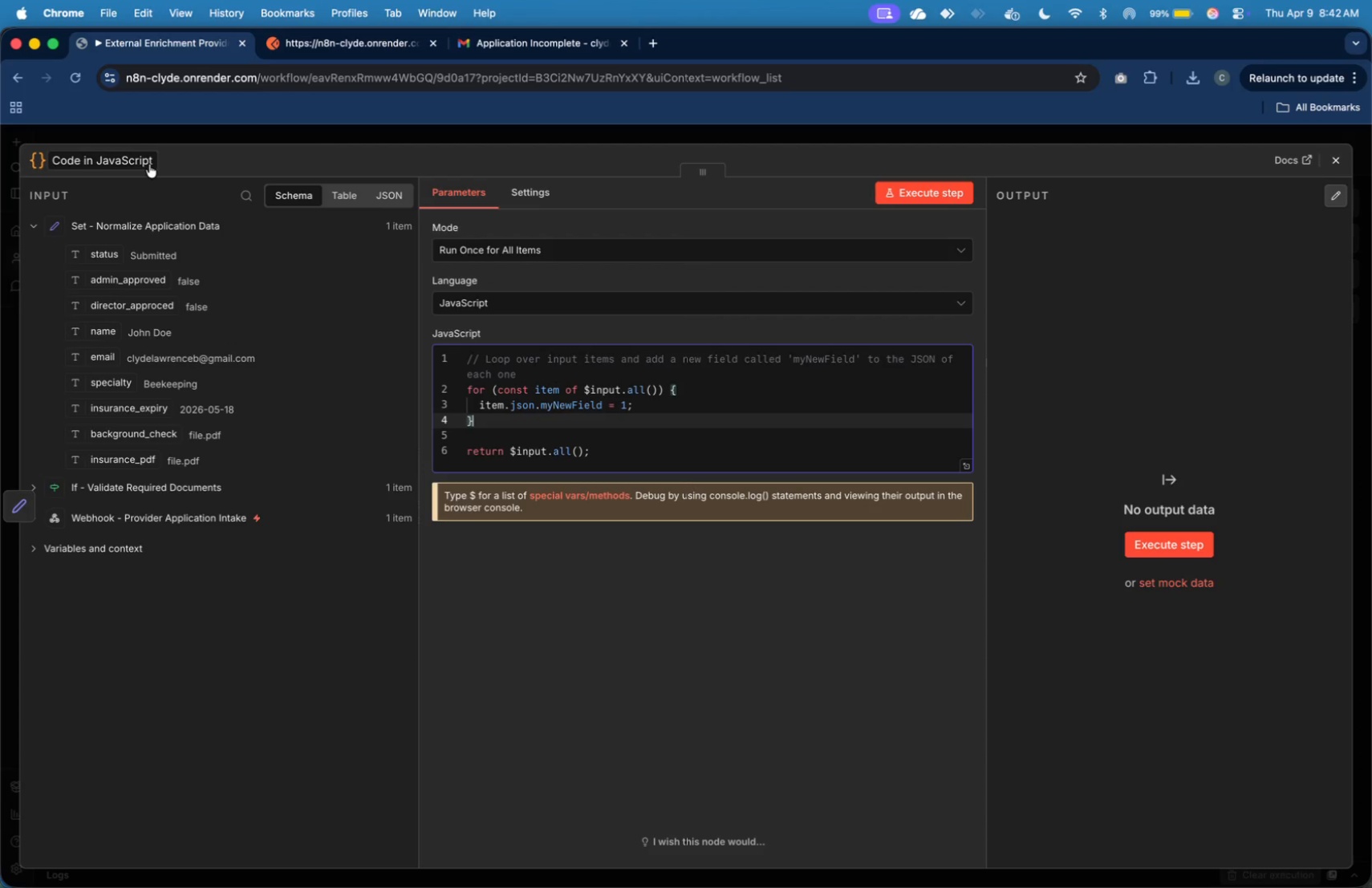 
wait(7.36)
 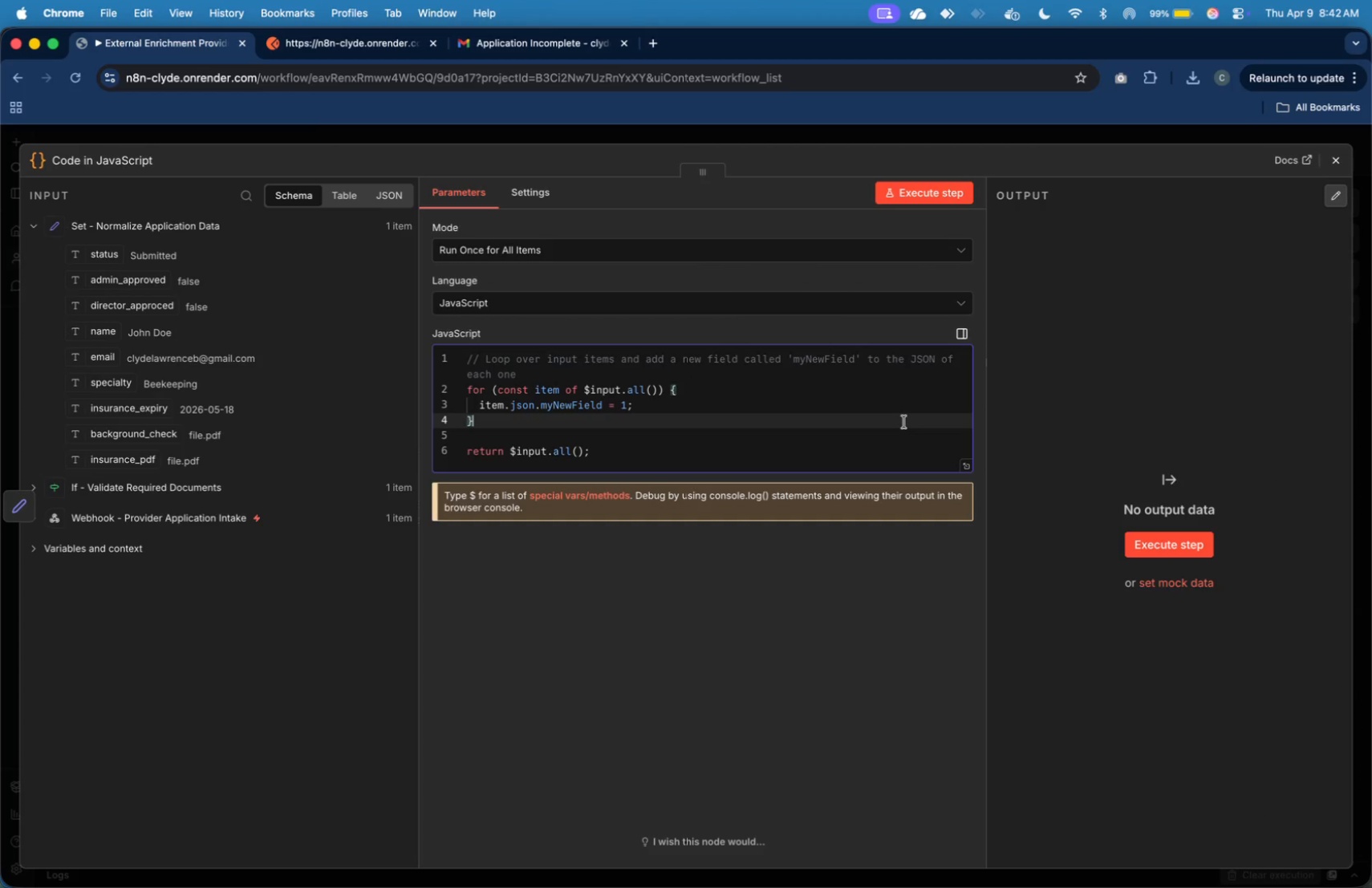 
type(Code - Check Insurance Expiry)
 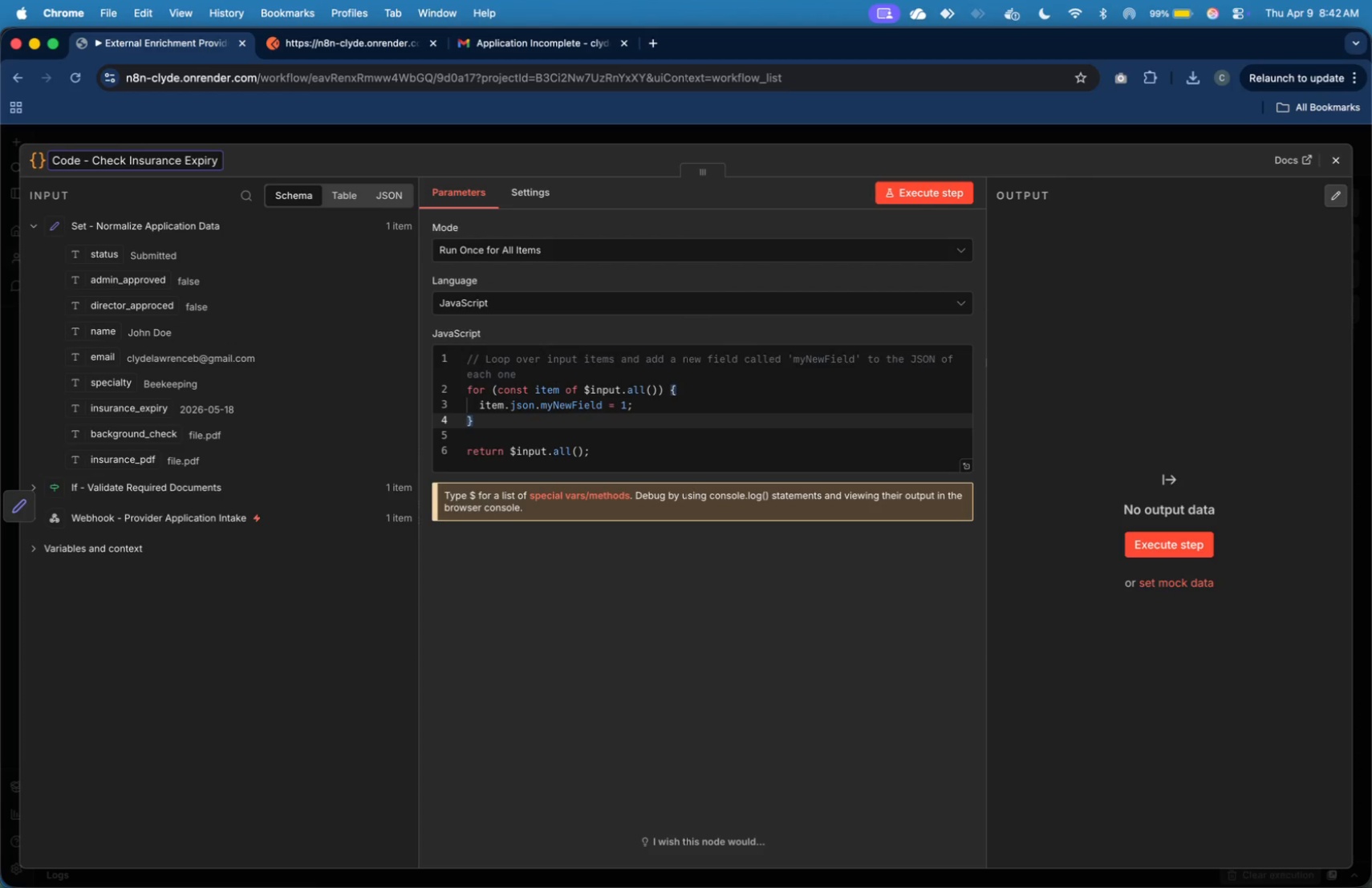 
left_click([619, 403])
 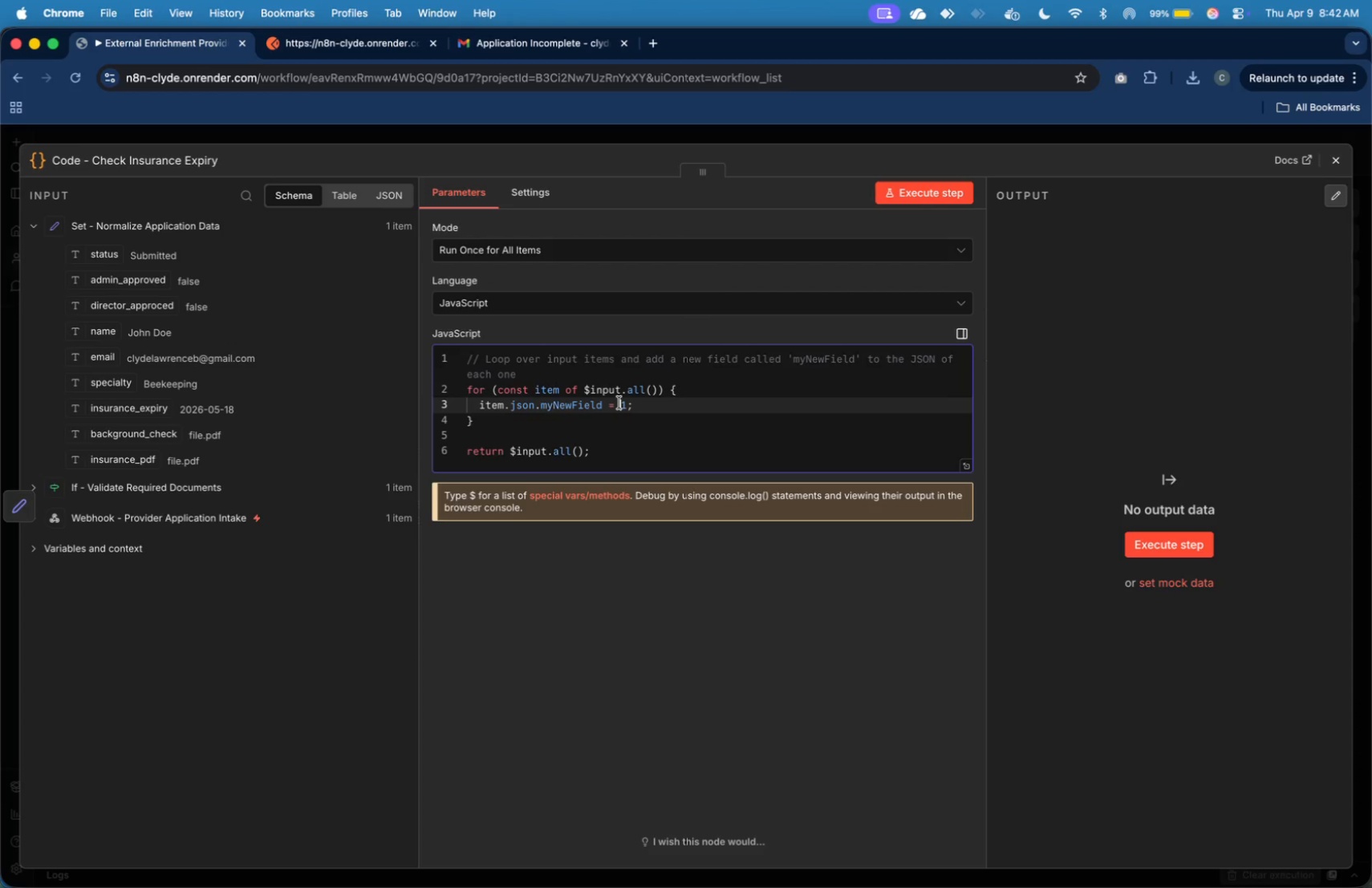 
key(Meta+A)
 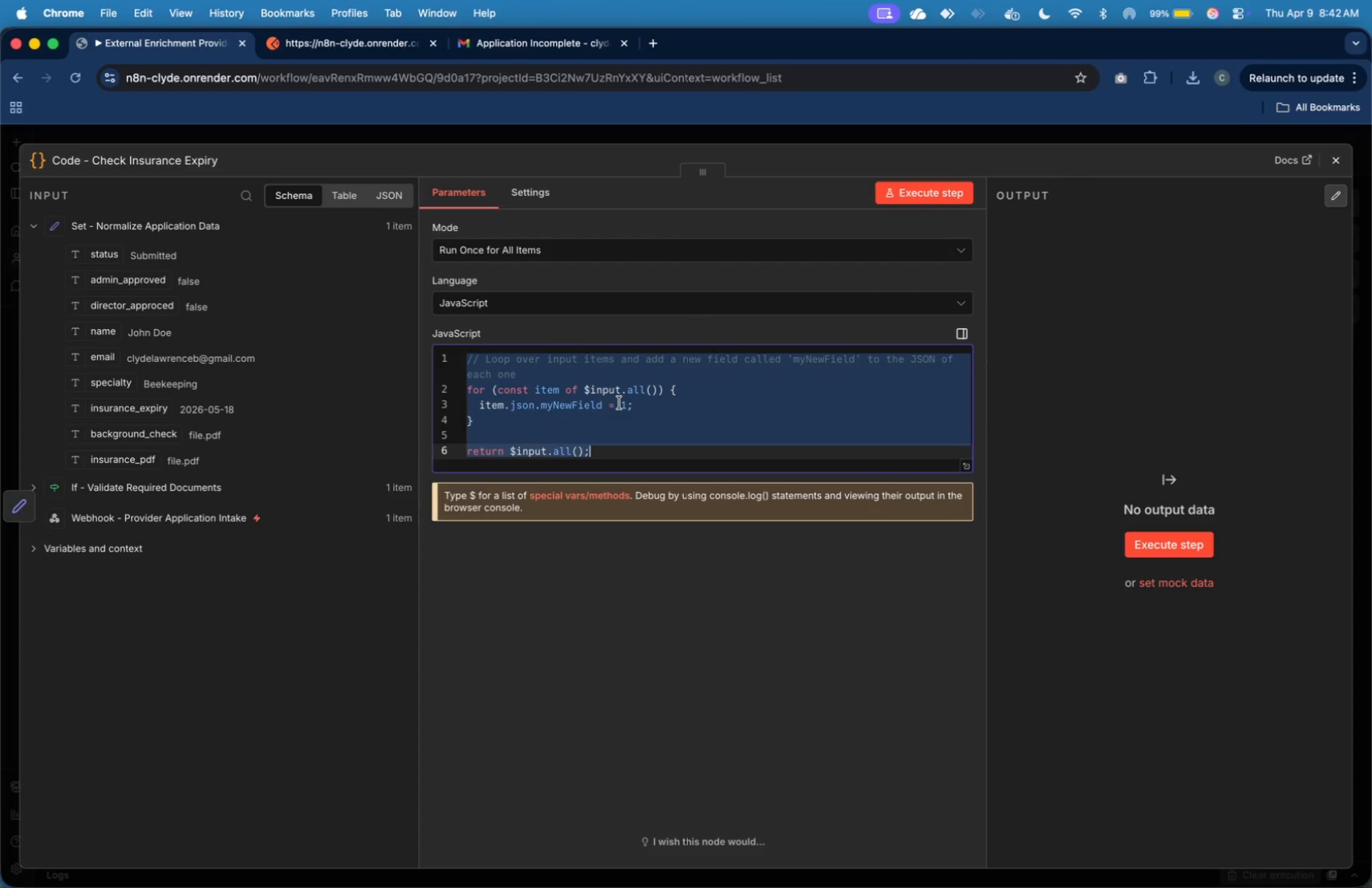 
type(const d)
key(Backspace)
type(today = new Dae)
key(Backspace)
type(te();)
 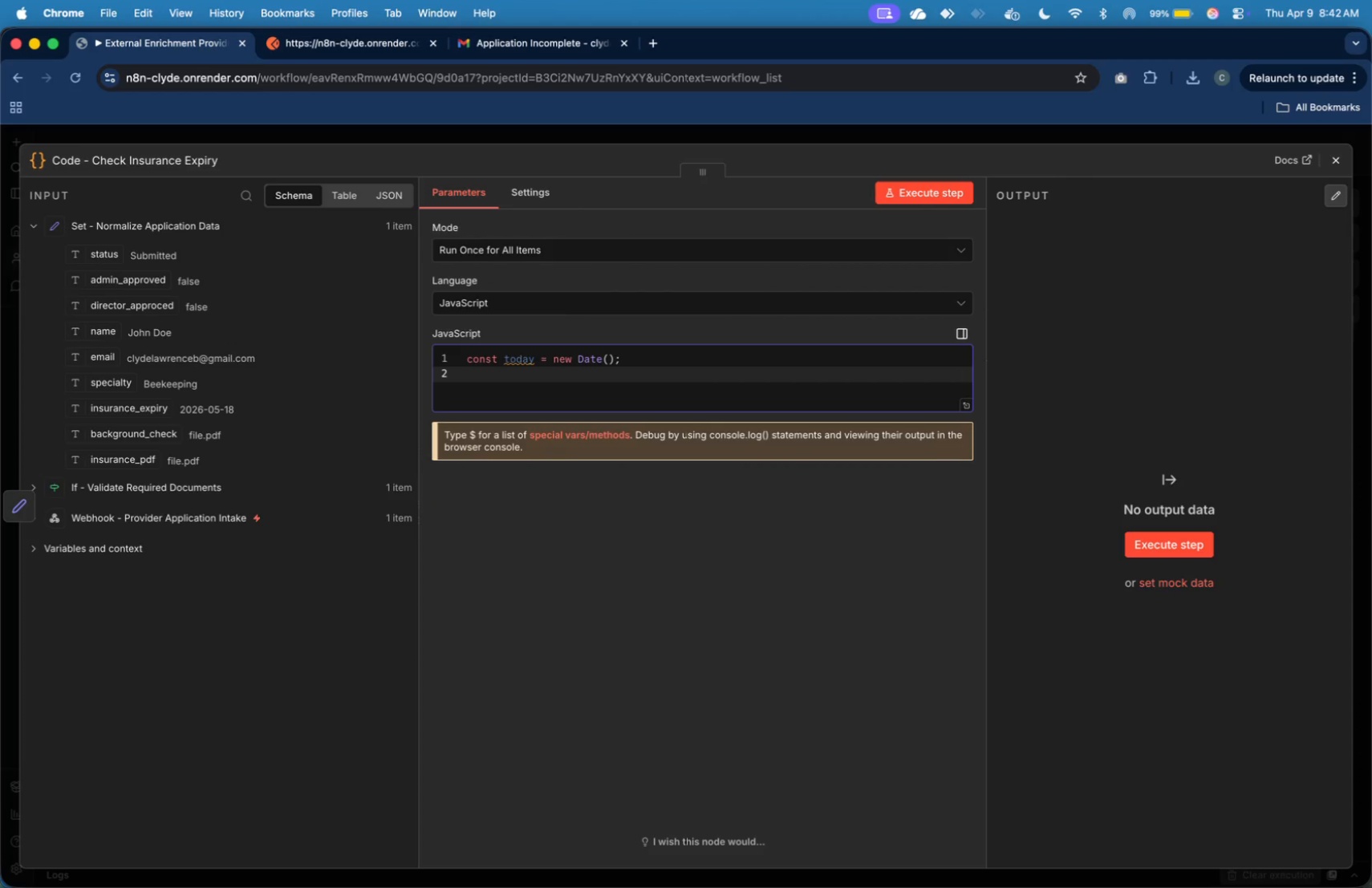 
 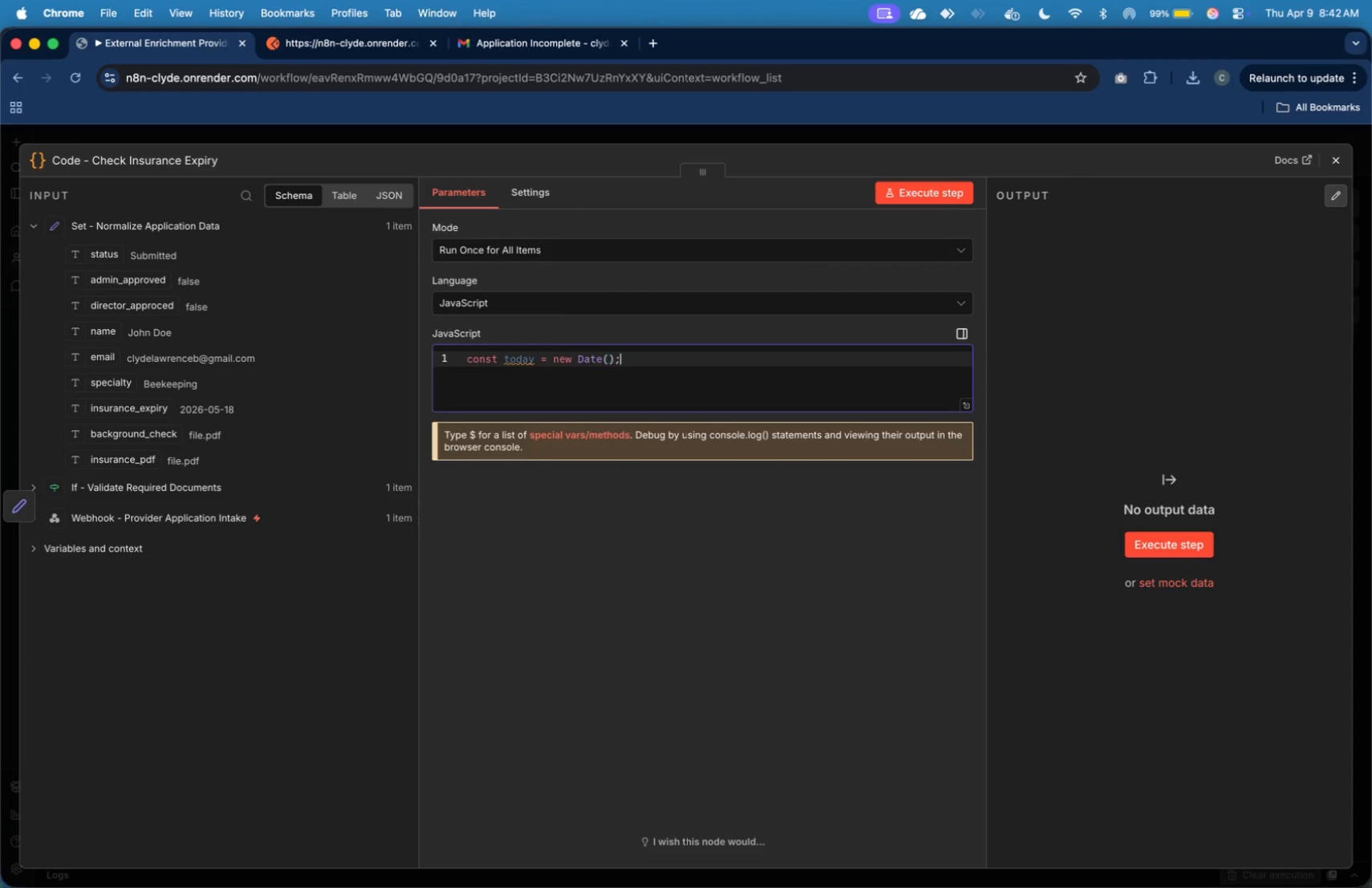 
key(Enter)
 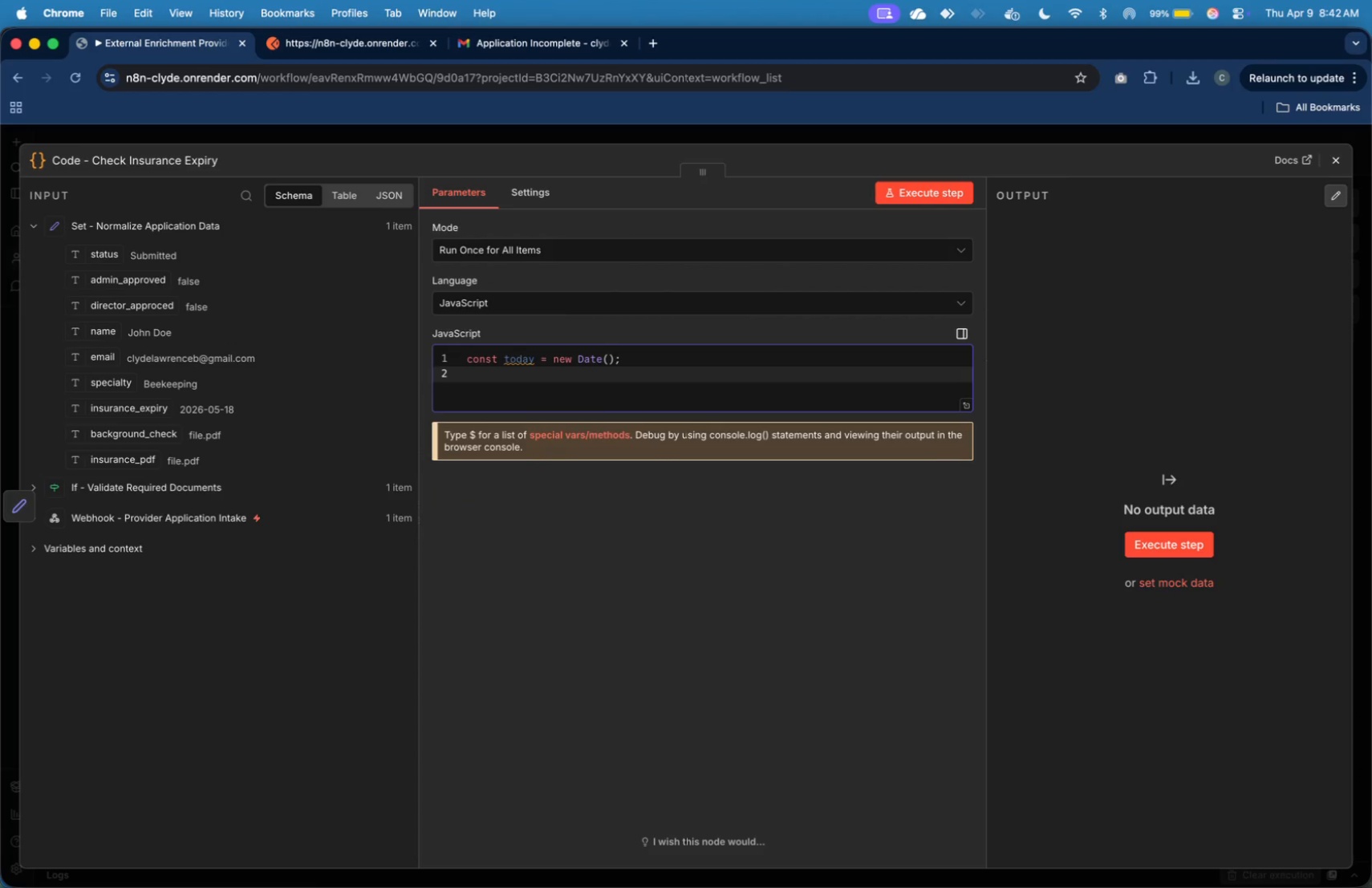 
key(Enter)
 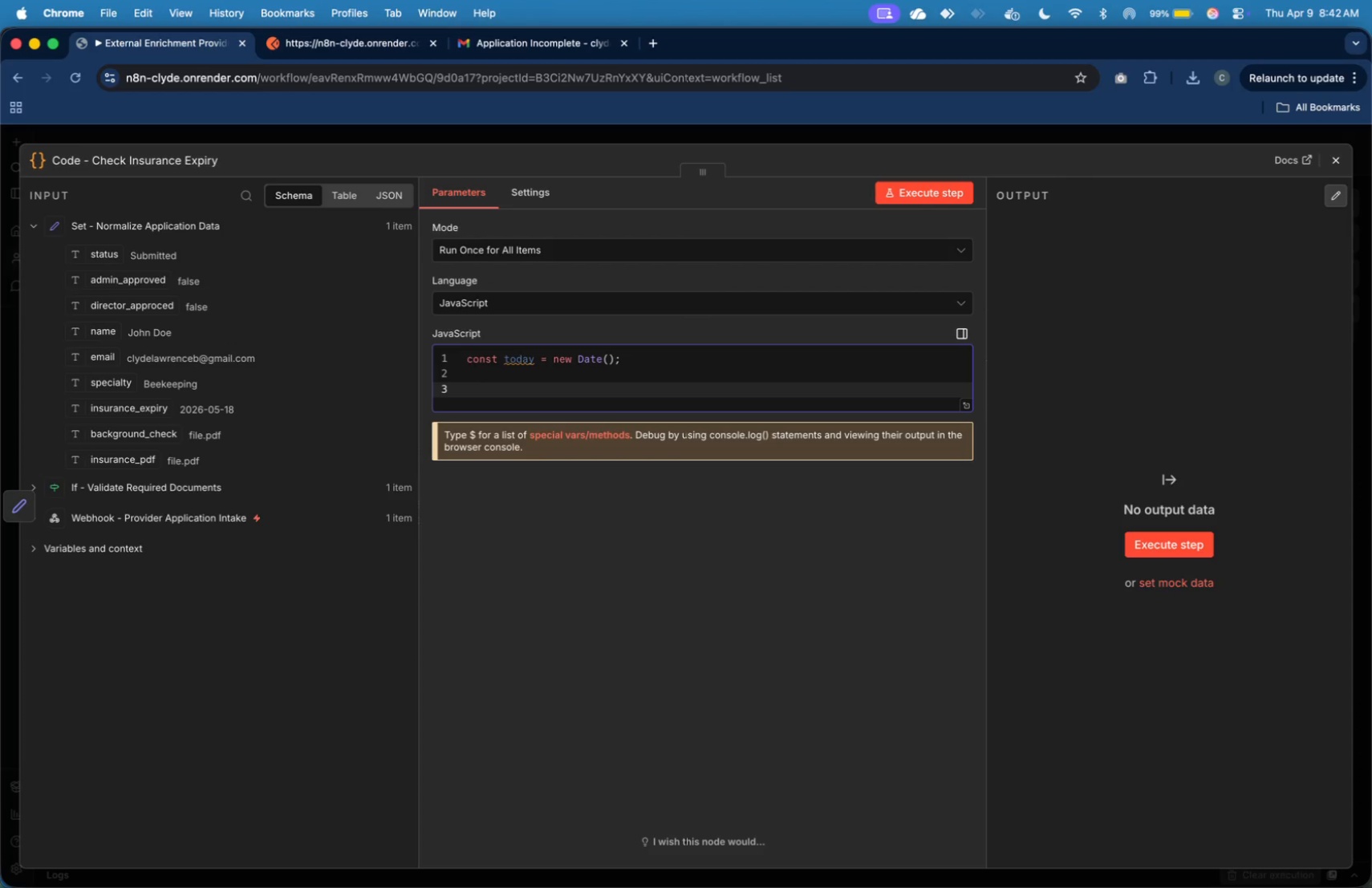 
key(Backspace)
type(const expiry = )
 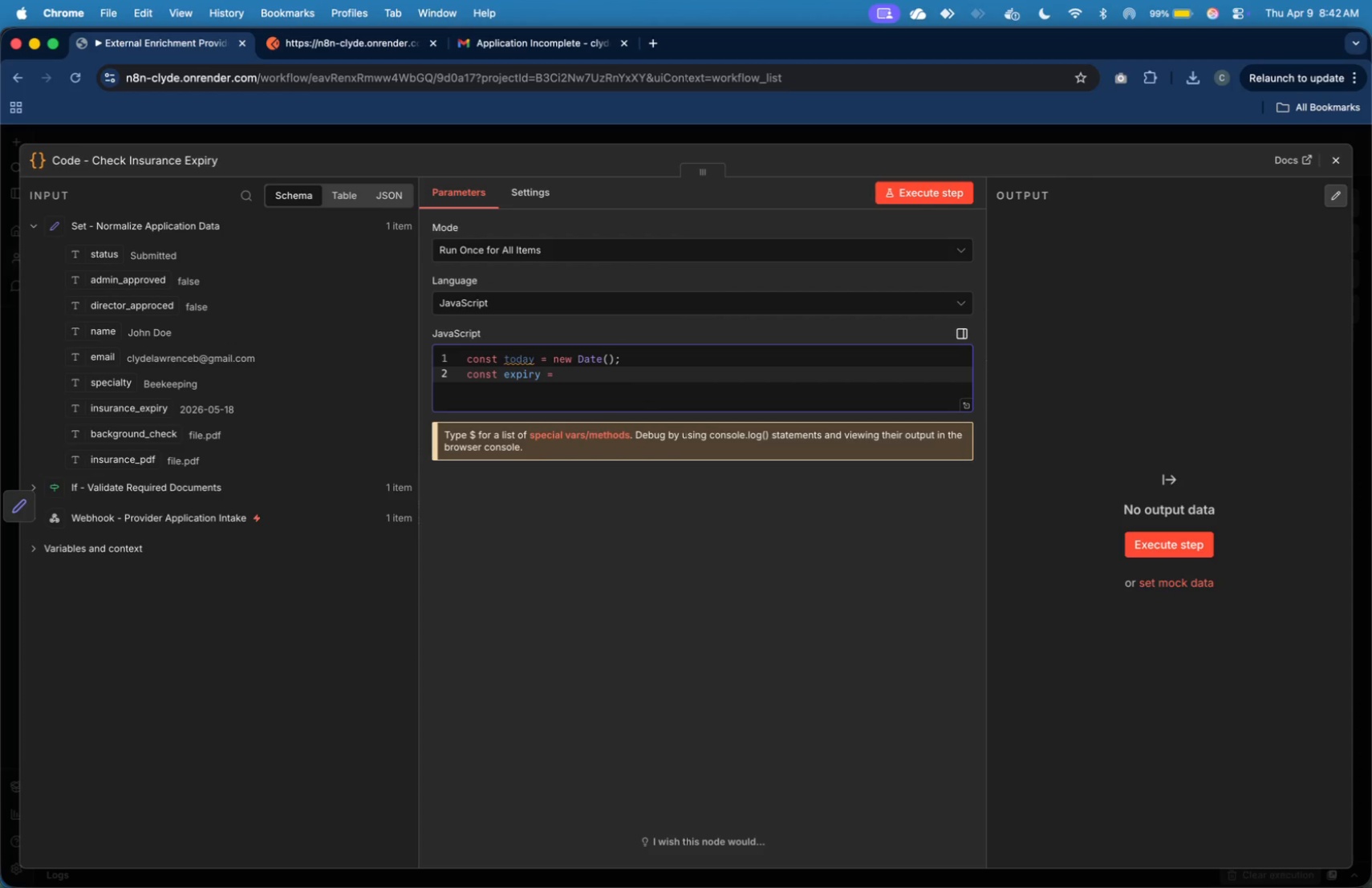 
wait(6.05)
 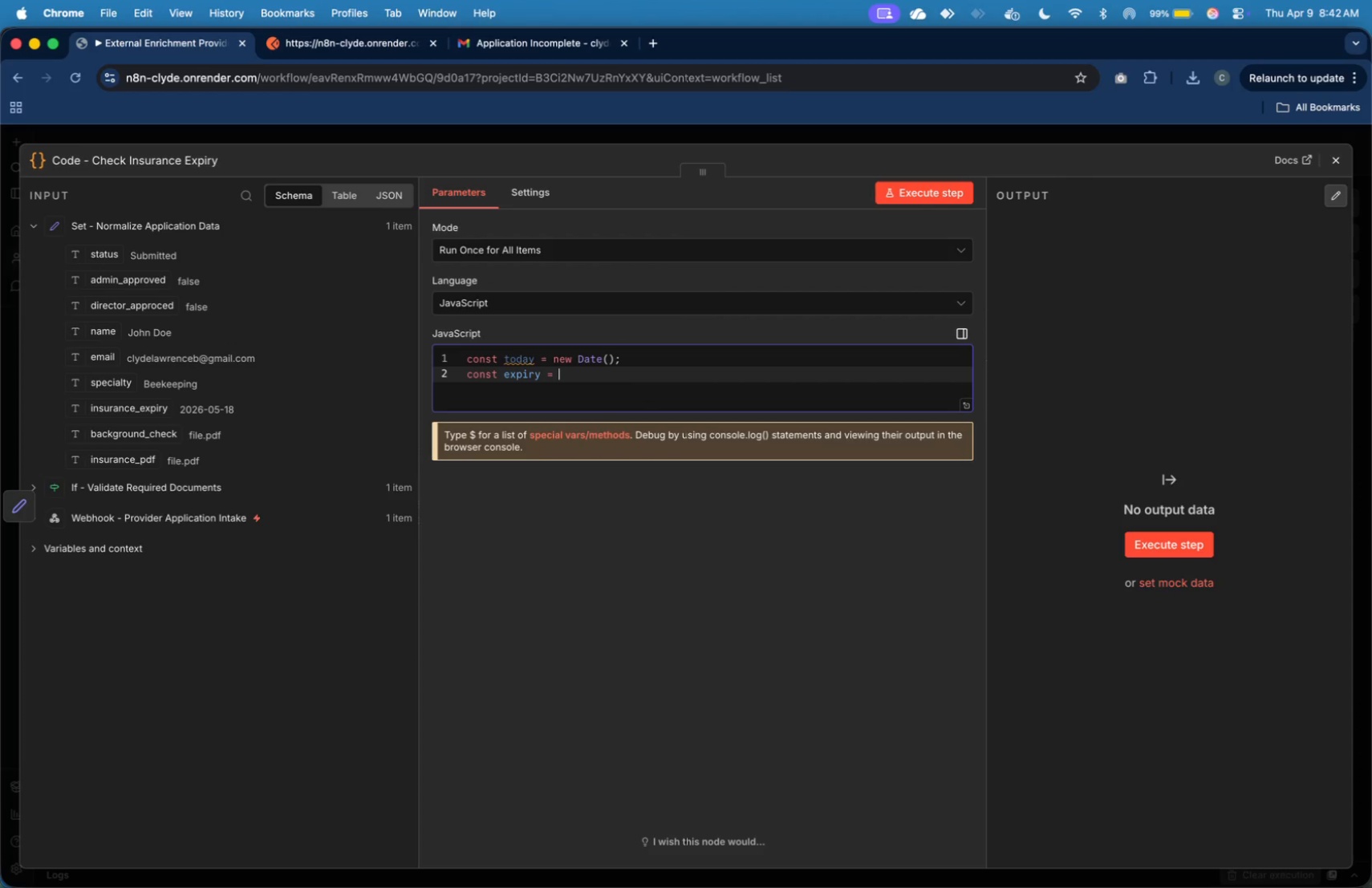 
type(Date())
 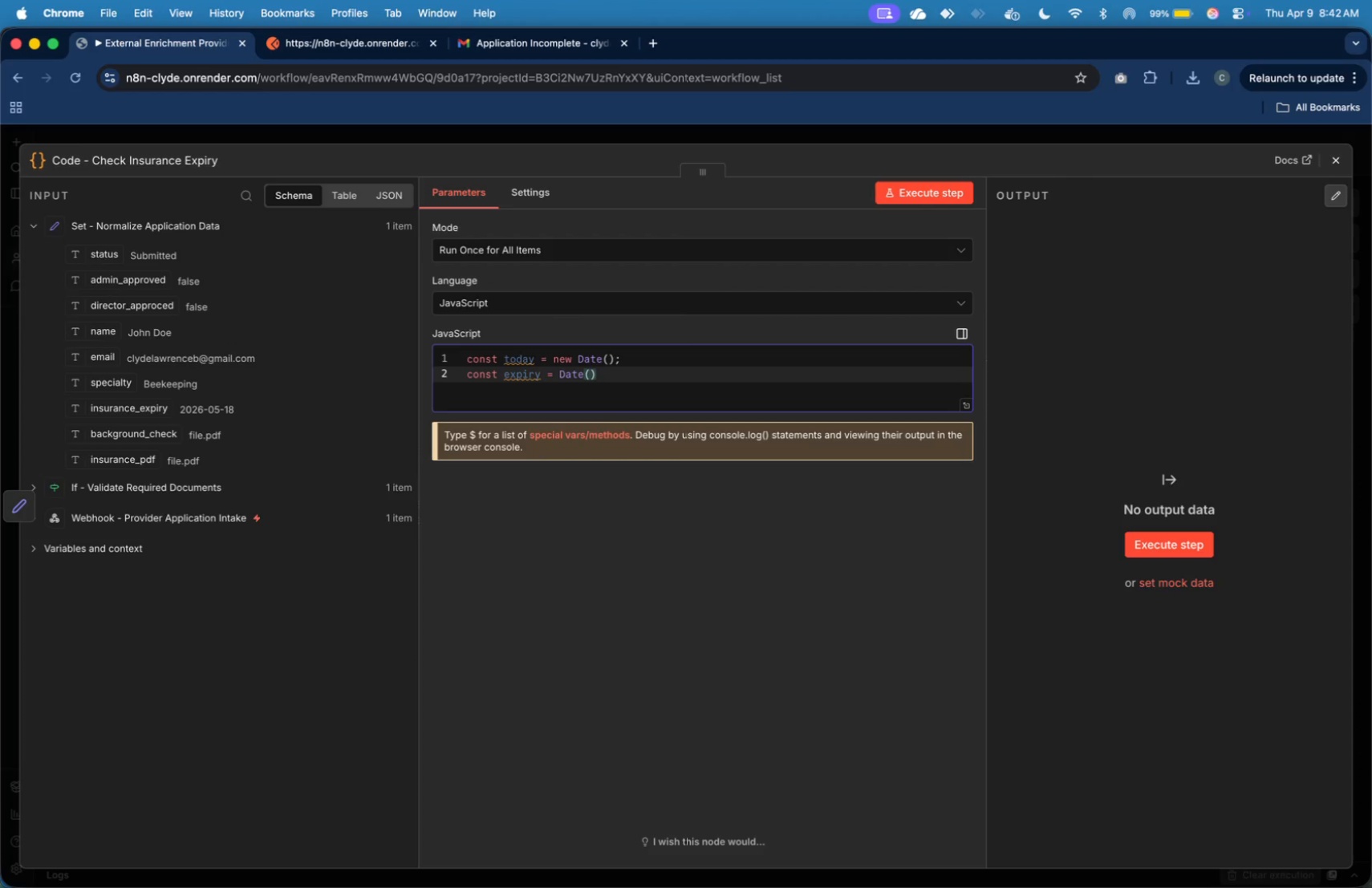 
key(Semicolon)
 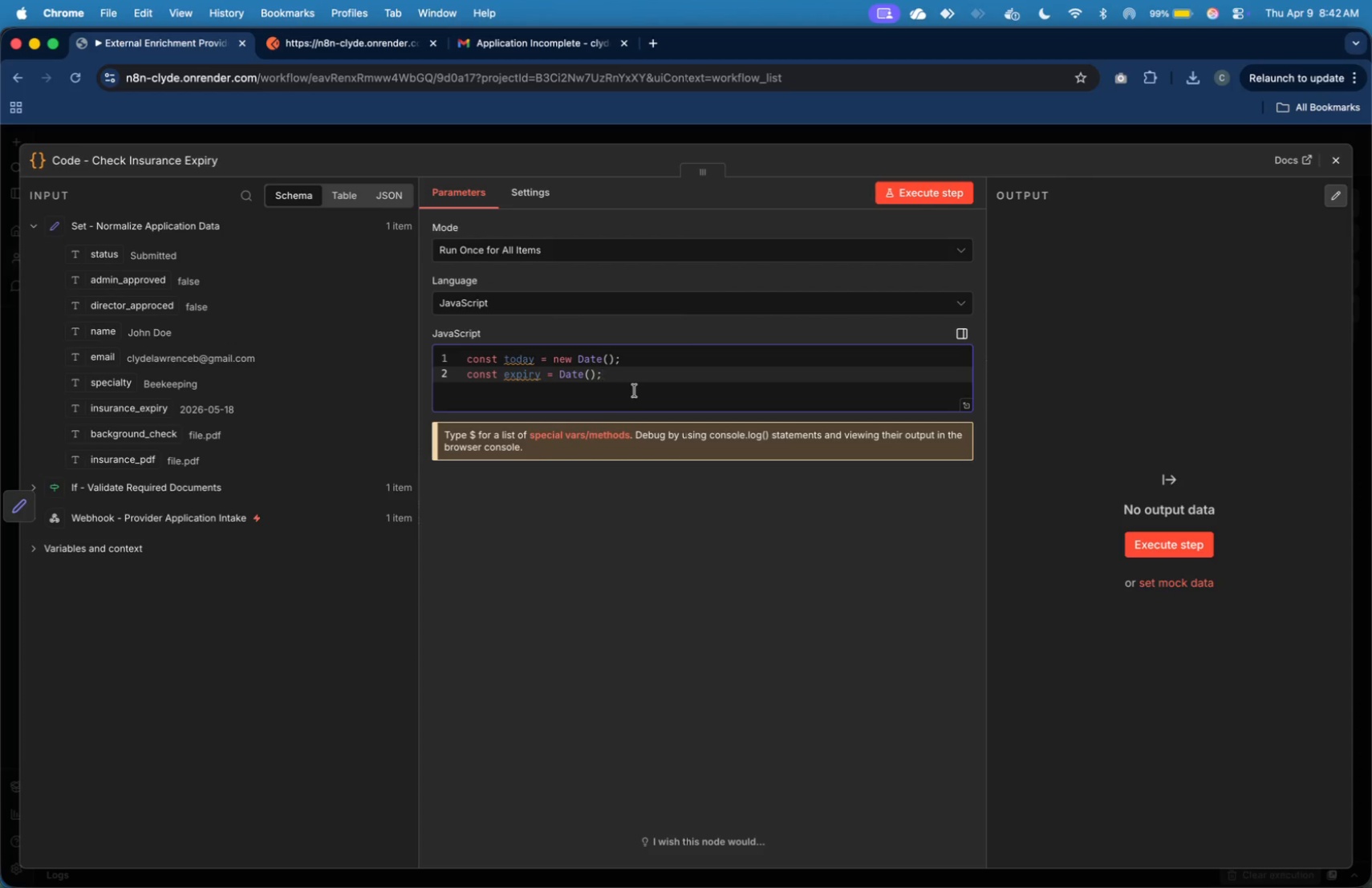 
key(ArrowLeft)
 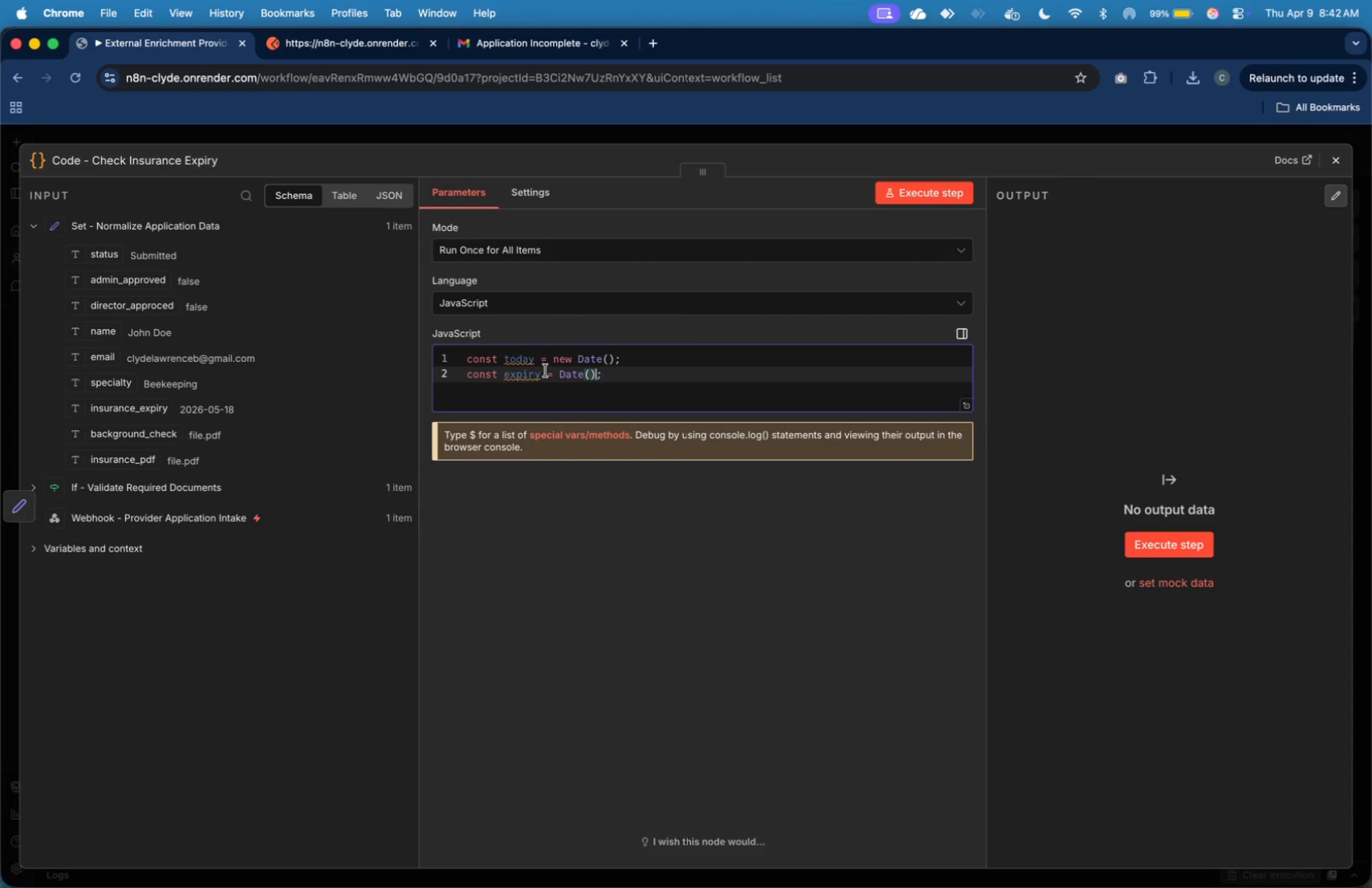 
key(ArrowLeft)
 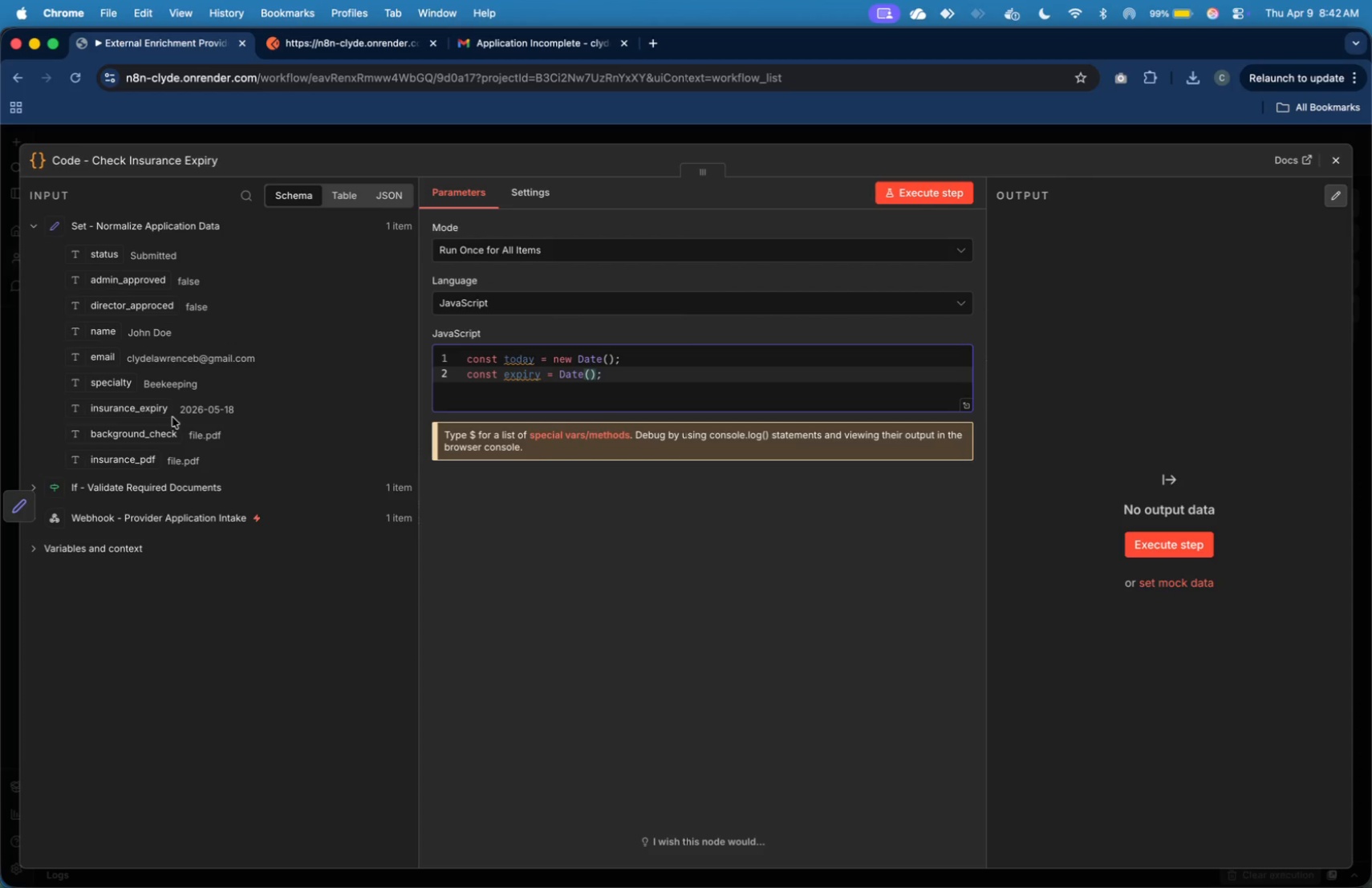 
left_click_drag(start_coordinate=[161, 408], to_coordinate=[591, 375])
 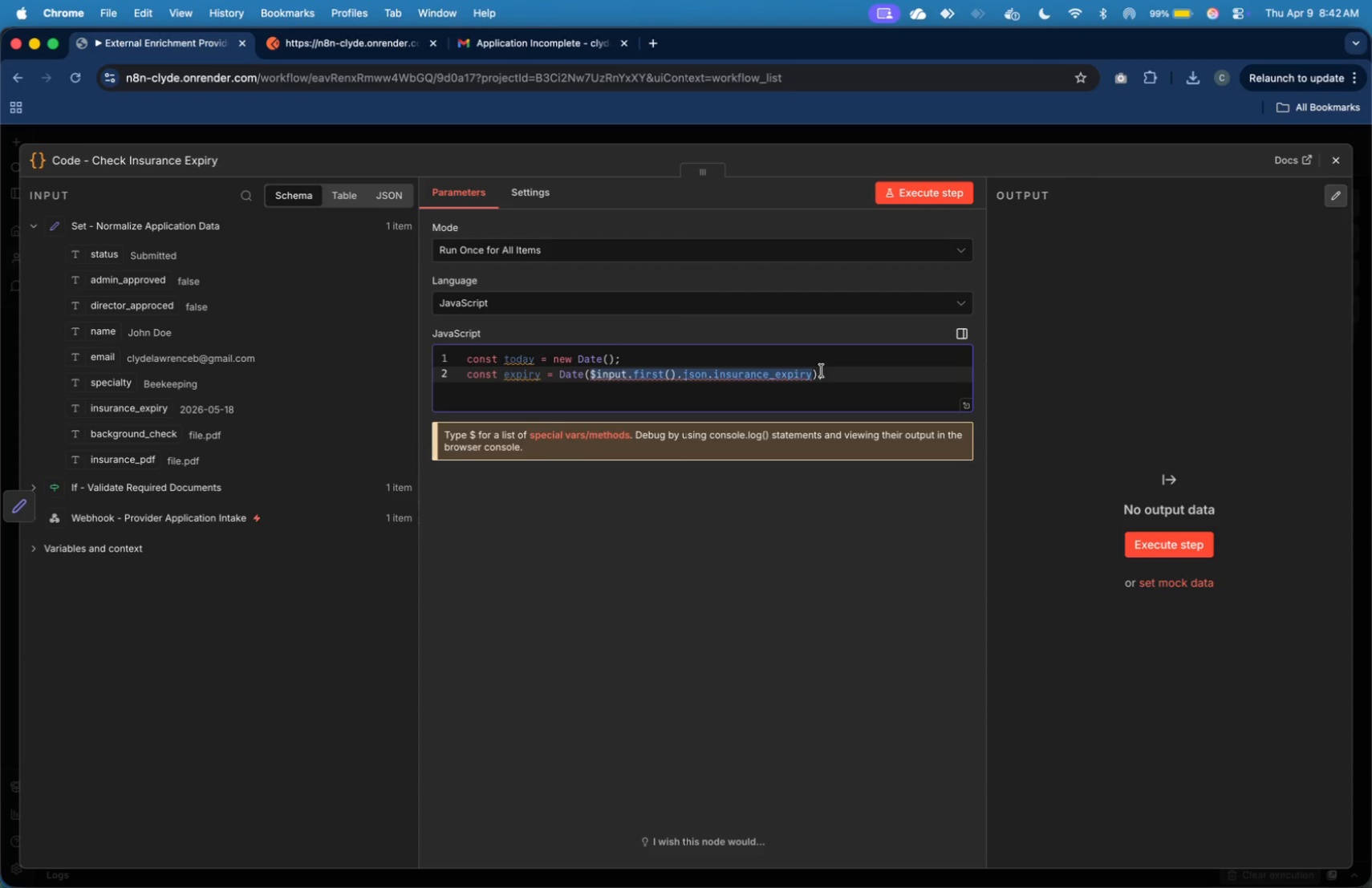 
left_click([833, 379])
 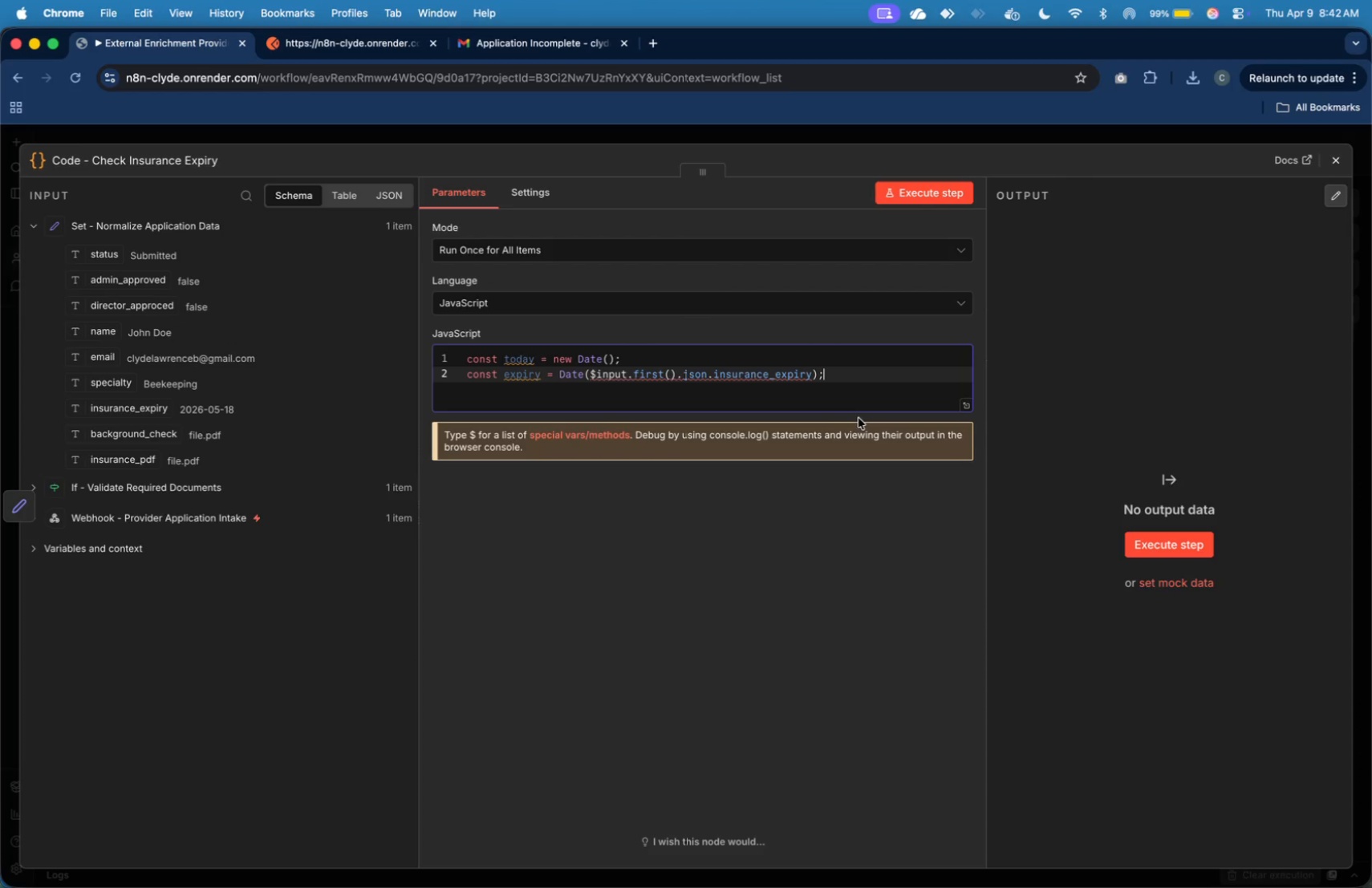 
key(Enter)
 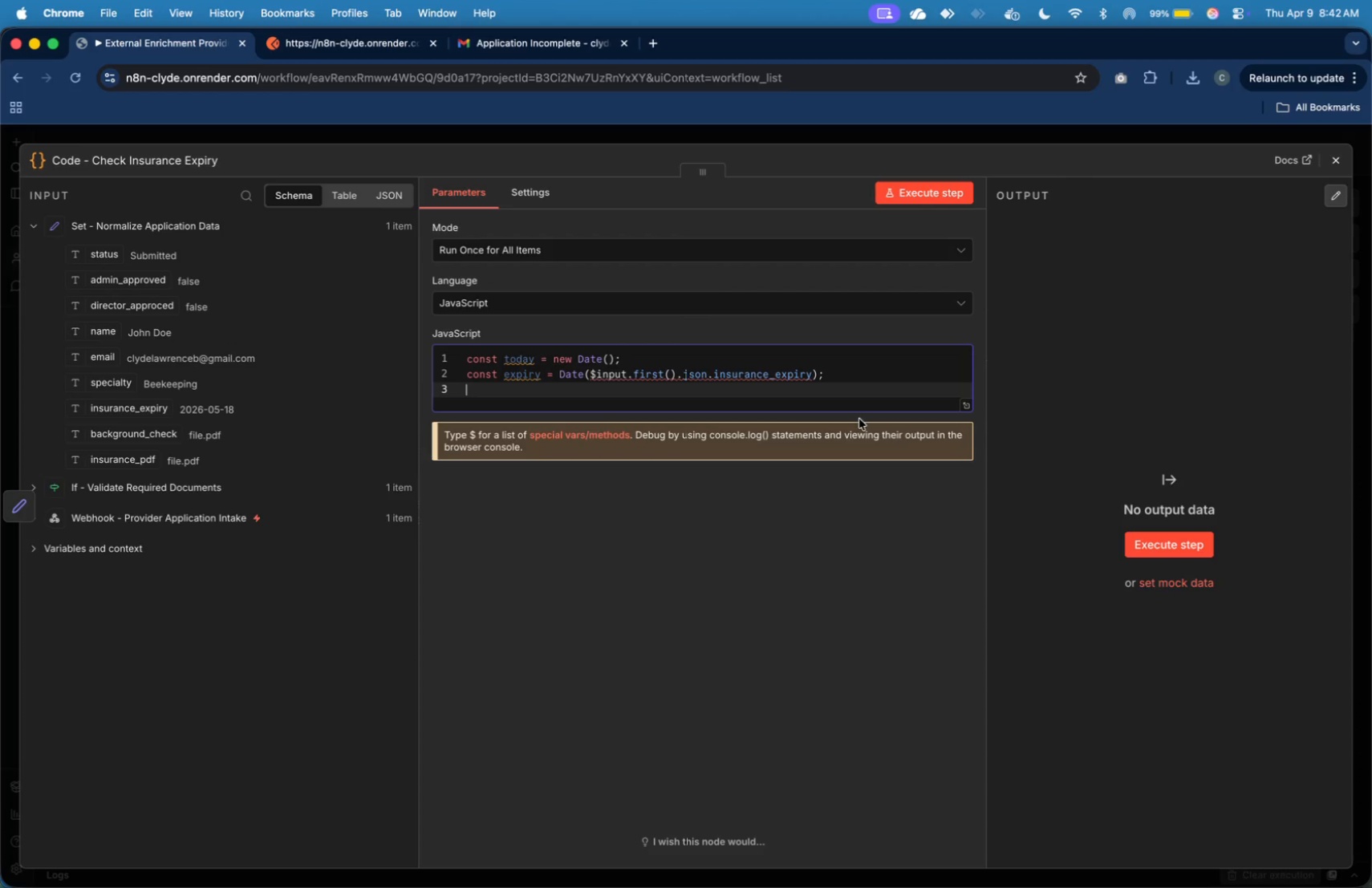 
type(c)
key(Backspace)
type(const i)
key(Backspace)
type(diffDays = ())
 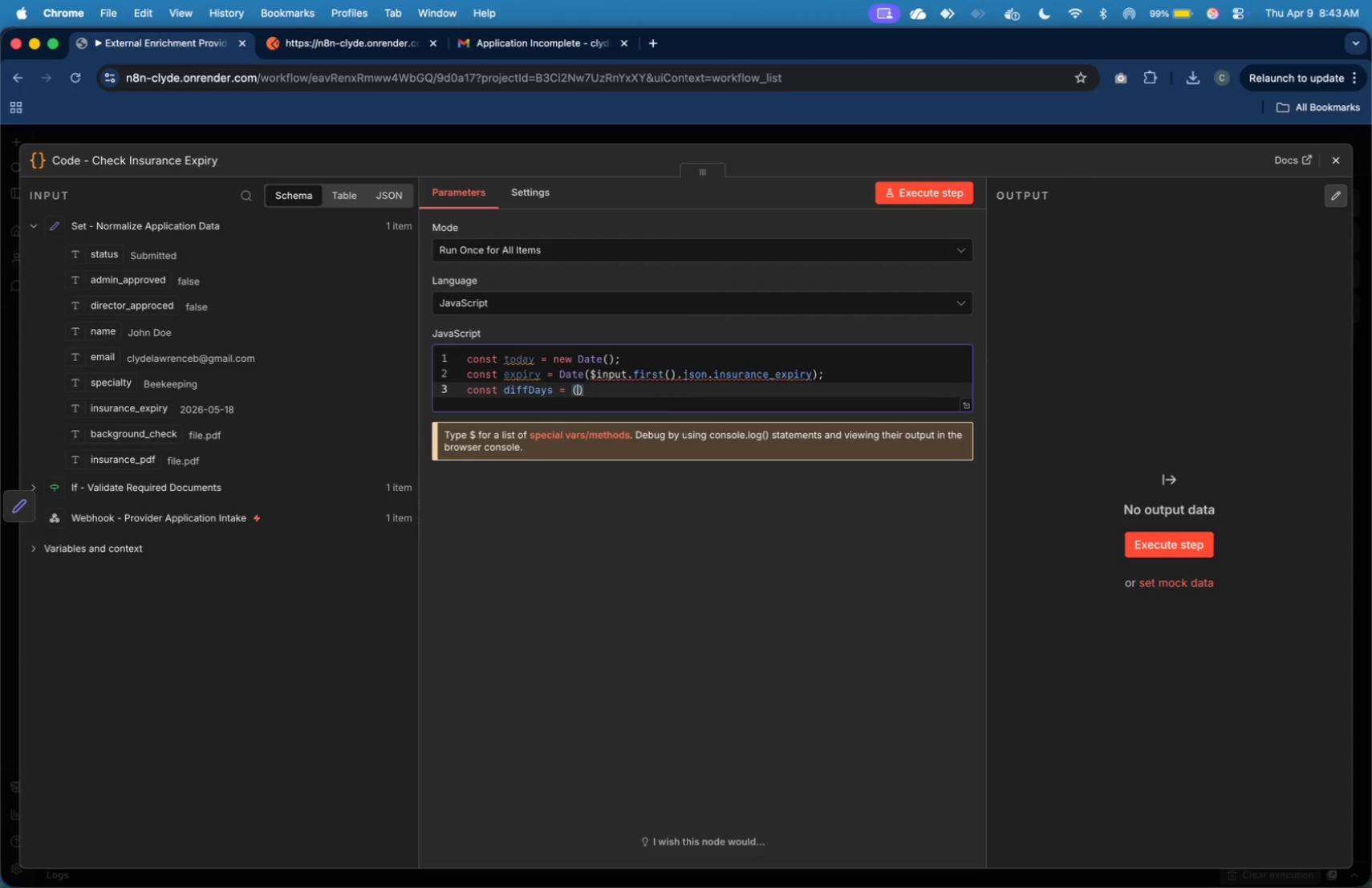 
 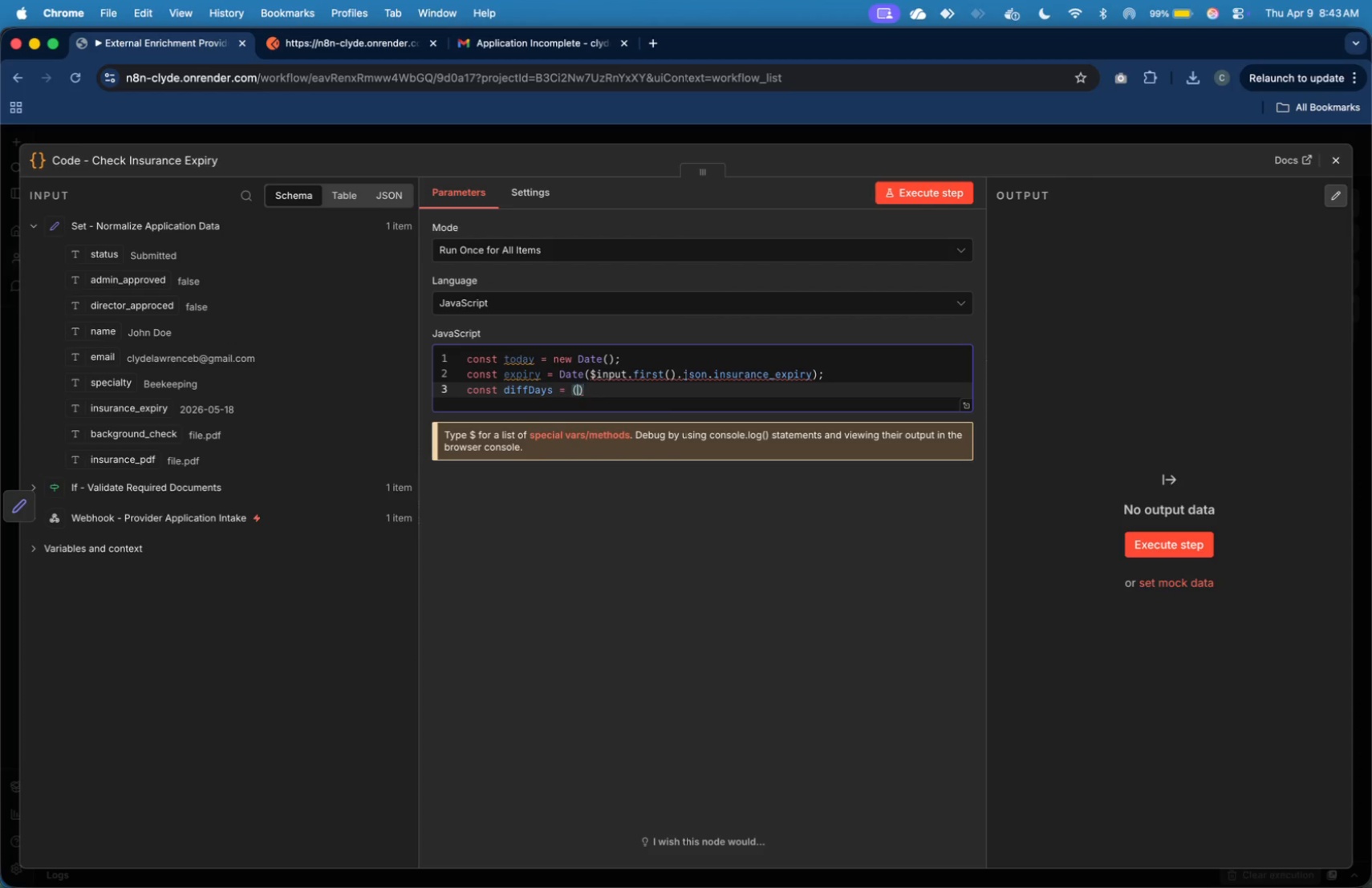 
key(ArrowLeft)
 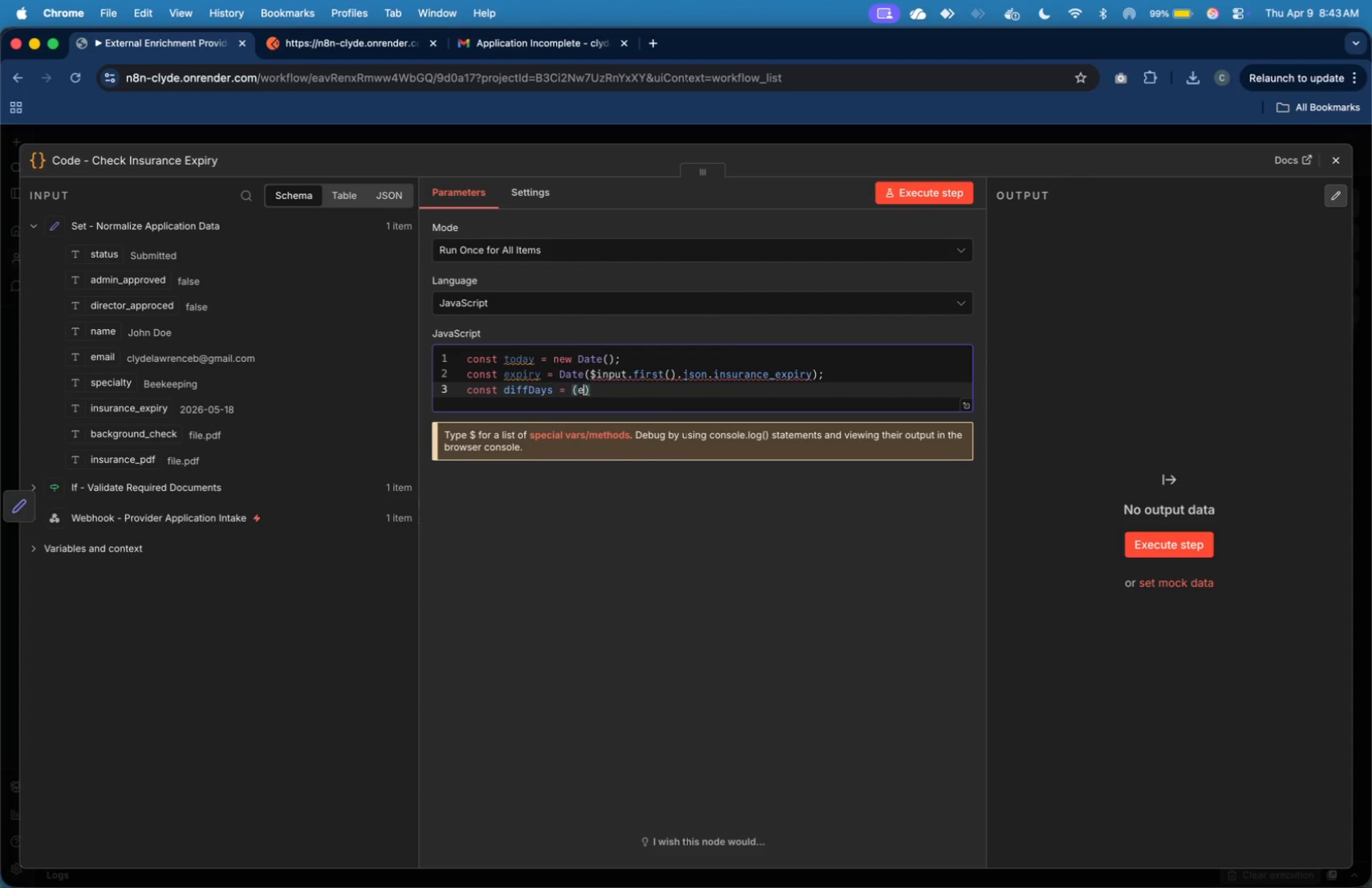 
type(expiry - tp)
key(Backspace)
type(oday)
 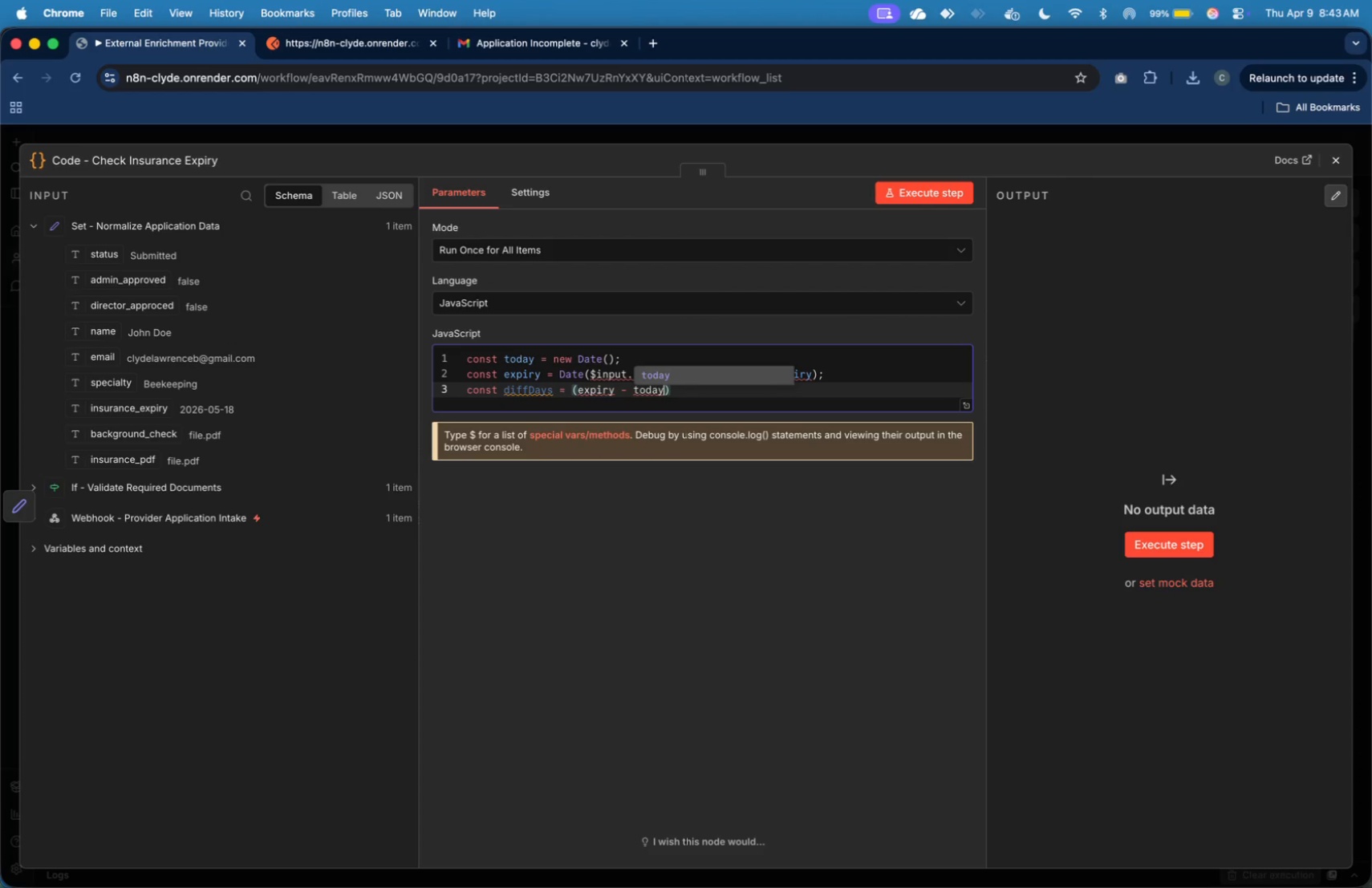 
key(ArrowRight)
 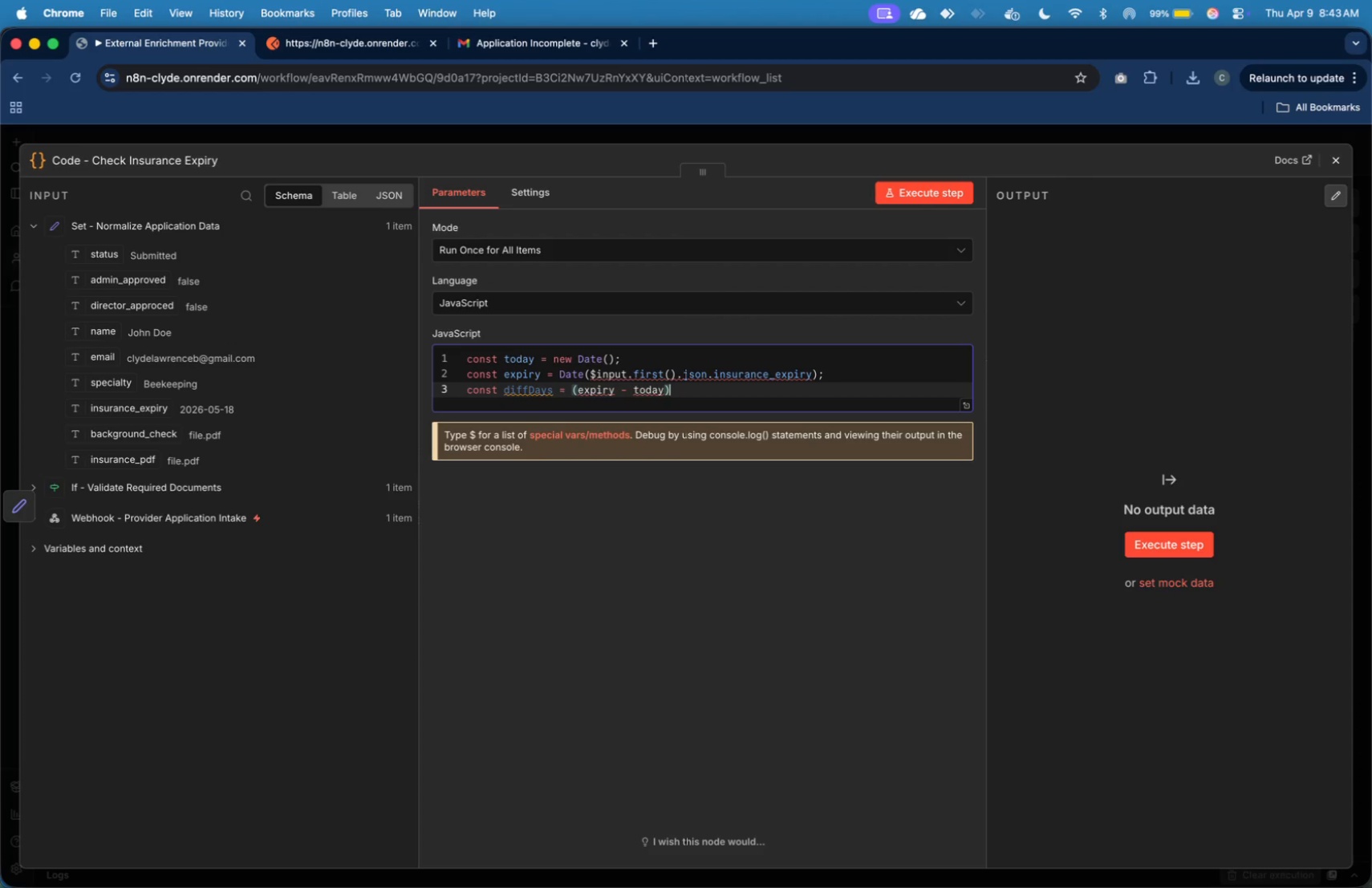 
type( / ())
 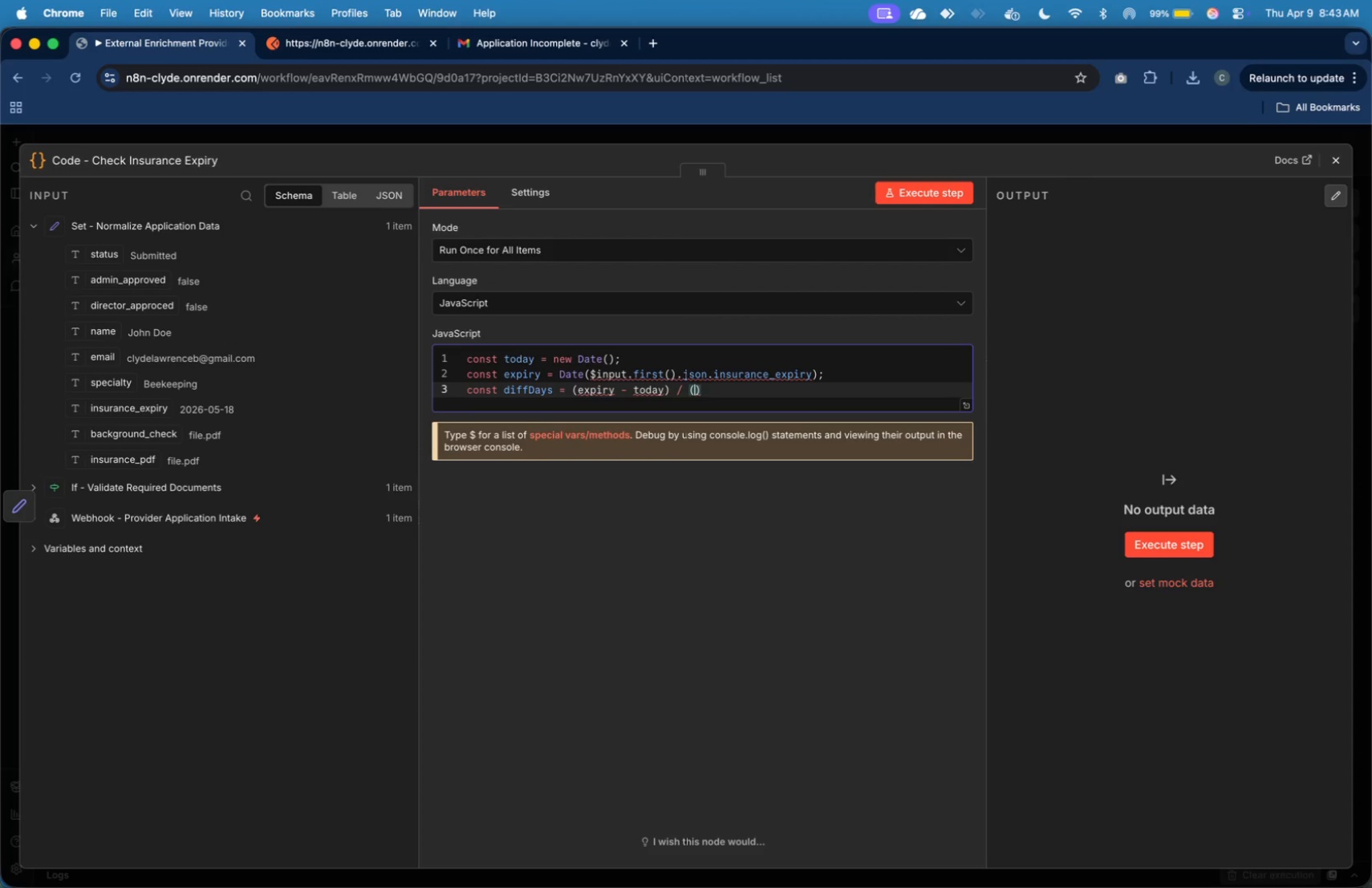 
 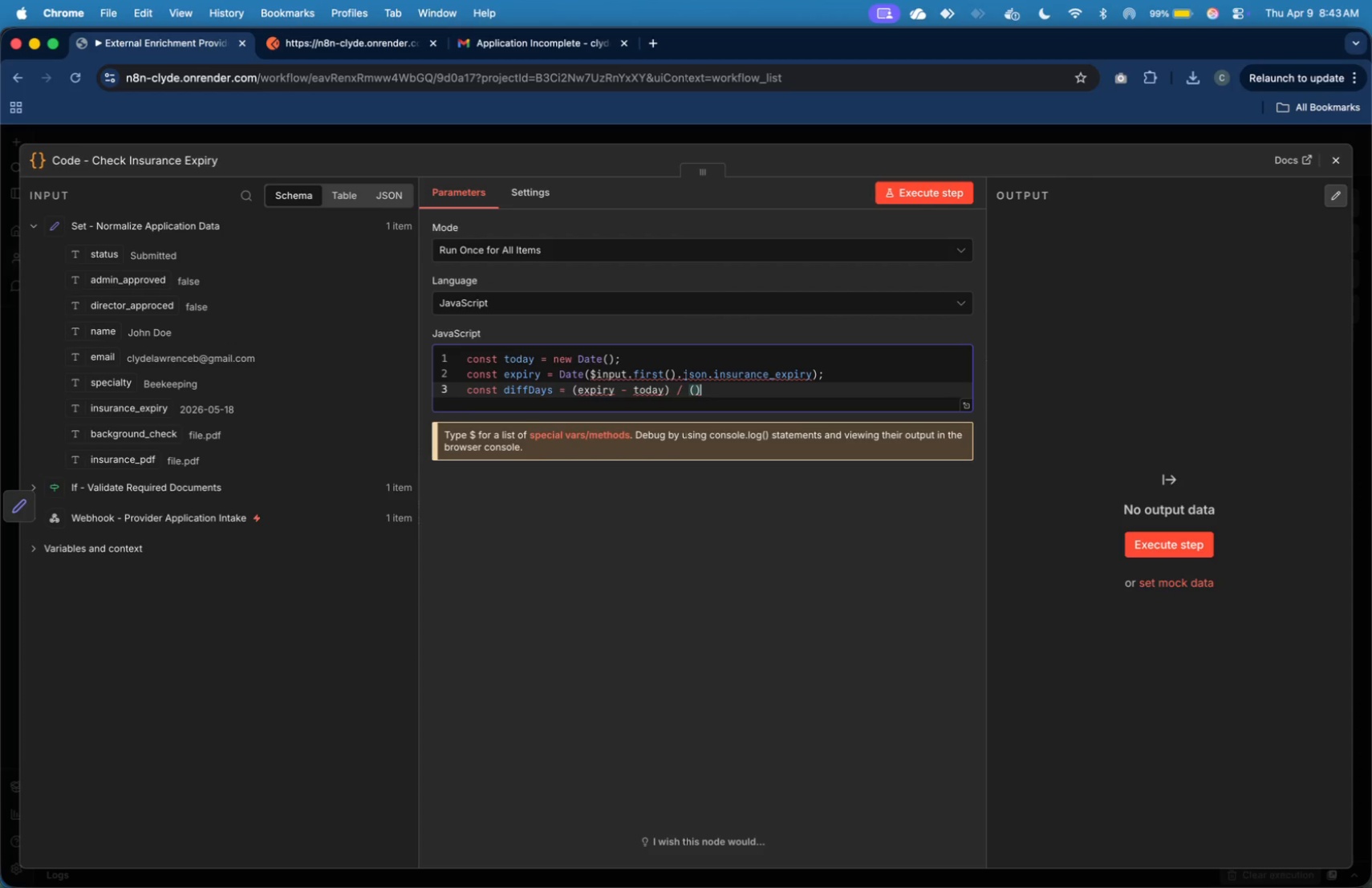 
key(ArrowLeft)
 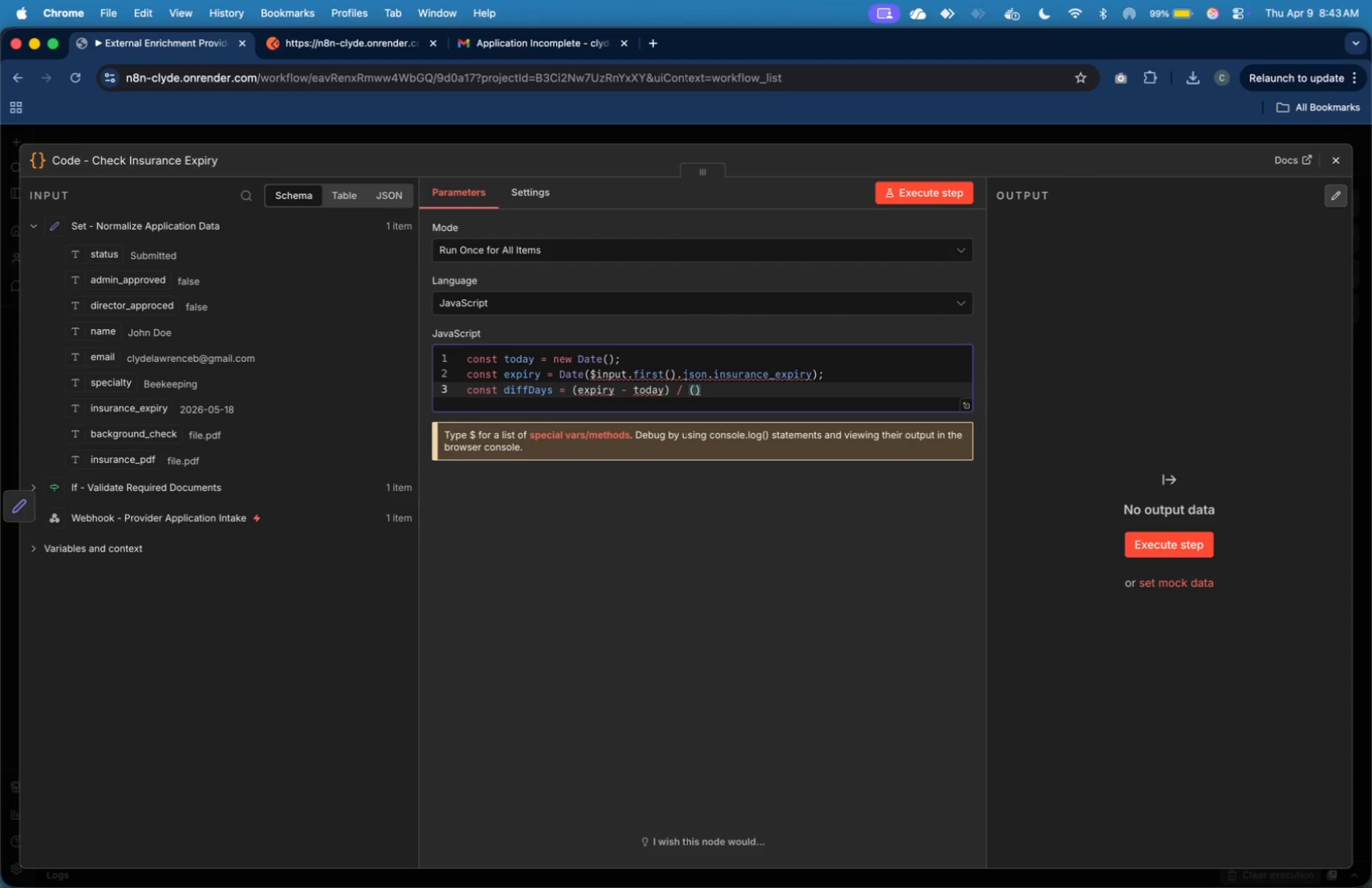 
type(1000*)
 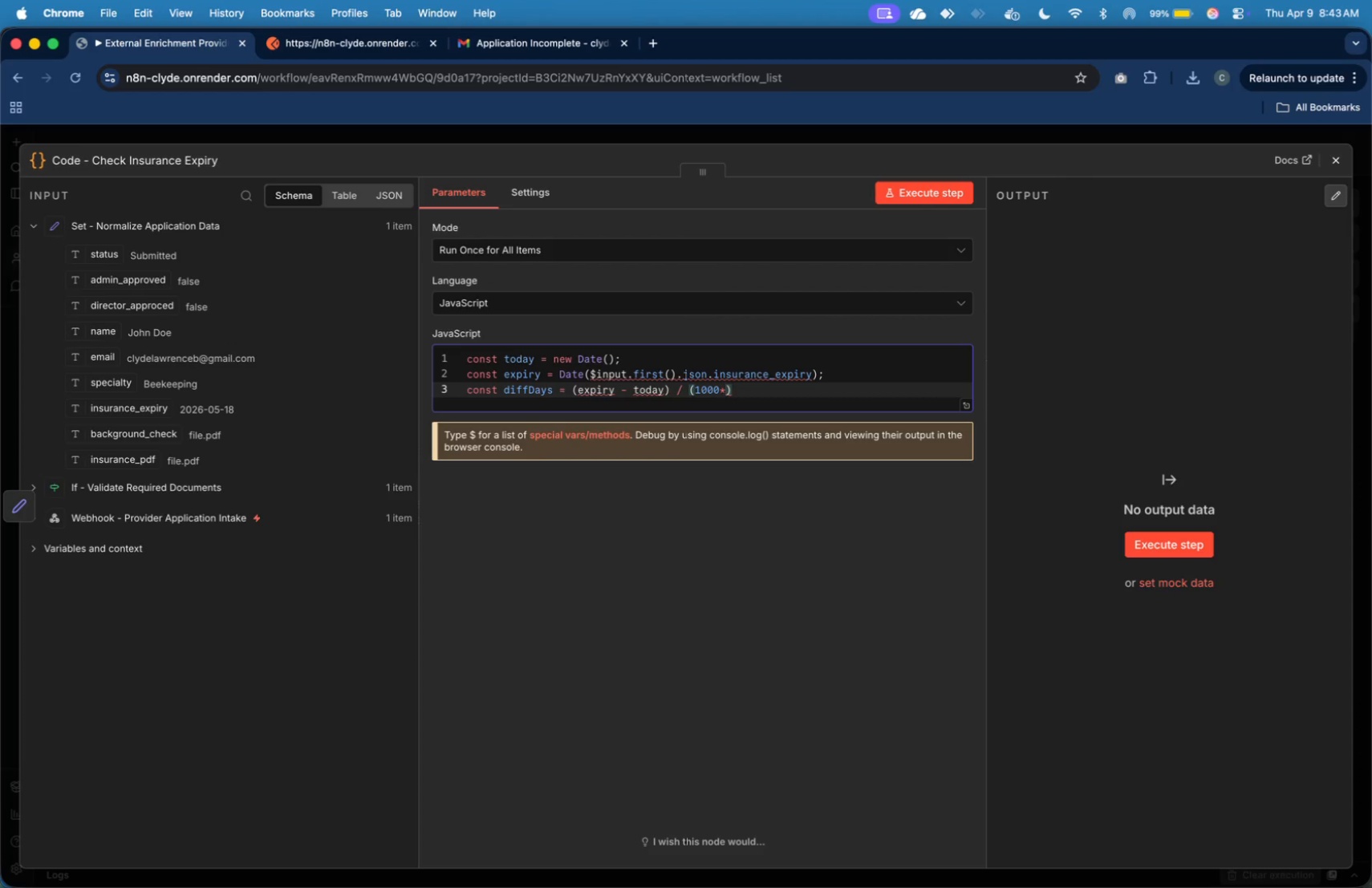 
type(60*60*24)
 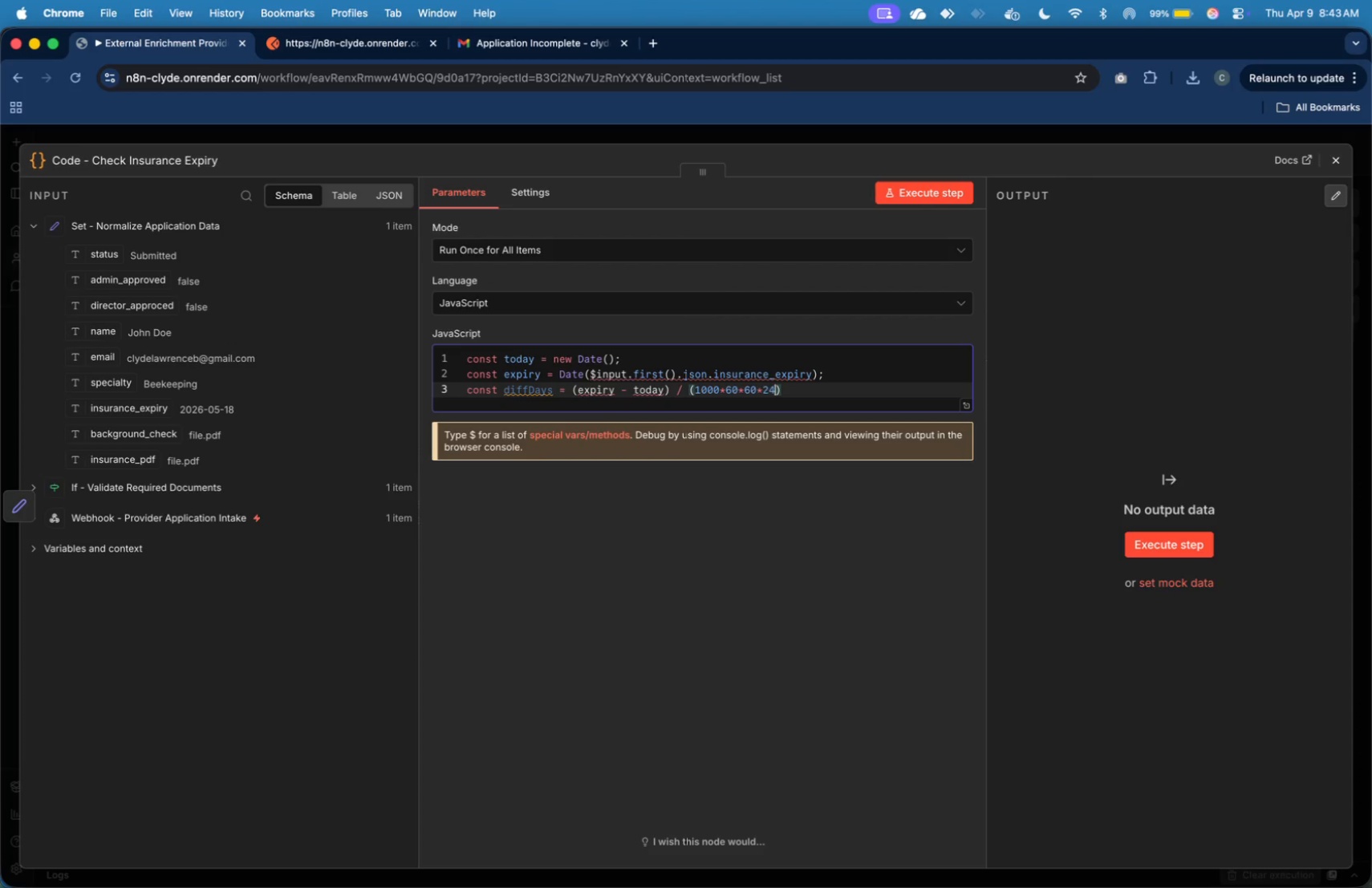 
key(ArrowRight)
 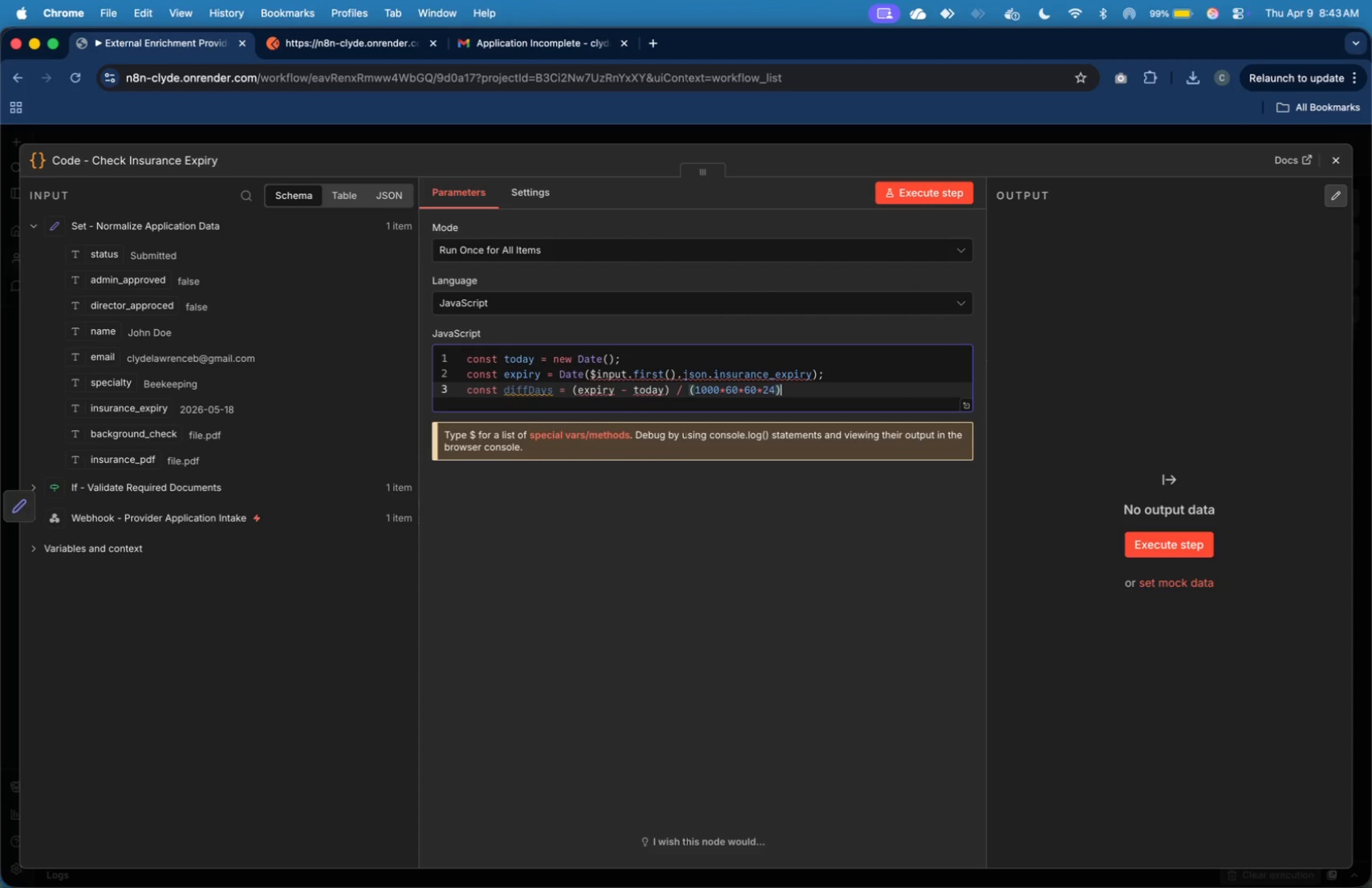 
key(Semicolon)
 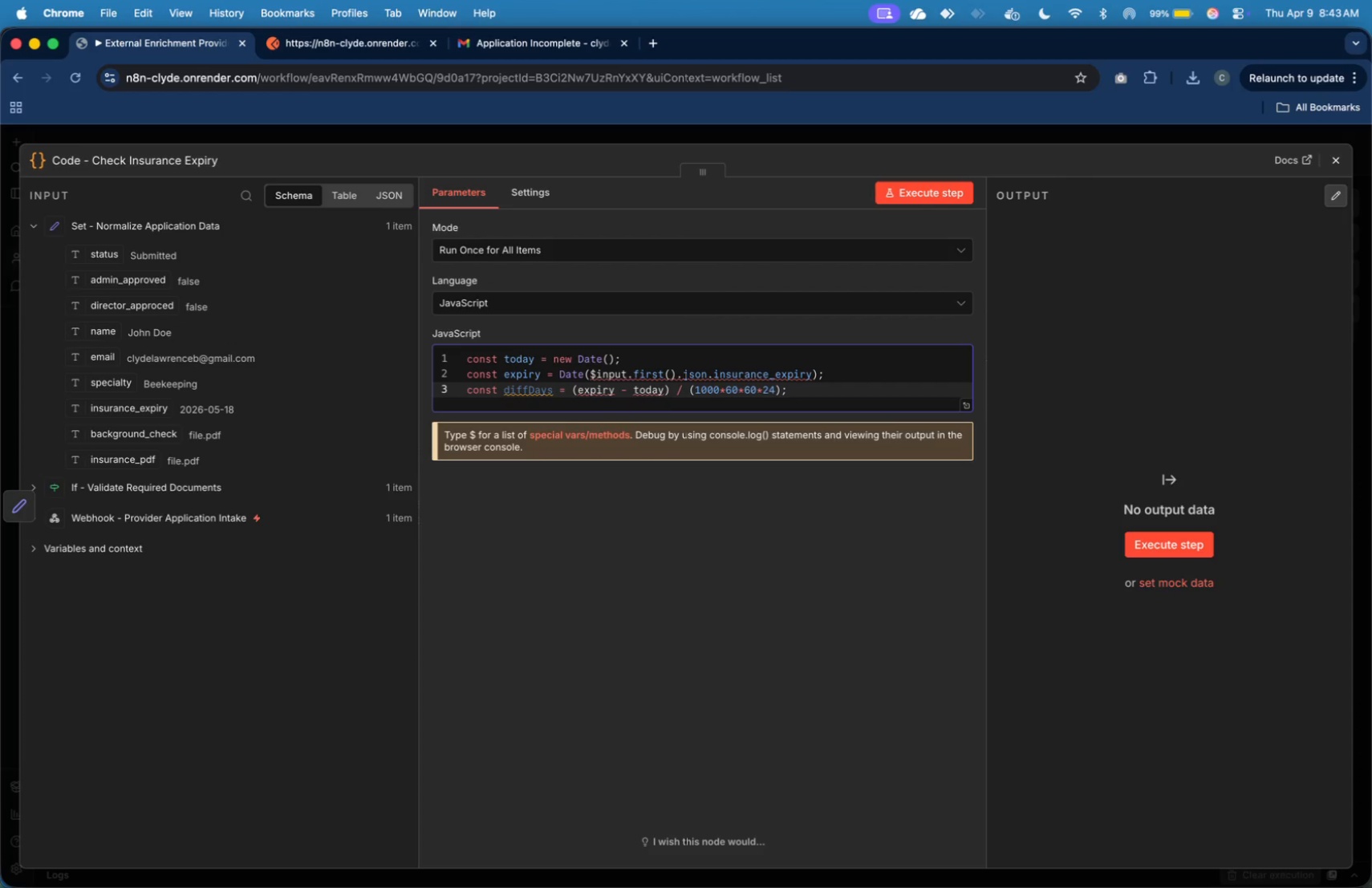 
key(Enter)
 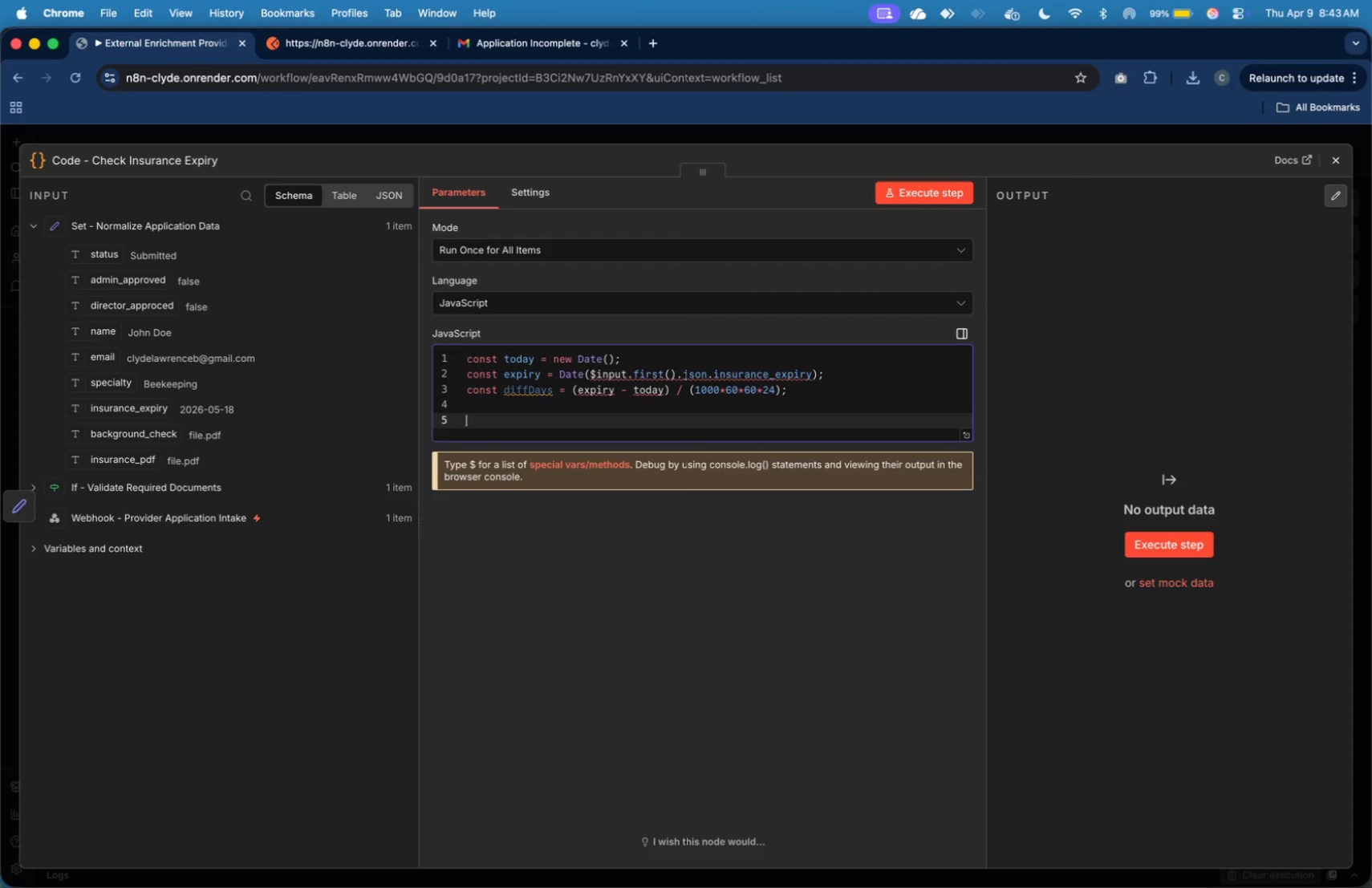 
key(Enter)
 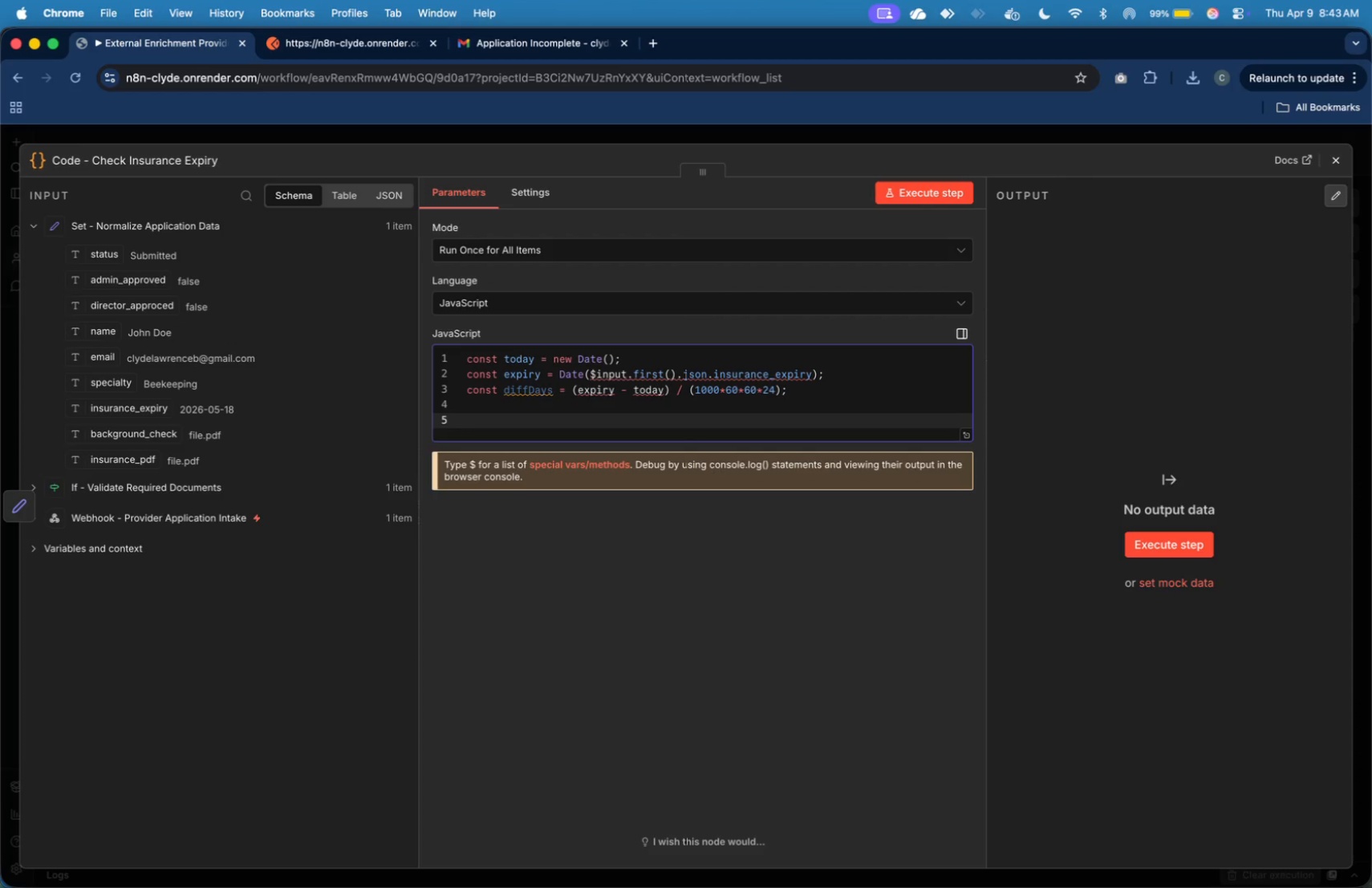 
type(return [{)
 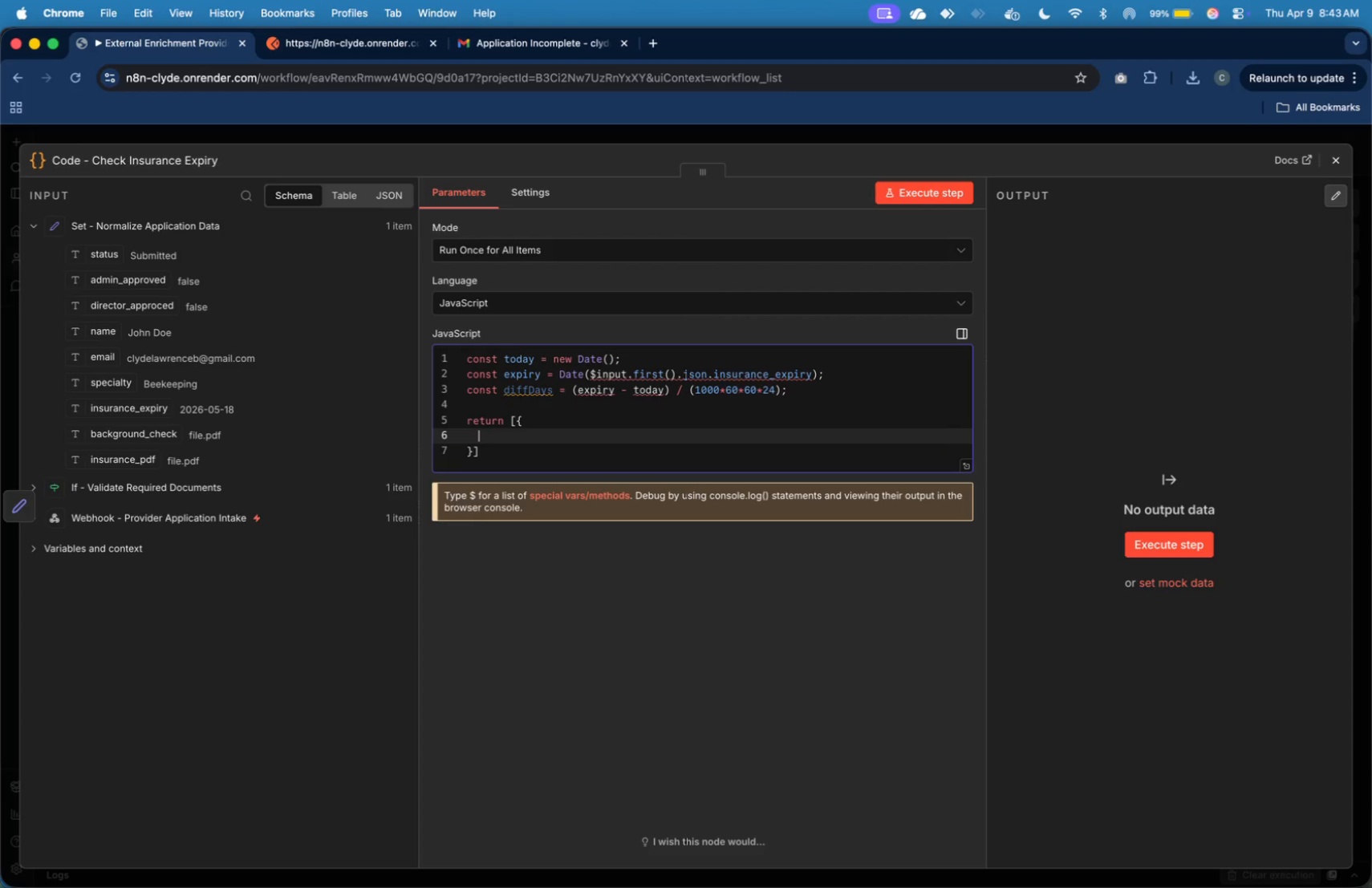 
 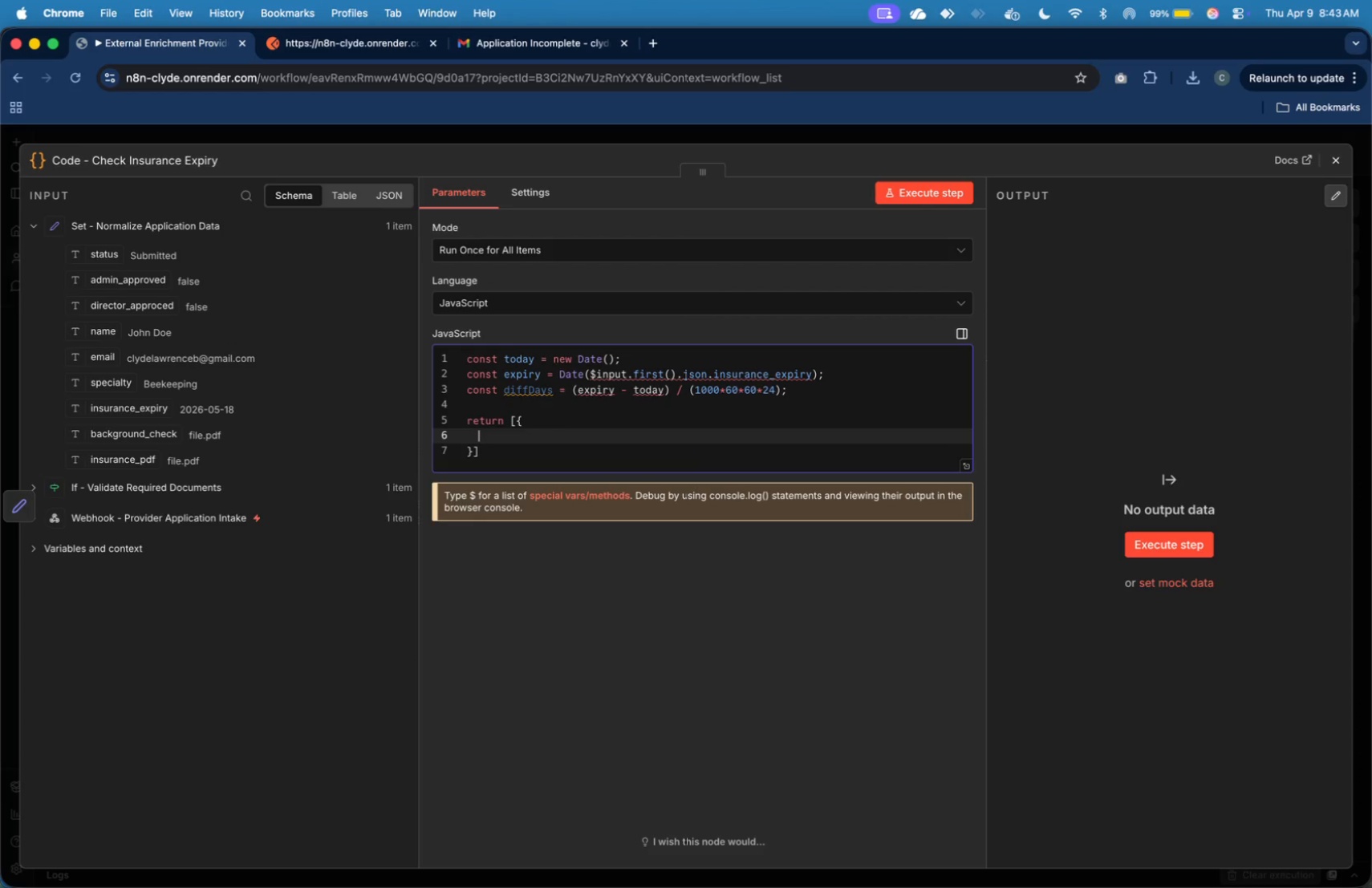 
key(Enter)
 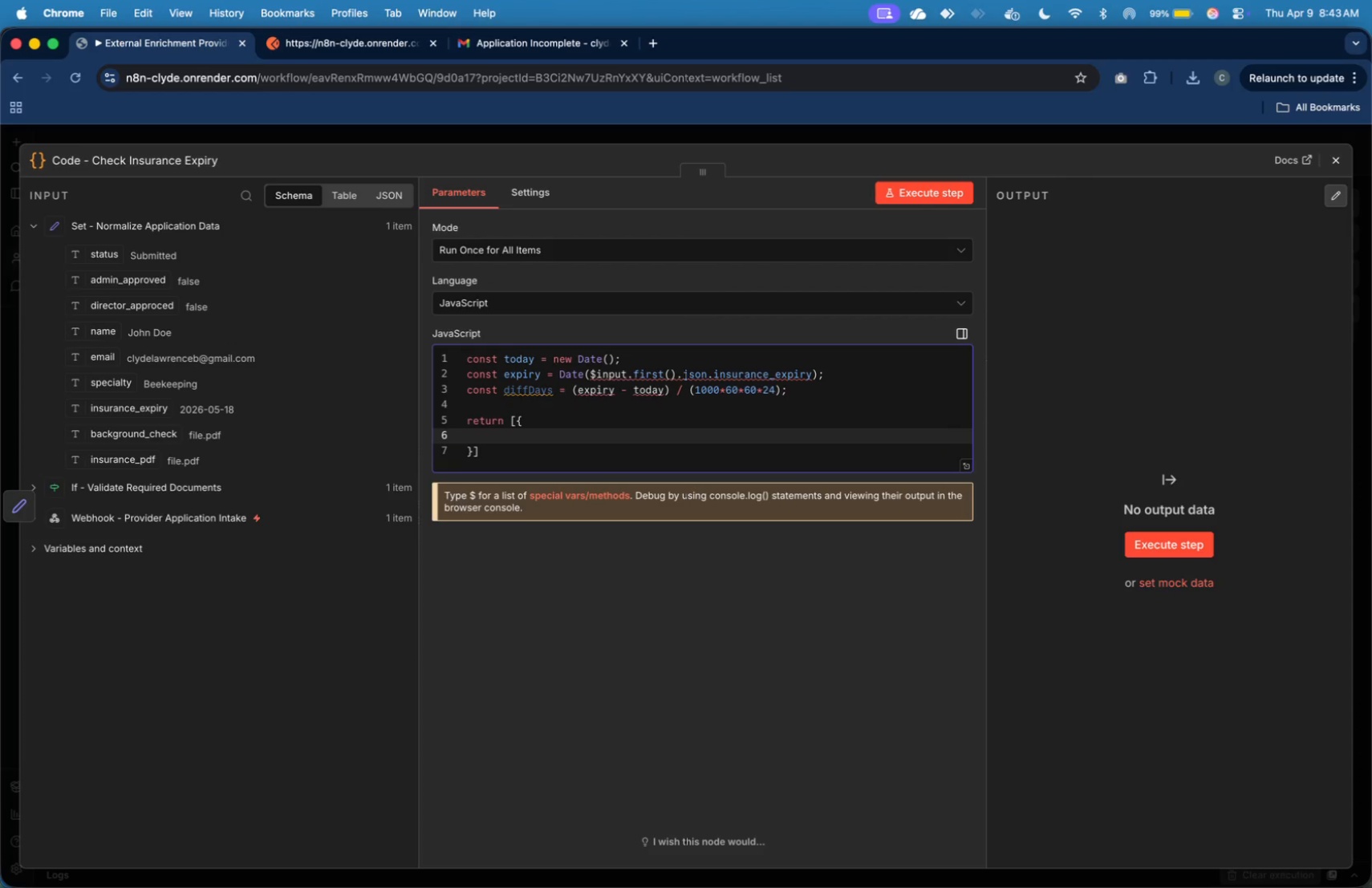 
key(ArrowDown)
 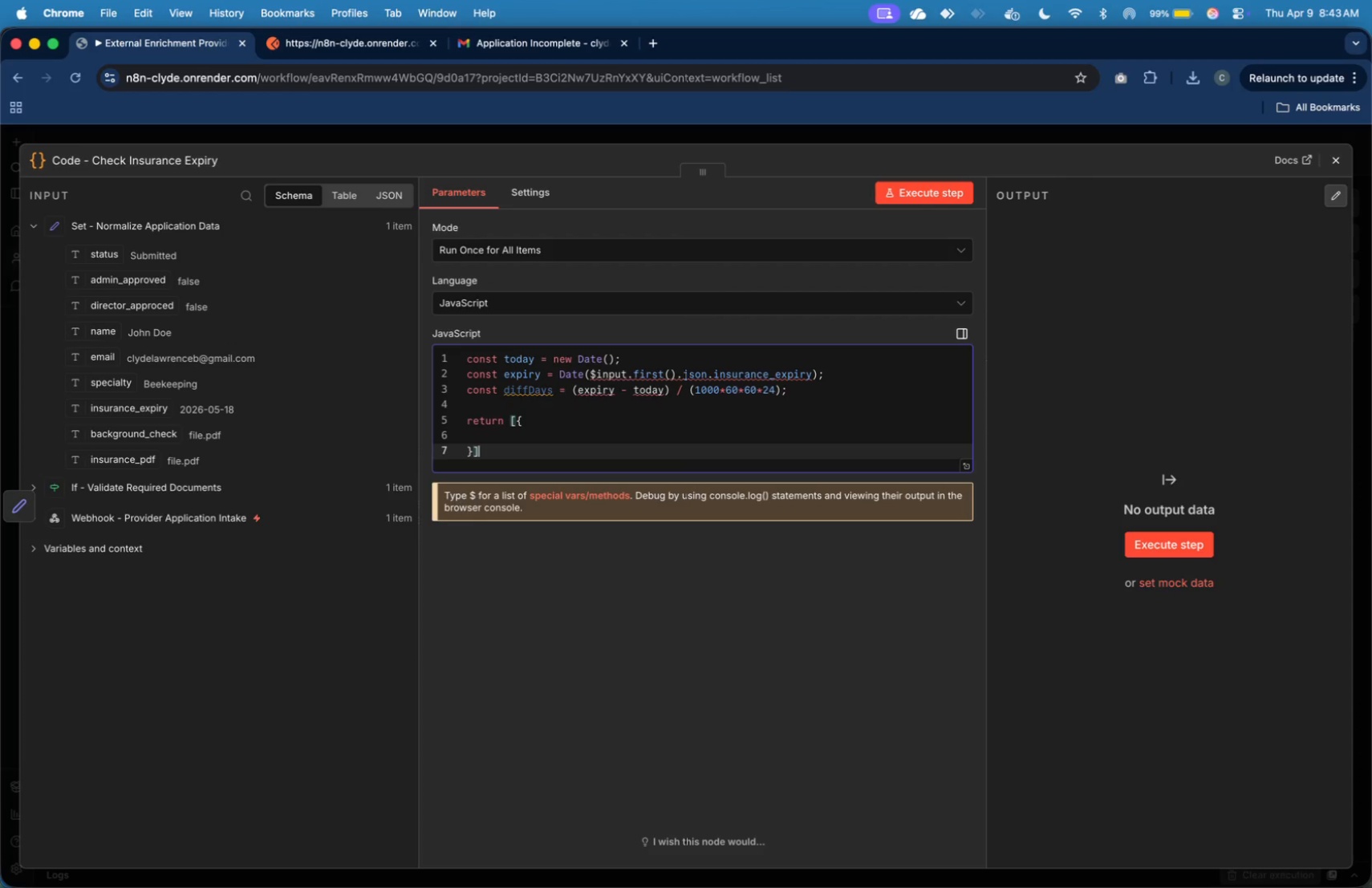 
key(ArrowDown)
 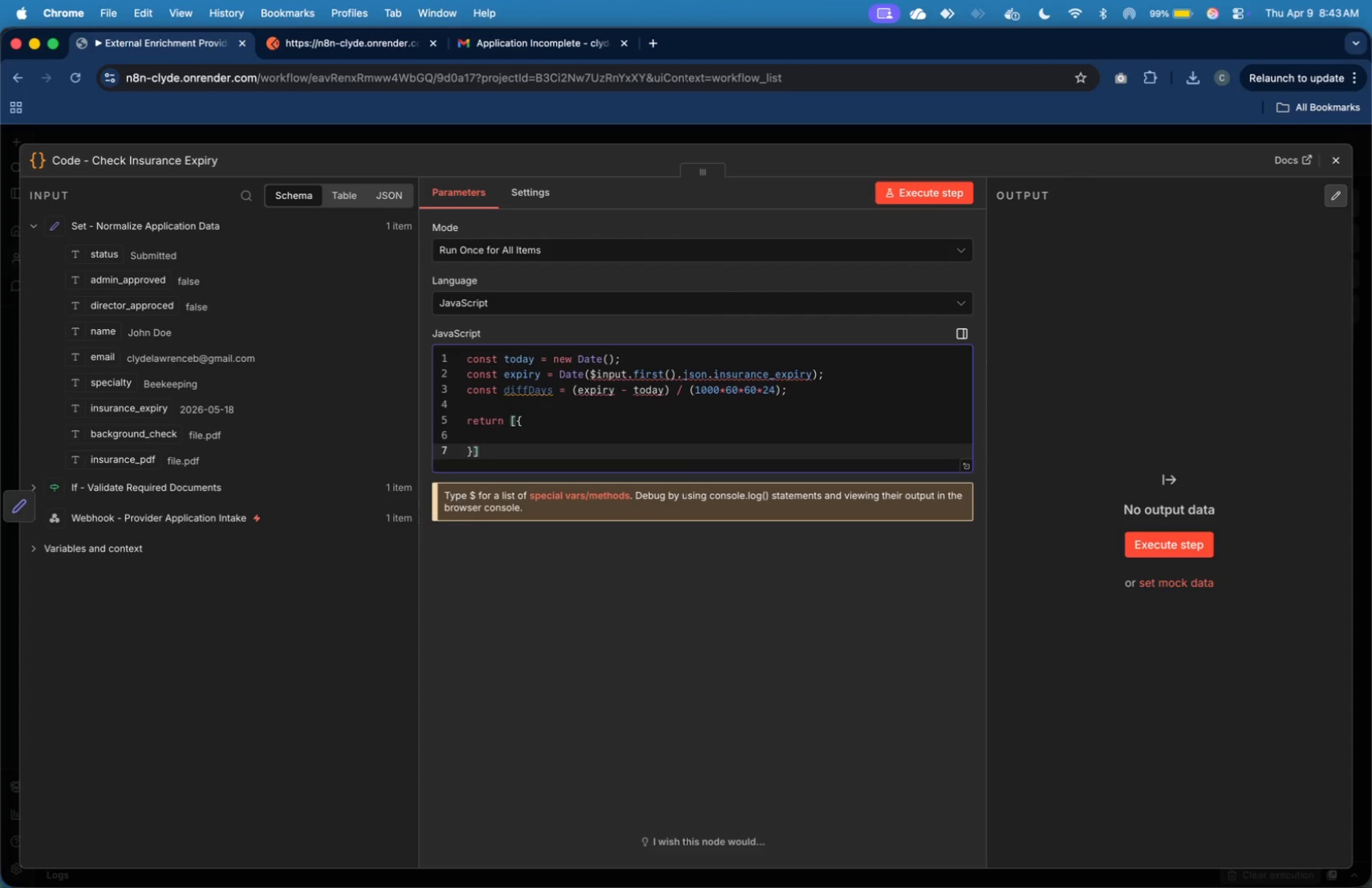 
key(Semicolon)
 